 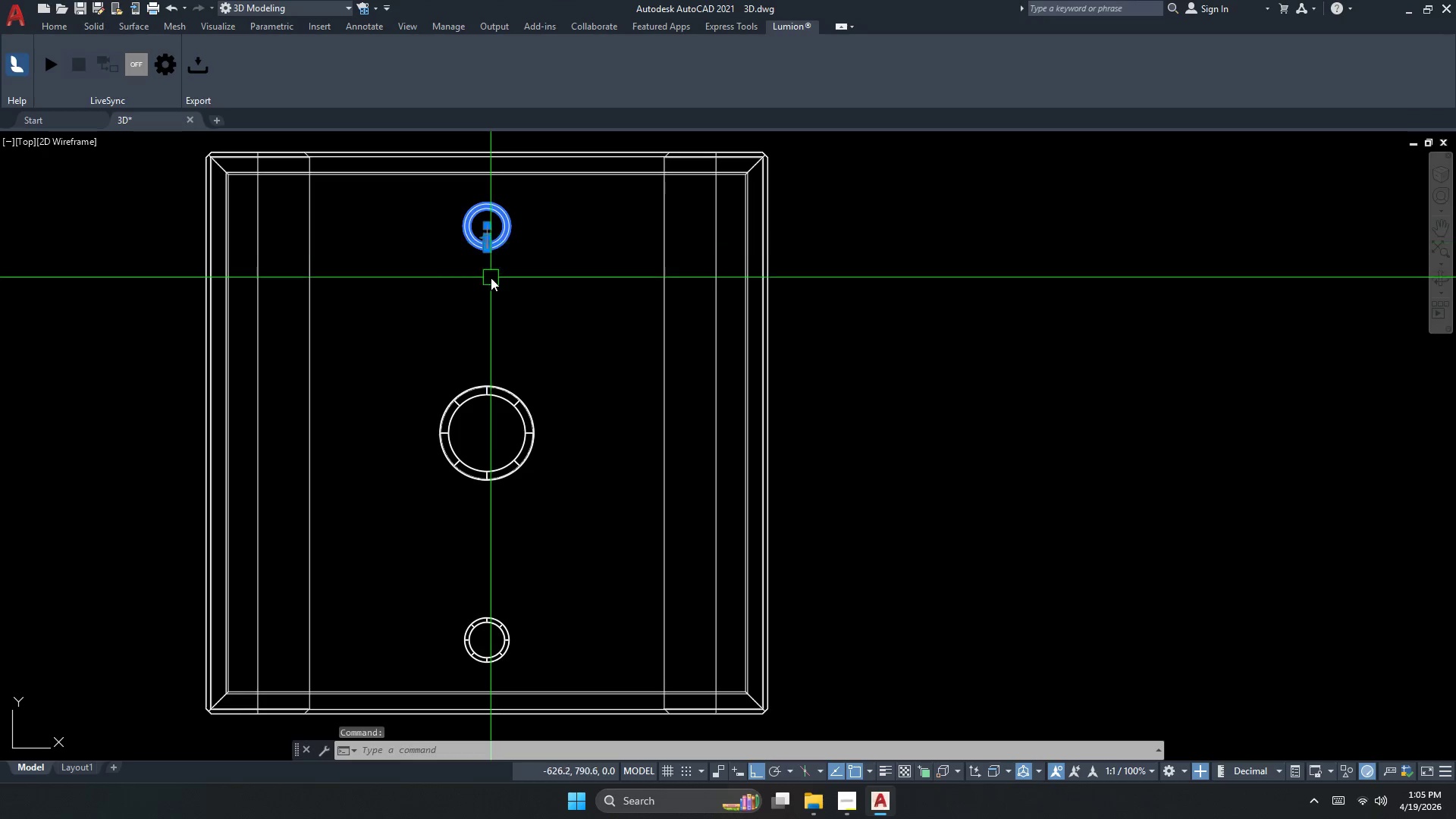 
key(Escape)
 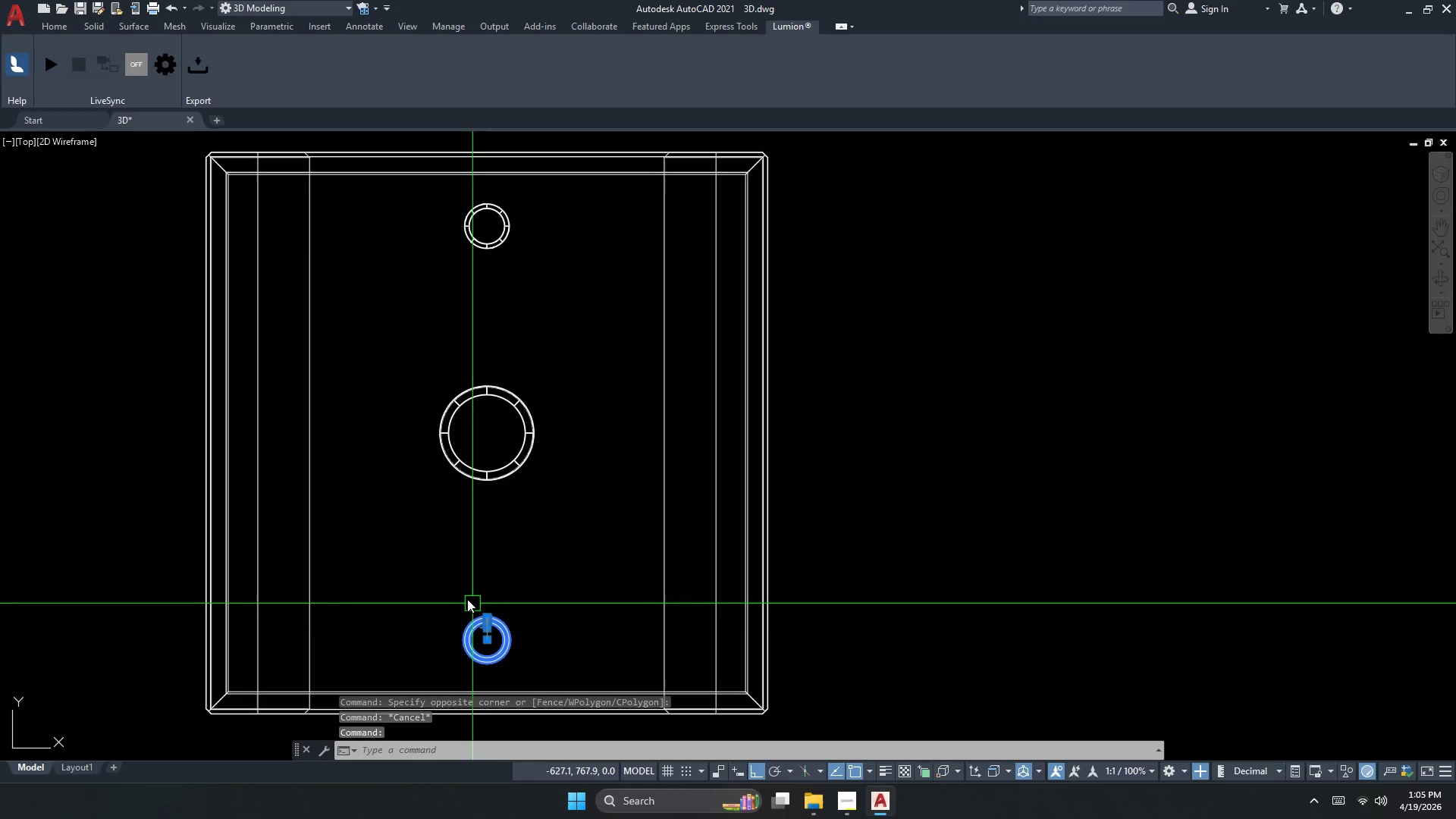 
scroll: coordinate [486, 269], scroll_direction: up, amount: 1.0
 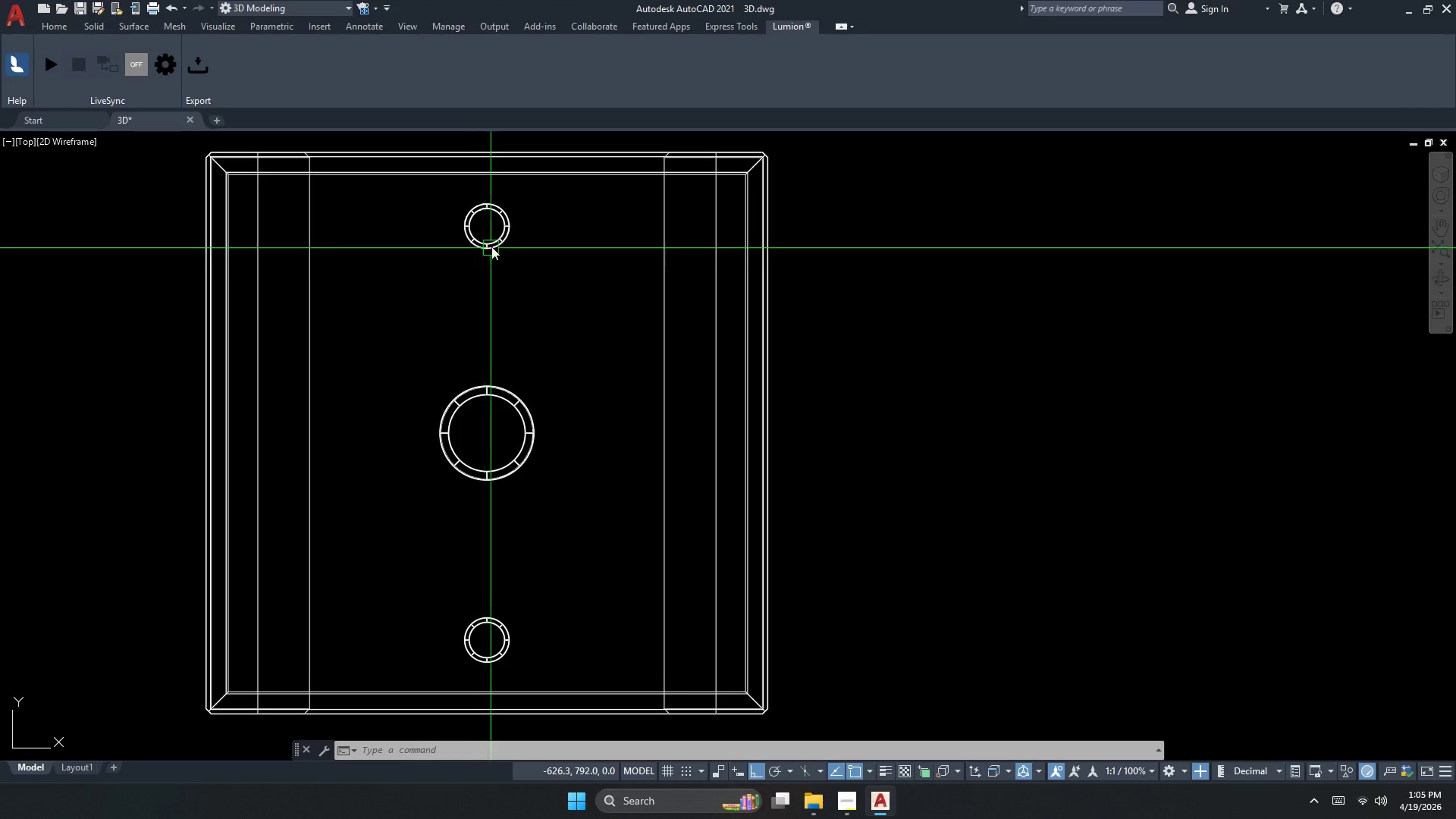 
key(Escape)
 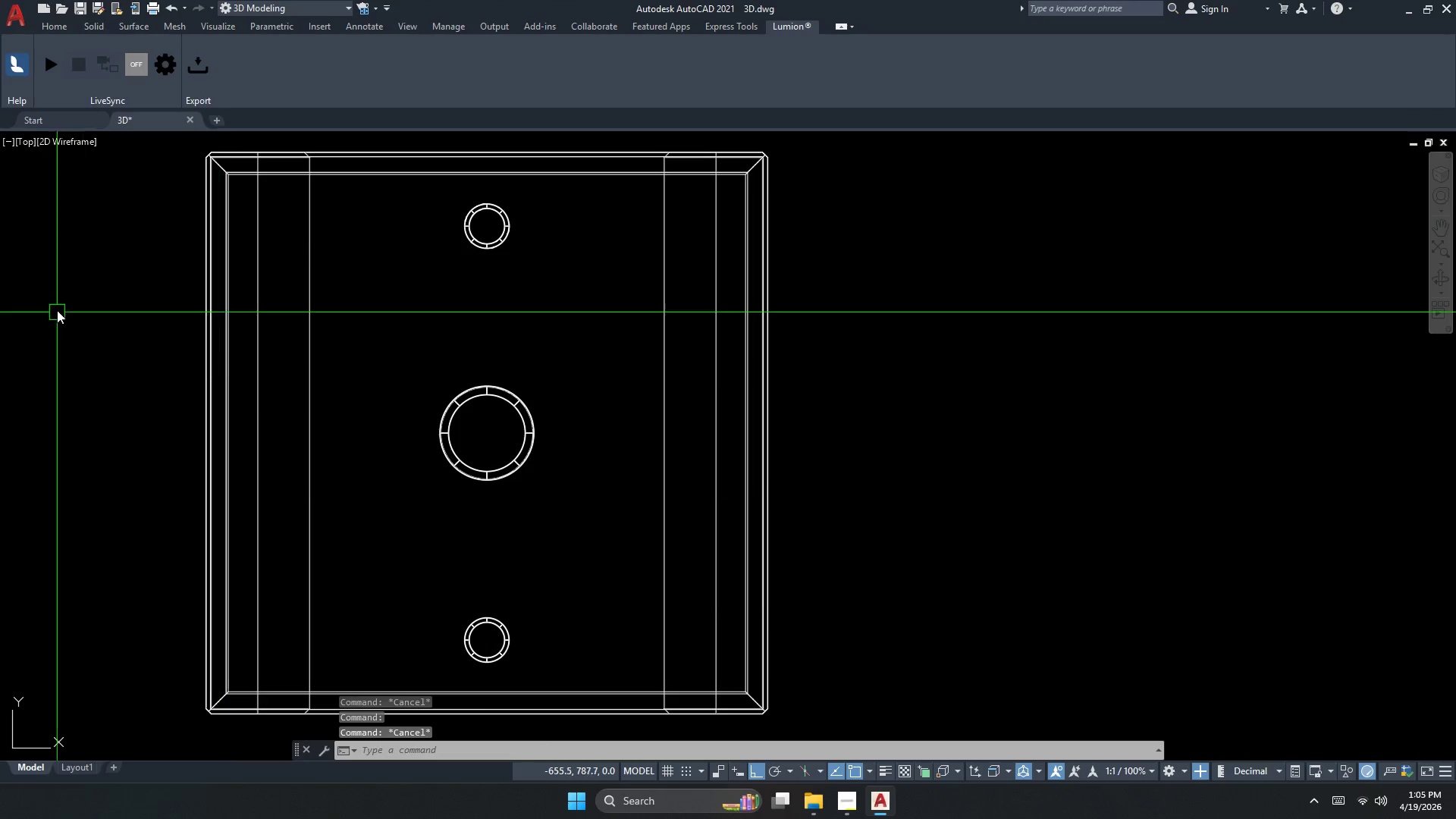 
key(Escape)
 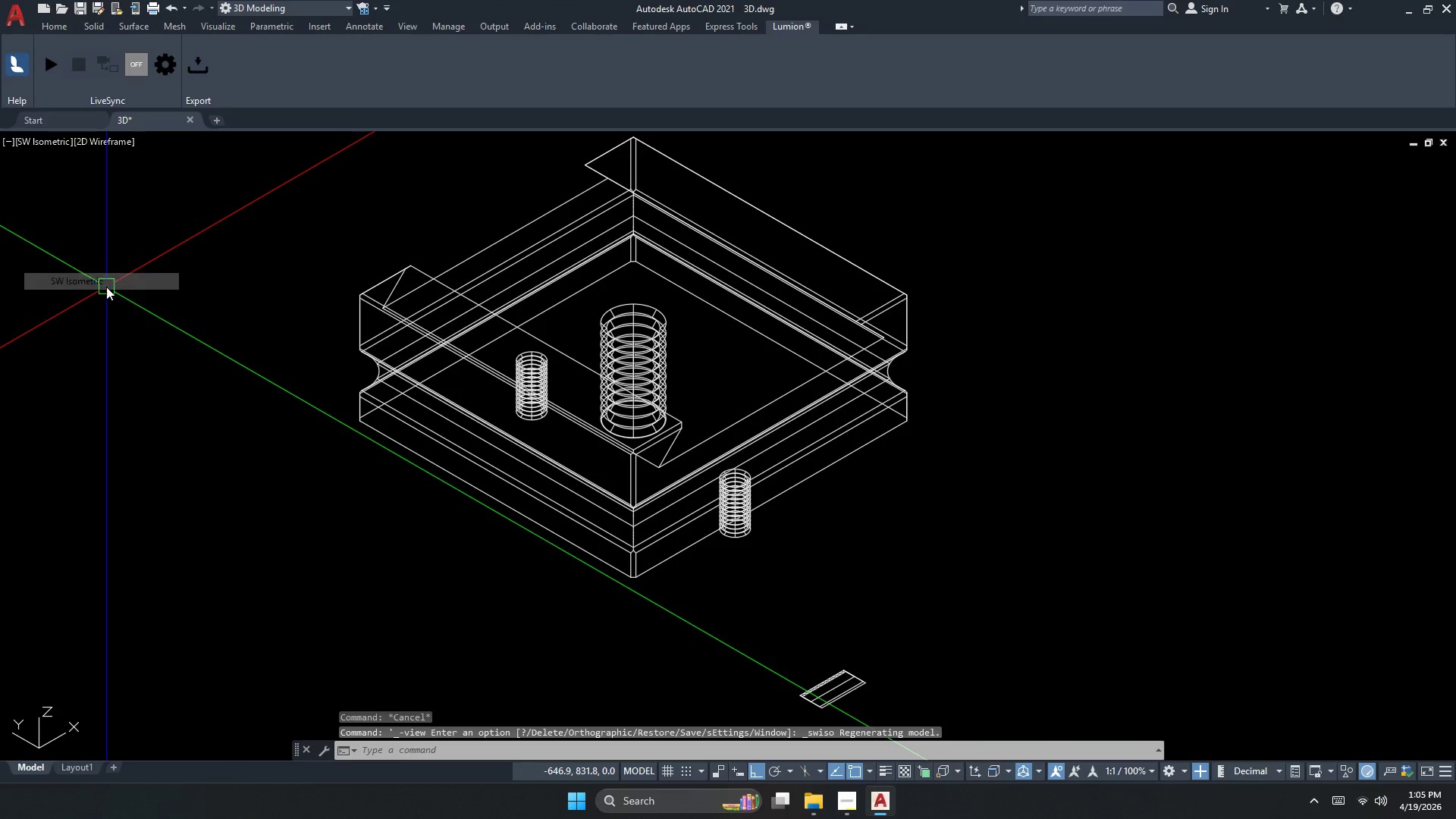 
left_click([732, 555])
 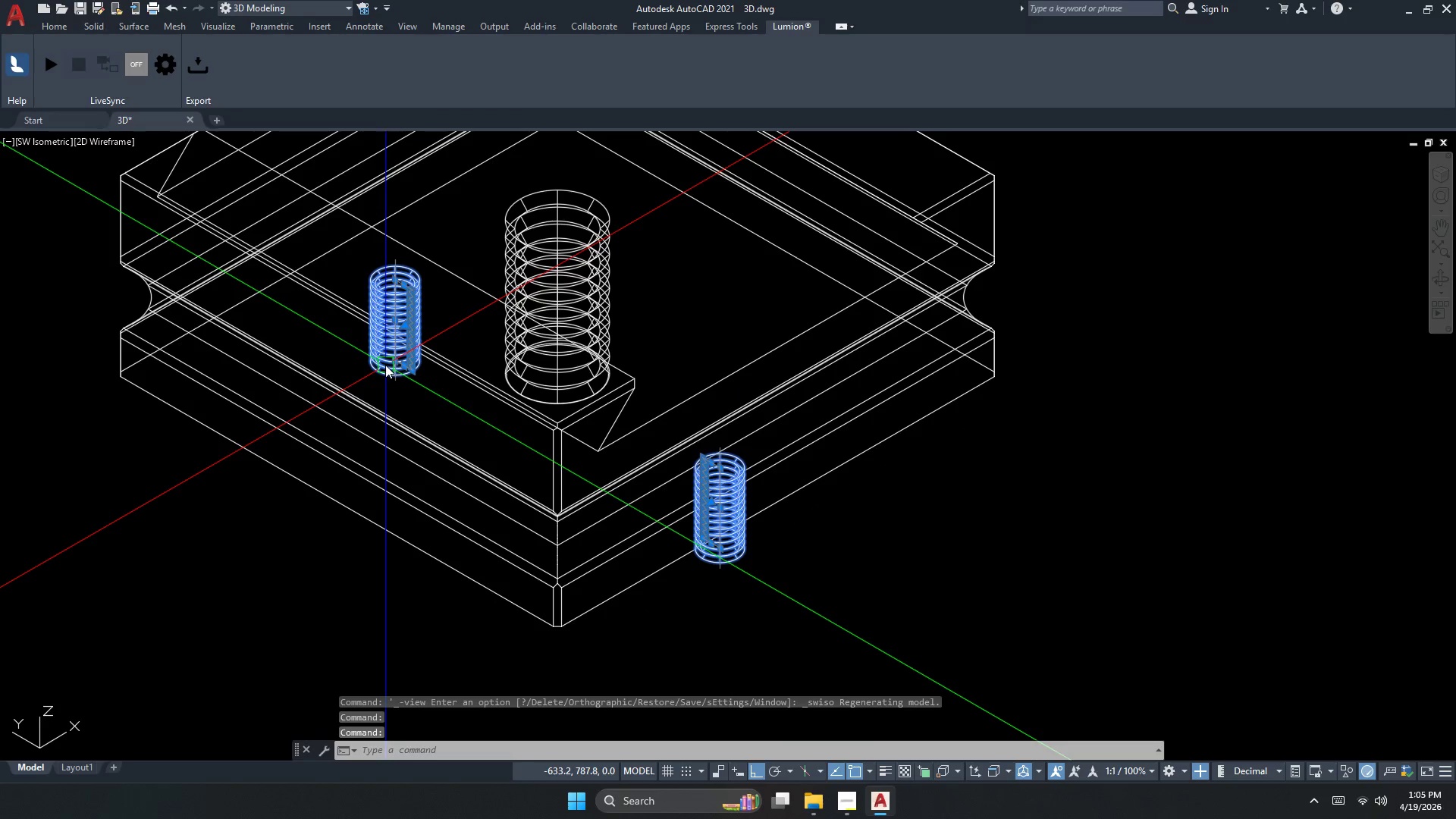 
scroll: coordinate [761, 496], scroll_direction: up, amount: 1.0
 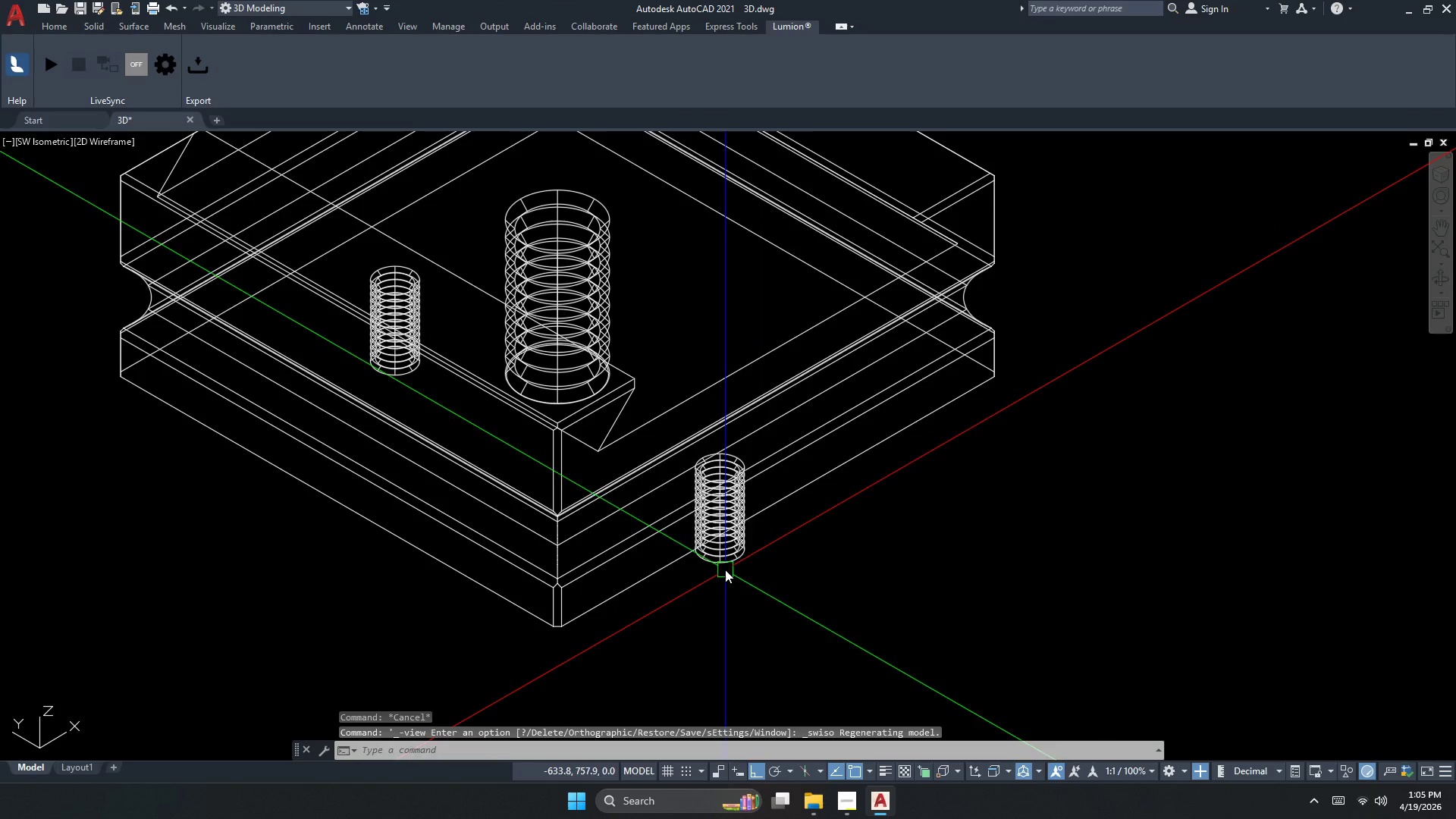 
key(M)
 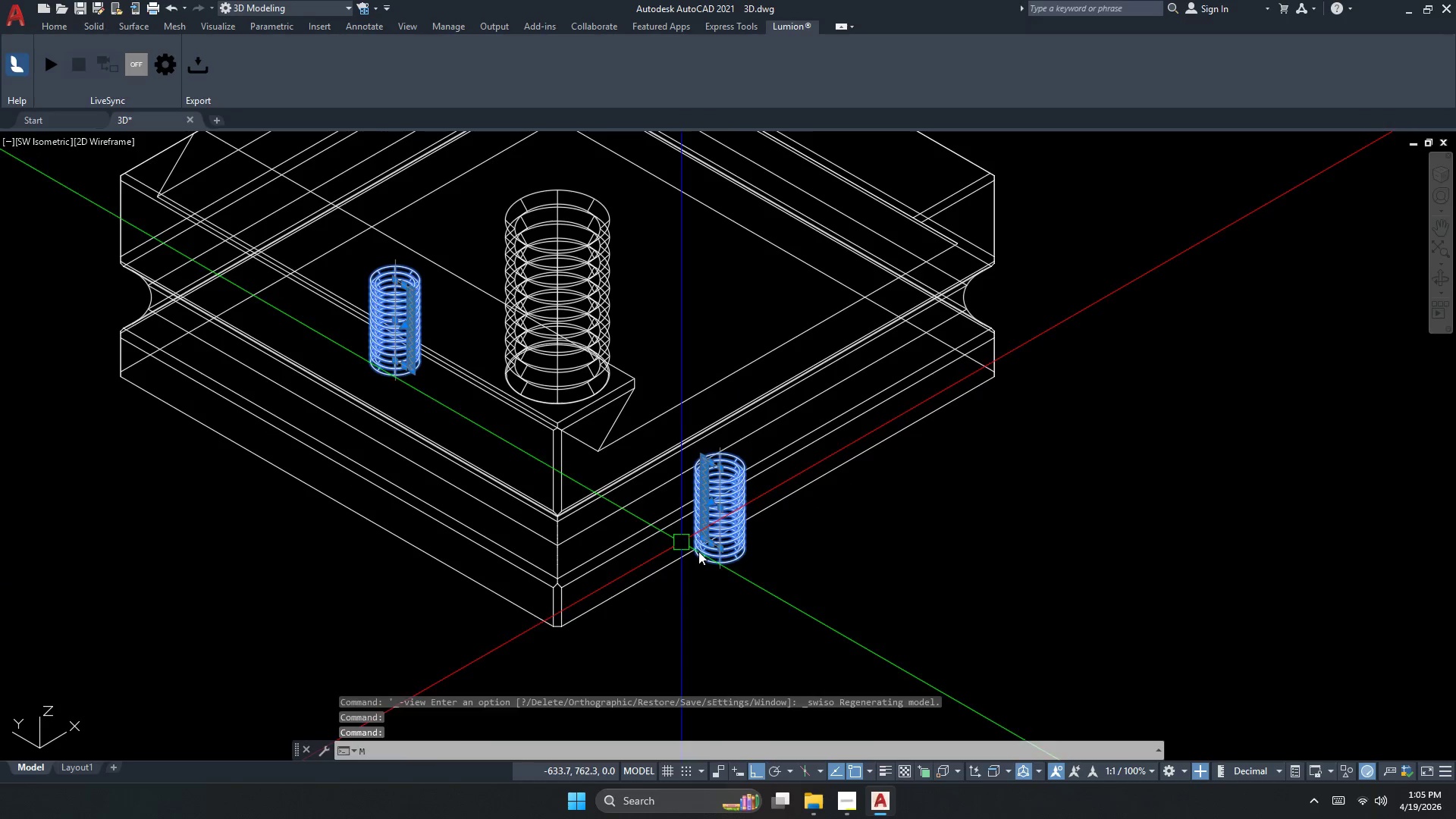 
key(Space)
 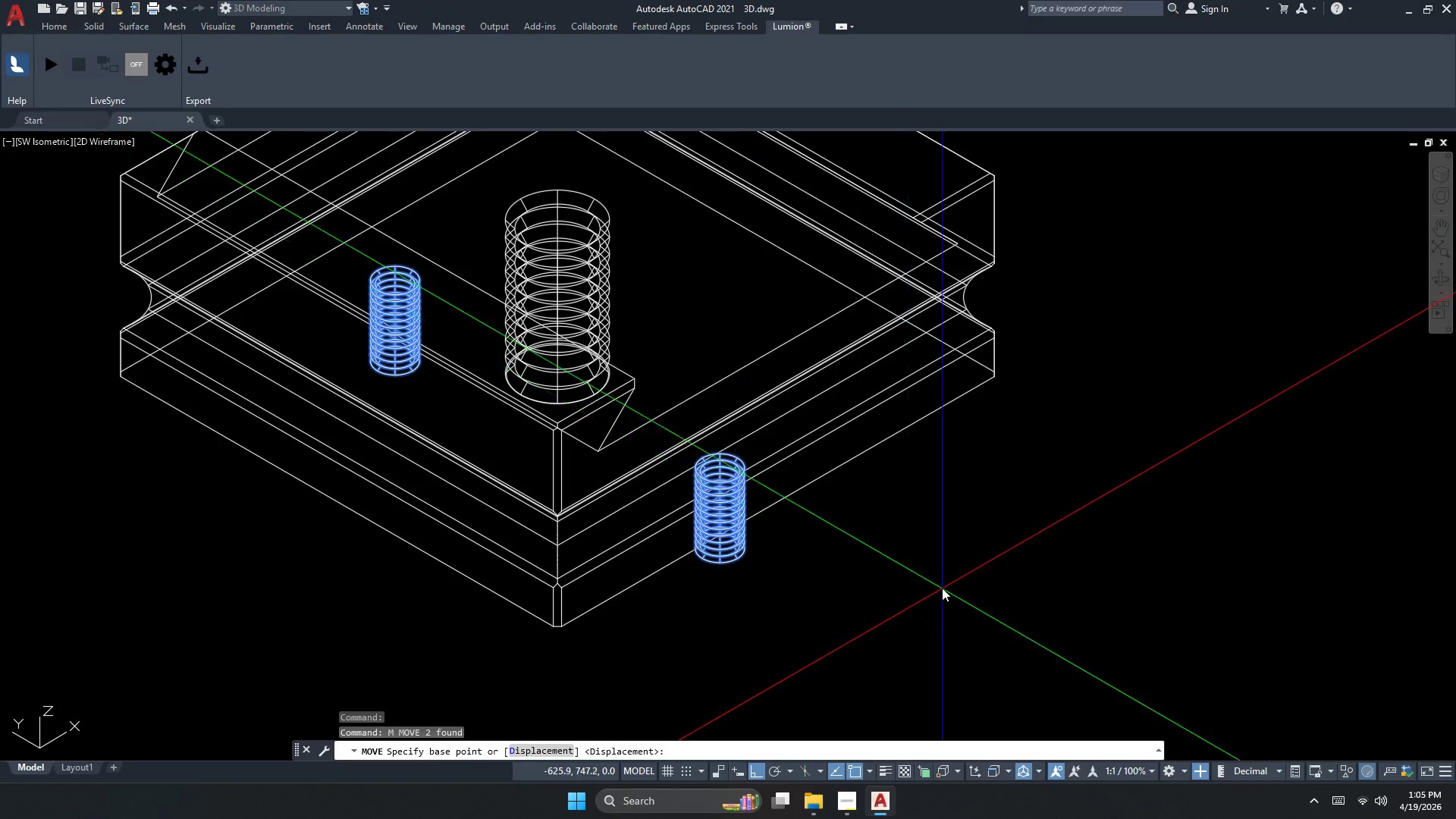 
left_click_drag(start_coordinate=[942, 587], to_coordinate=[940, 573])
 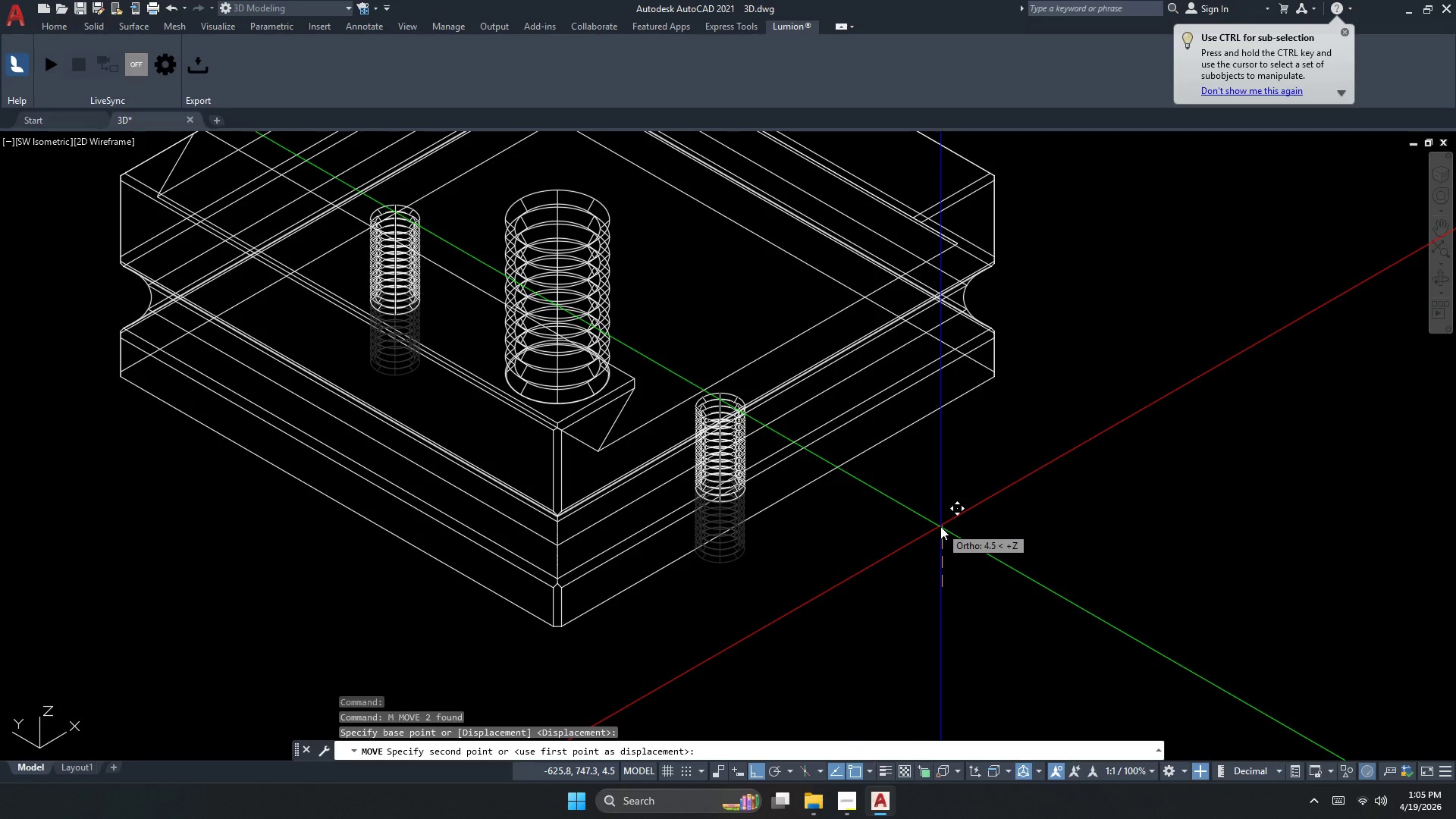 
key(Numpad6)
 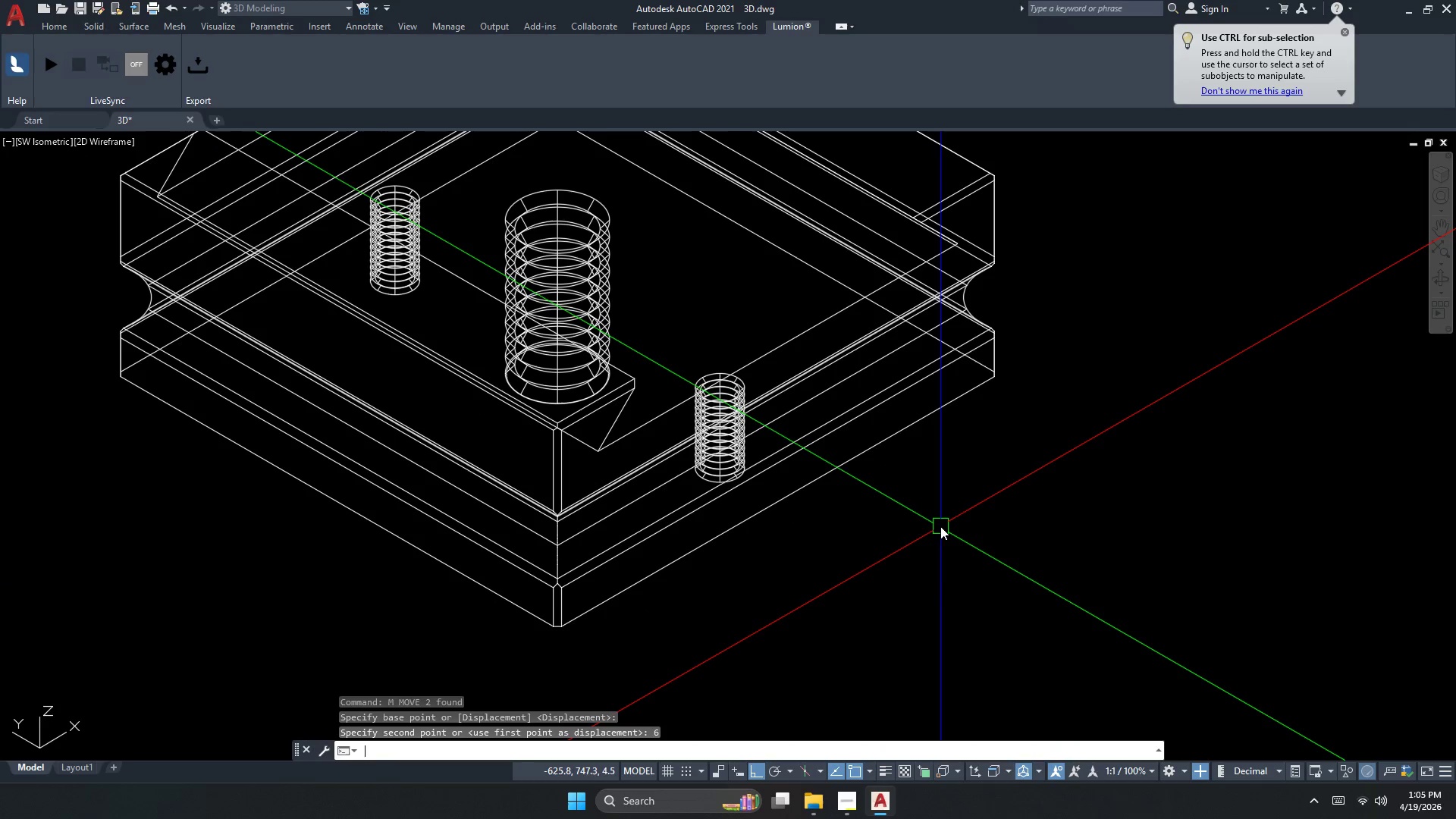 
key(NumpadEnter)
 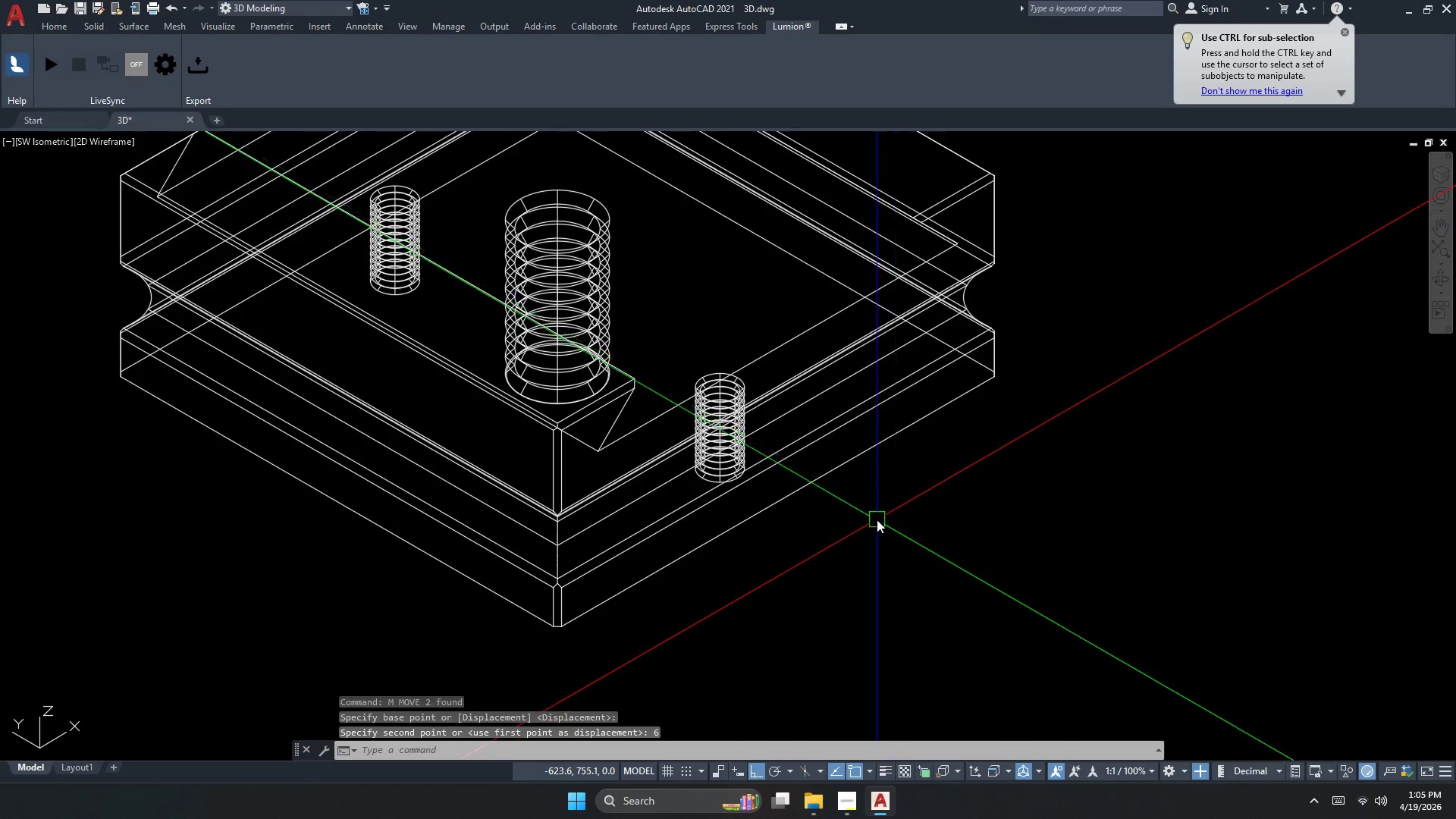 
left_click([1442, 285])
 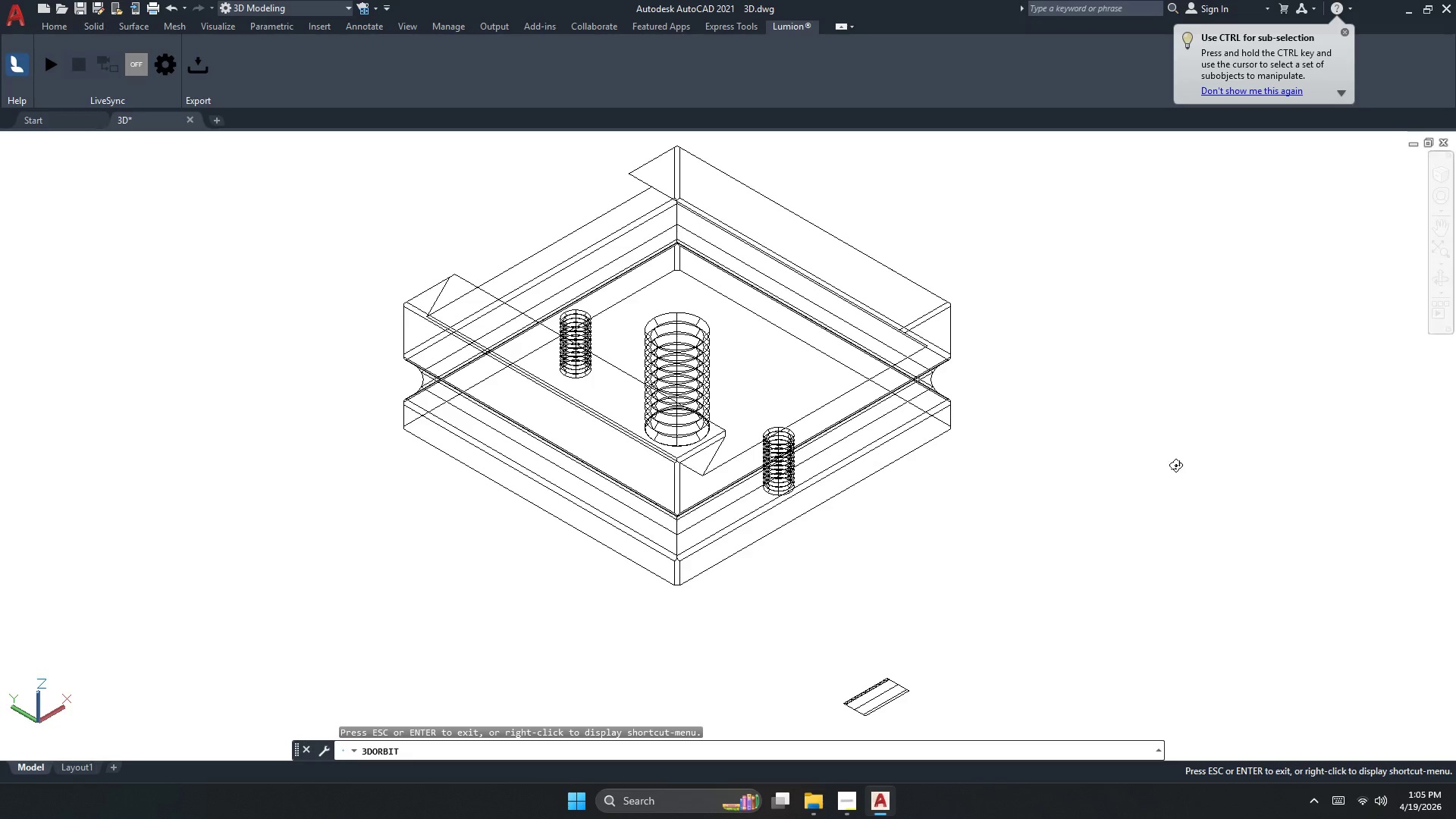 
left_click_drag(start_coordinate=[858, 613], to_coordinate=[878, 497])
 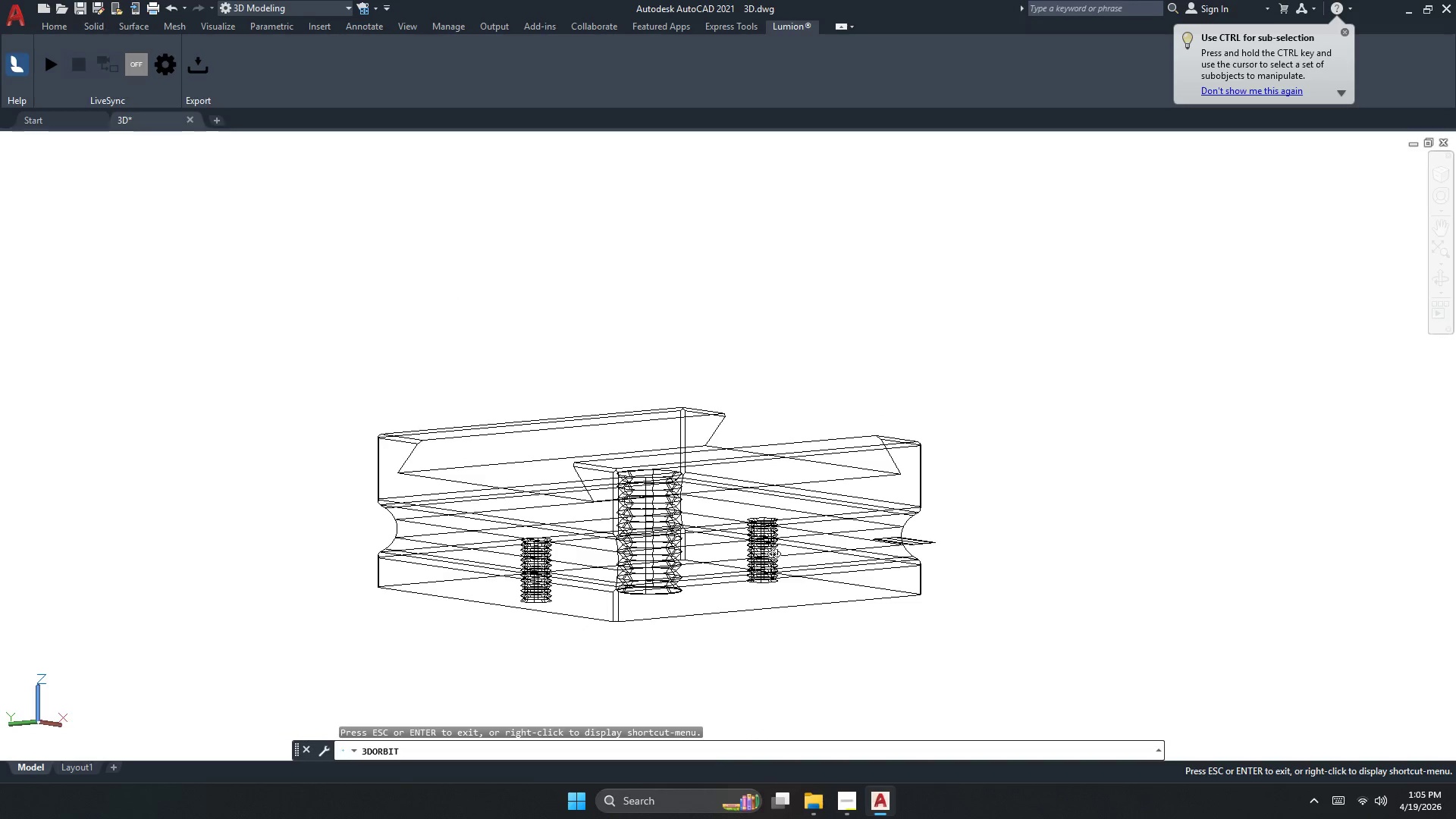 
scroll: coordinate [877, 519], scroll_direction: down, amount: 1.0
 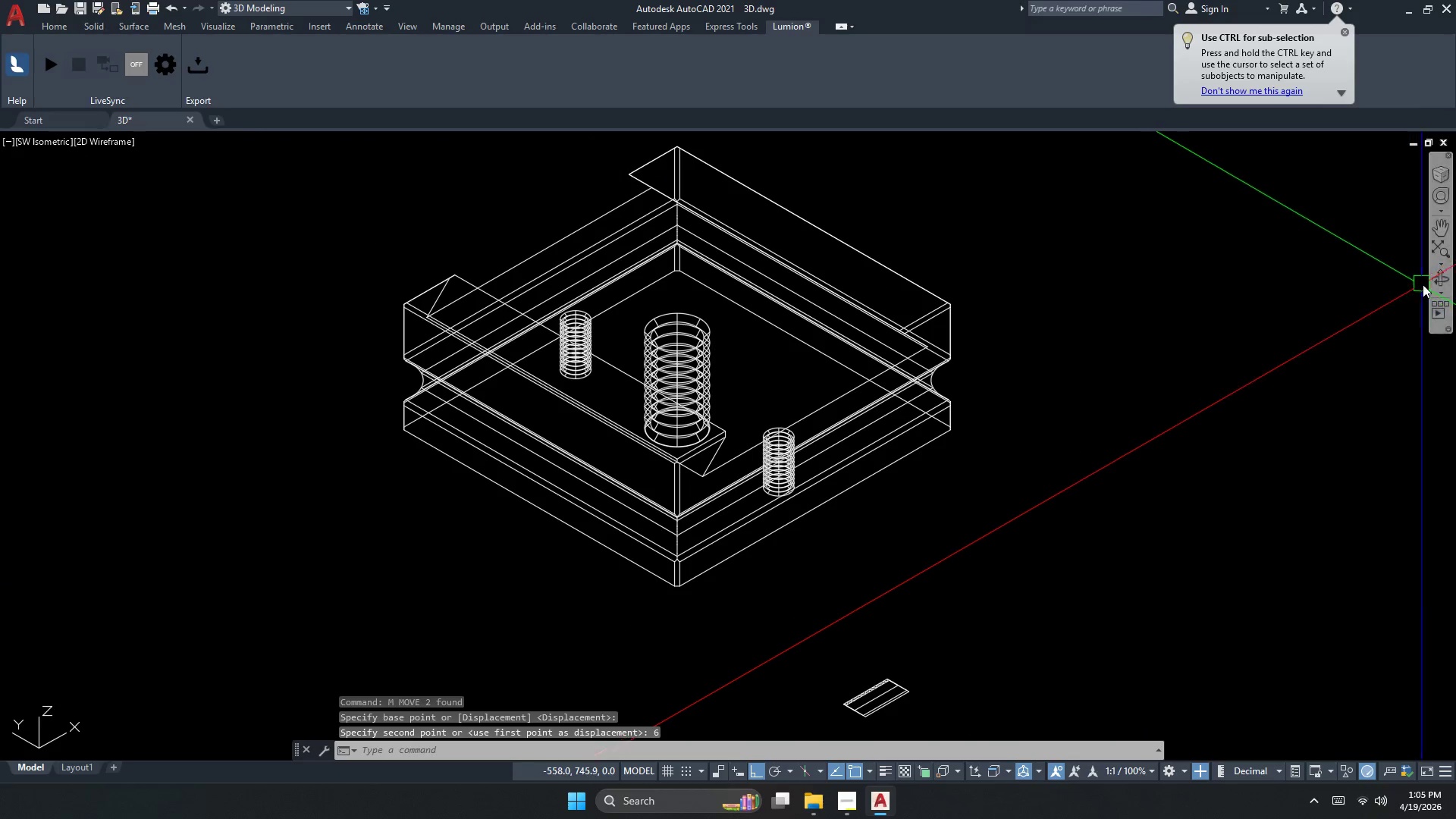 
key(Escape)
 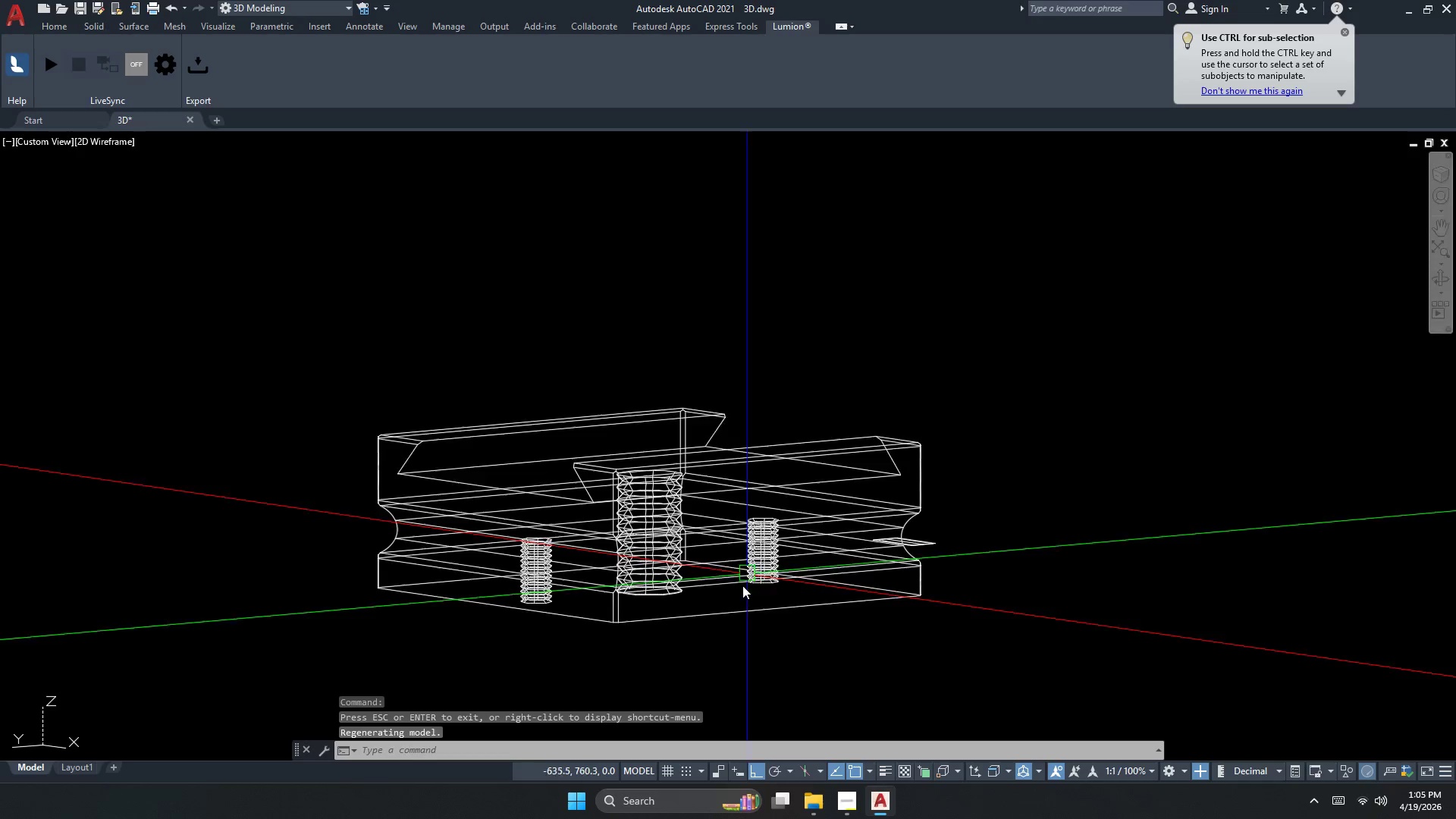 
scroll: coordinate [737, 599], scroll_direction: up, amount: 1.0
 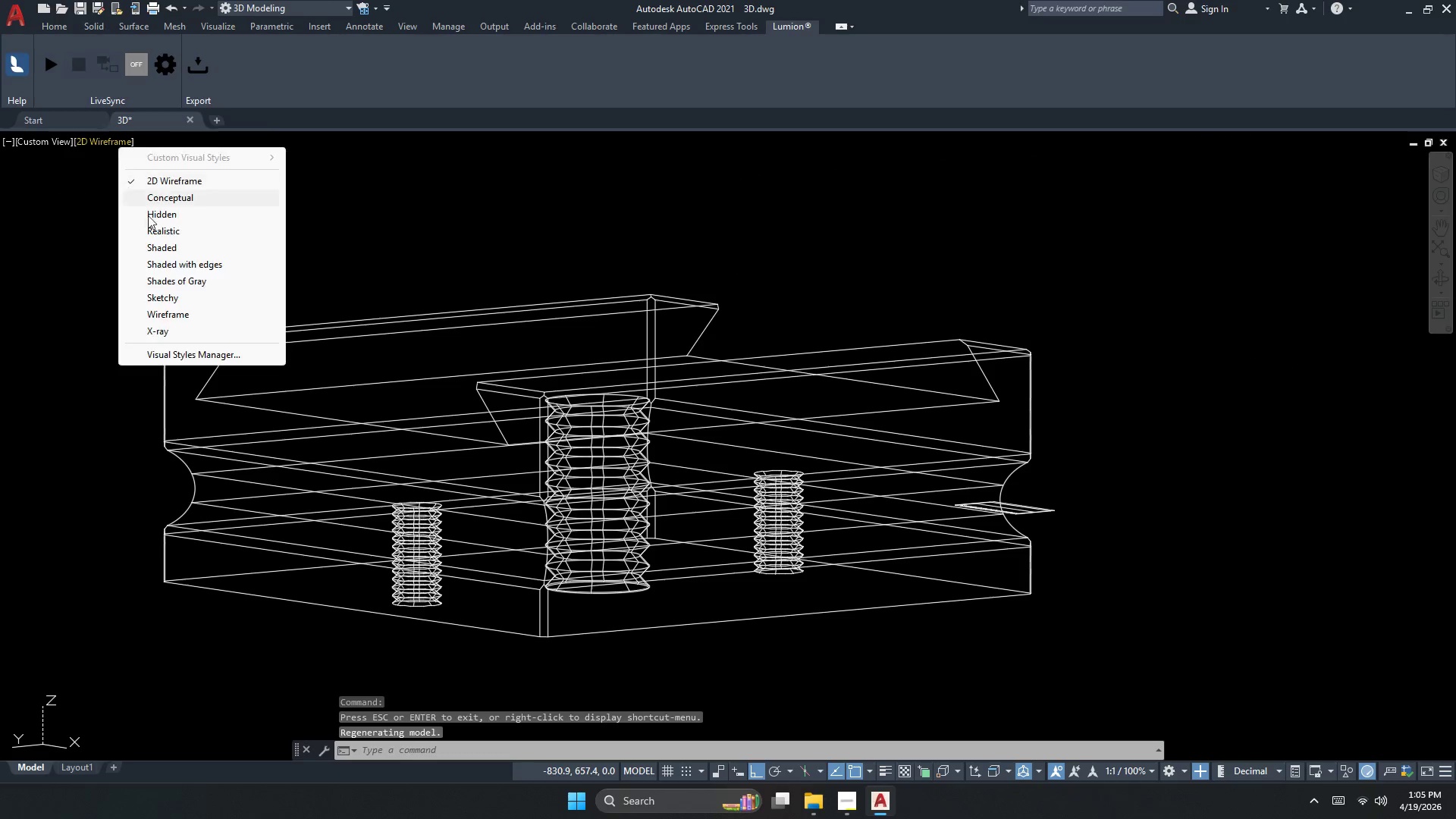 
left_click([180, 282])
 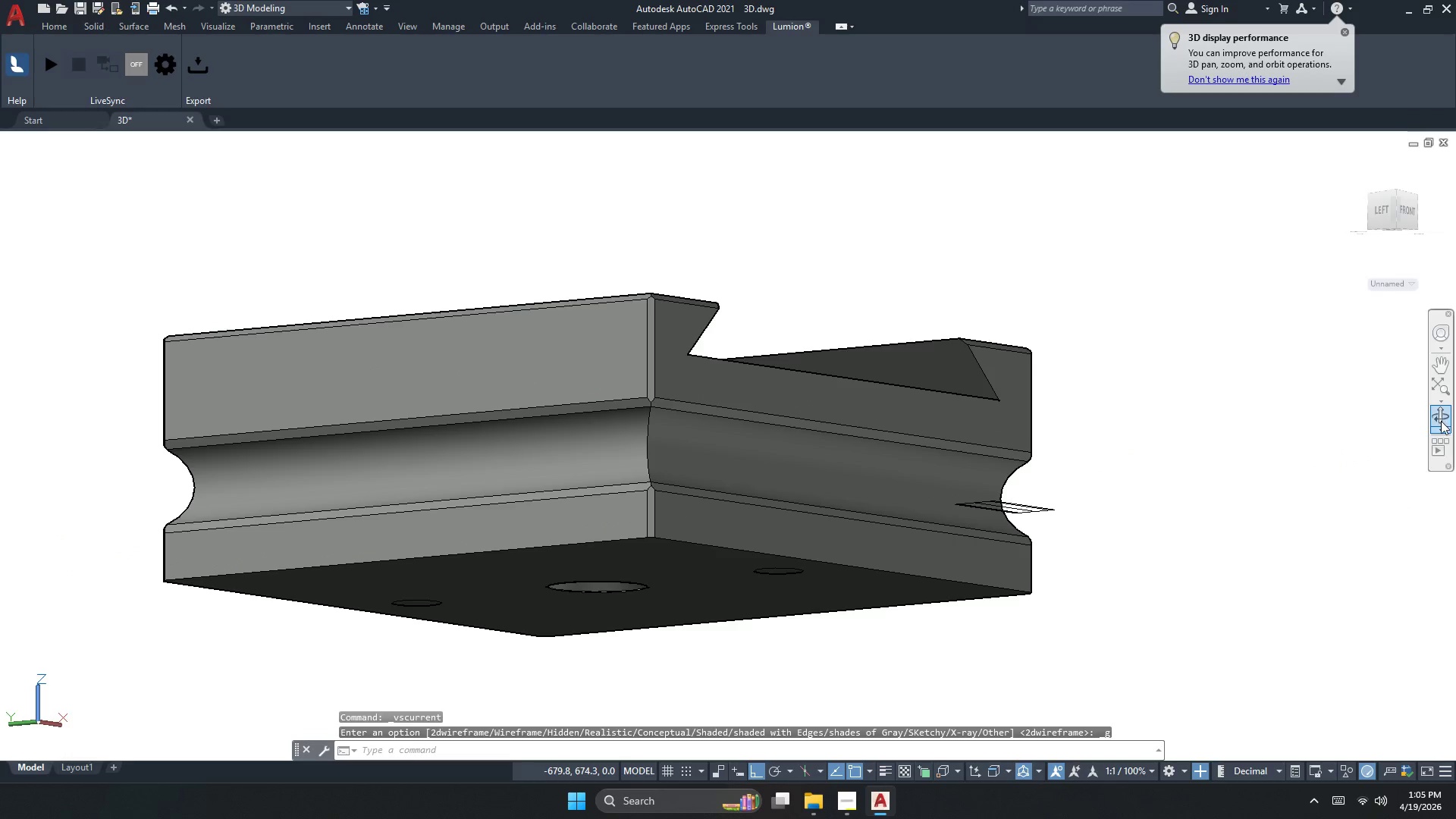 
left_click_drag(start_coordinate=[884, 648], to_coordinate=[675, 509])
 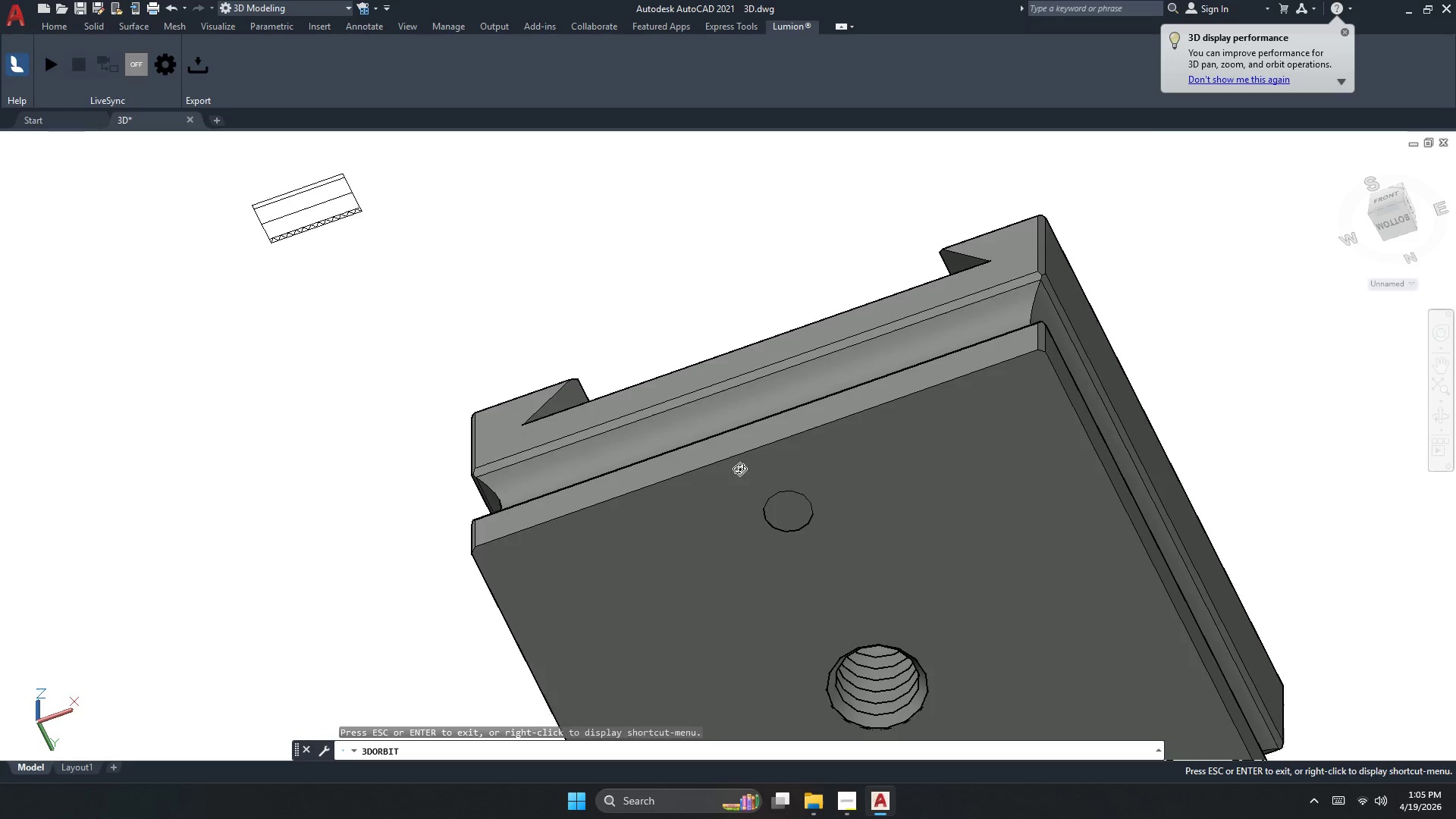 
left_click_drag(start_coordinate=[920, 595], to_coordinate=[1025, 608])
 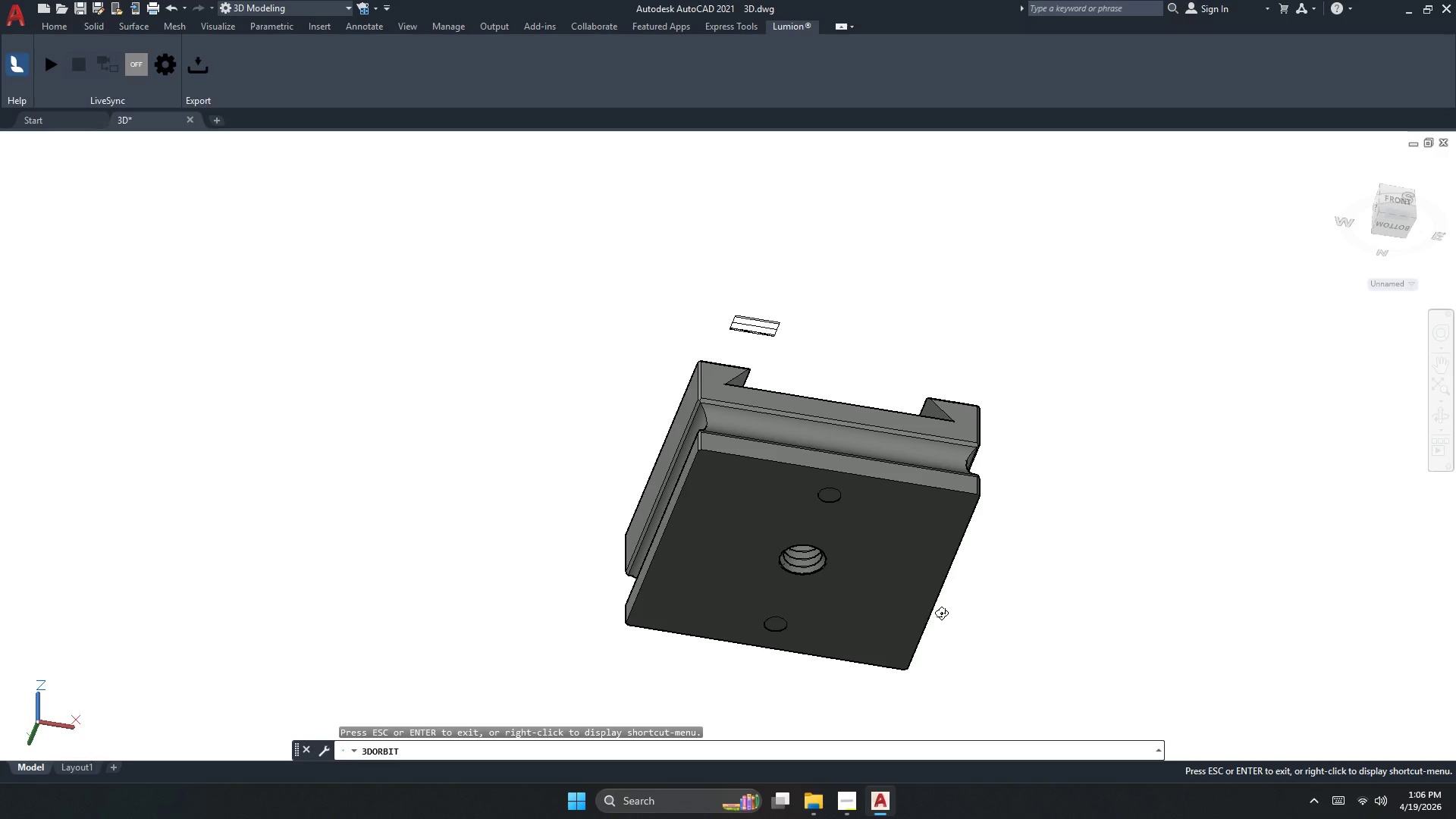 
scroll: coordinate [877, 470], scroll_direction: down, amount: 8.0
 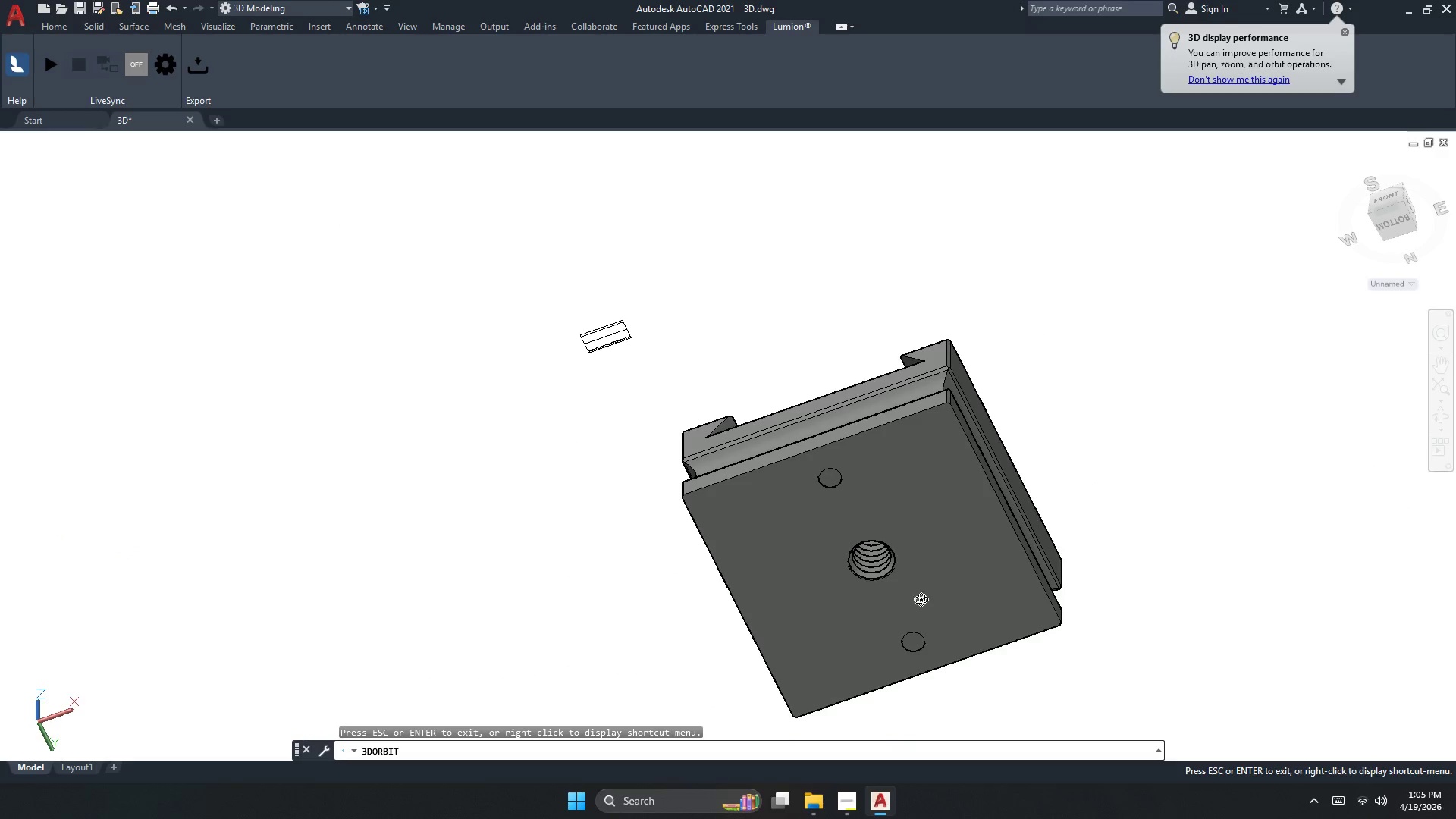 
wait(18.03)
 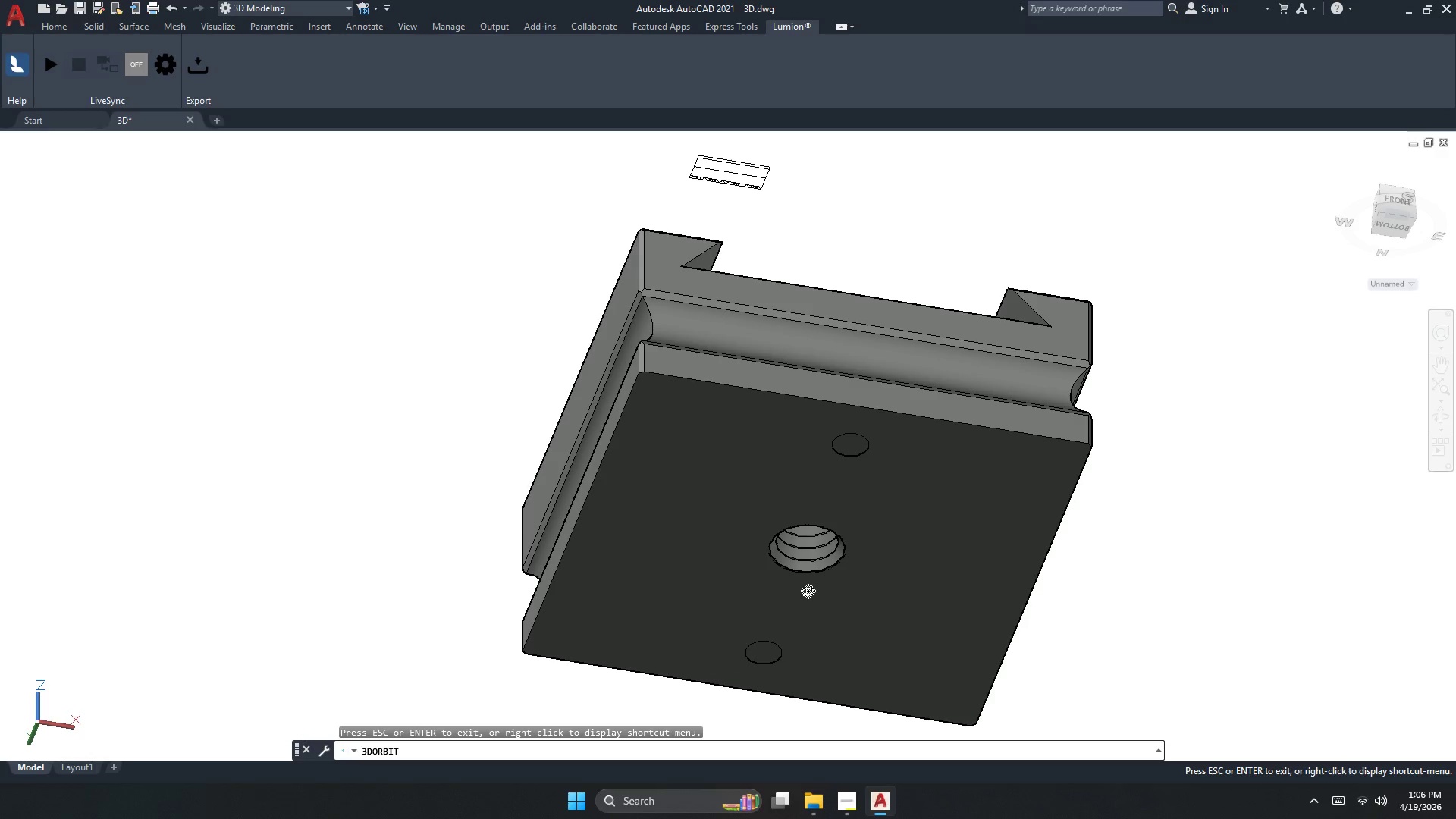 
left_click_drag(start_coordinate=[769, 562], to_coordinate=[828, 668])
 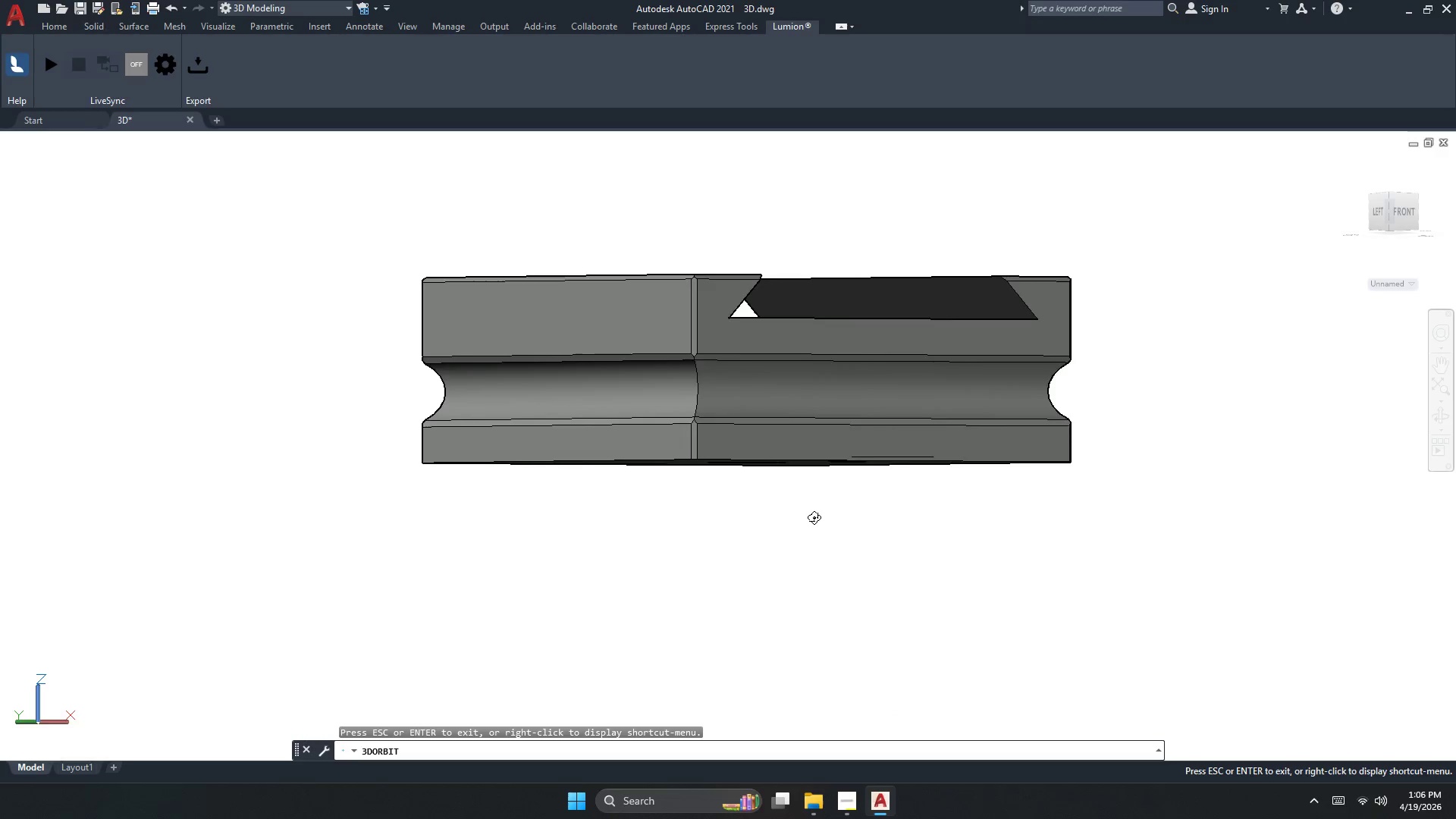 
scroll: coordinate [805, 588], scroll_direction: up, amount: 5.0
 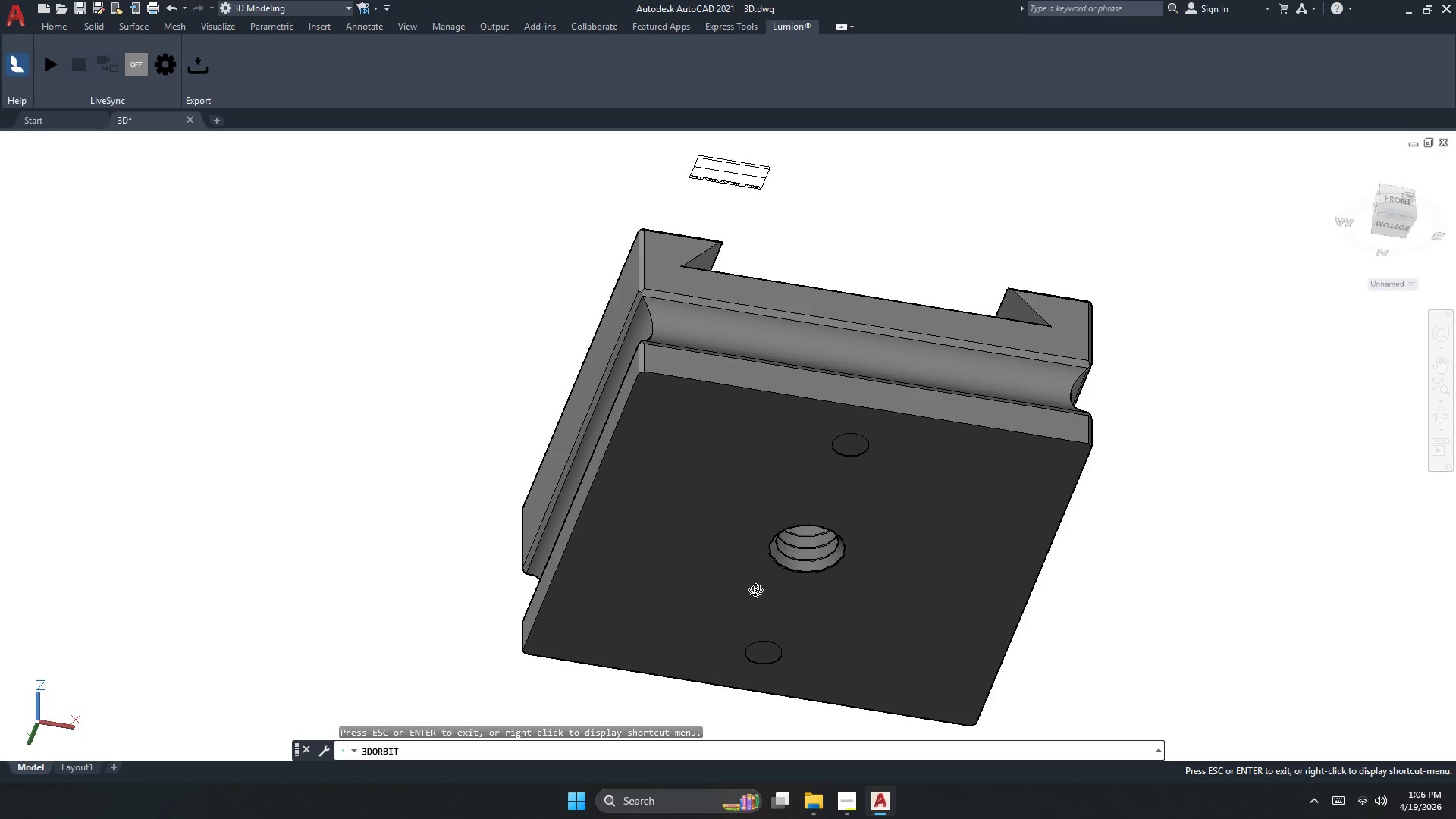 
left_click_drag(start_coordinate=[814, 516], to_coordinate=[1012, 314])
 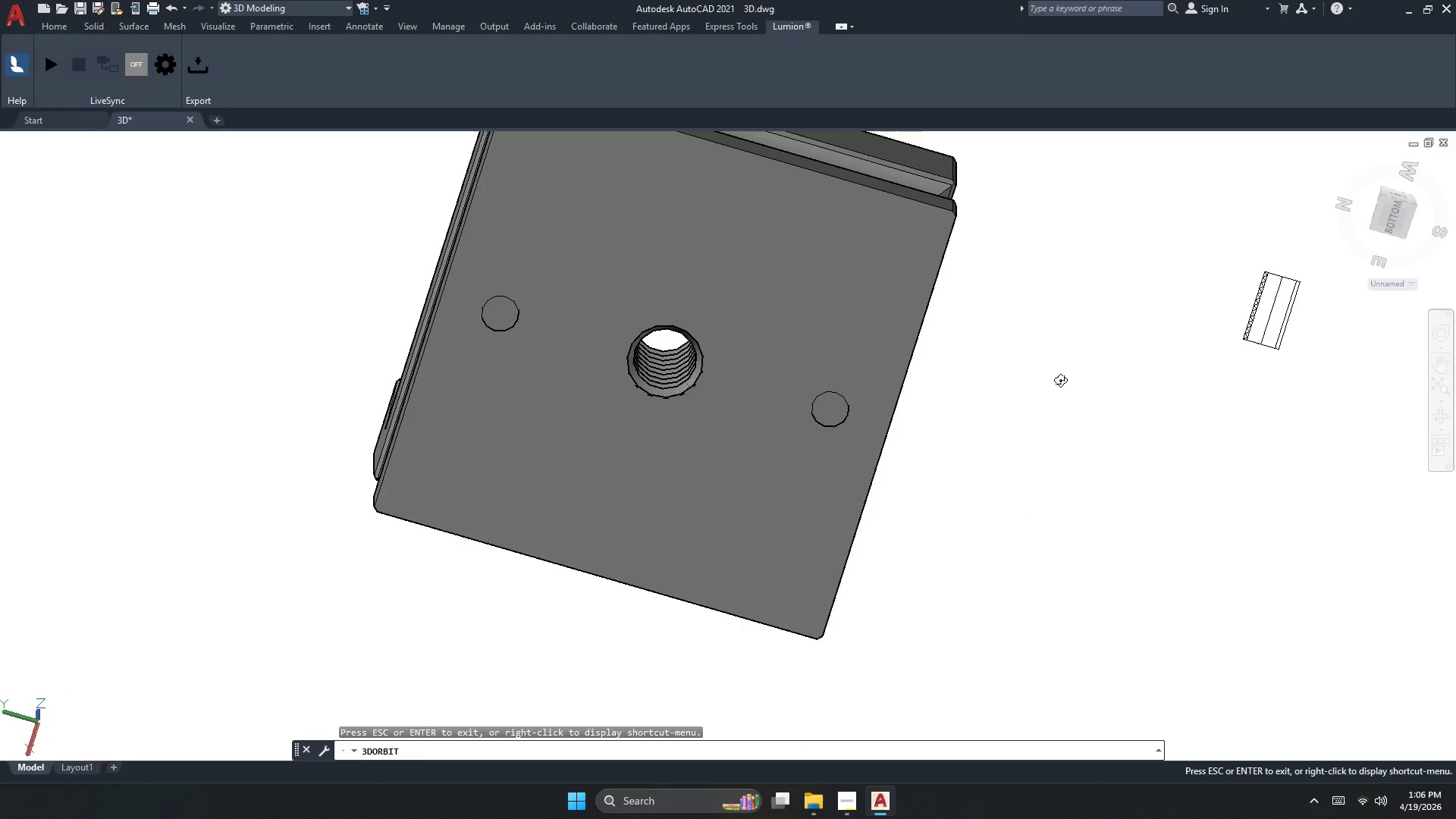 
left_click_drag(start_coordinate=[1054, 395], to_coordinate=[833, 587])
 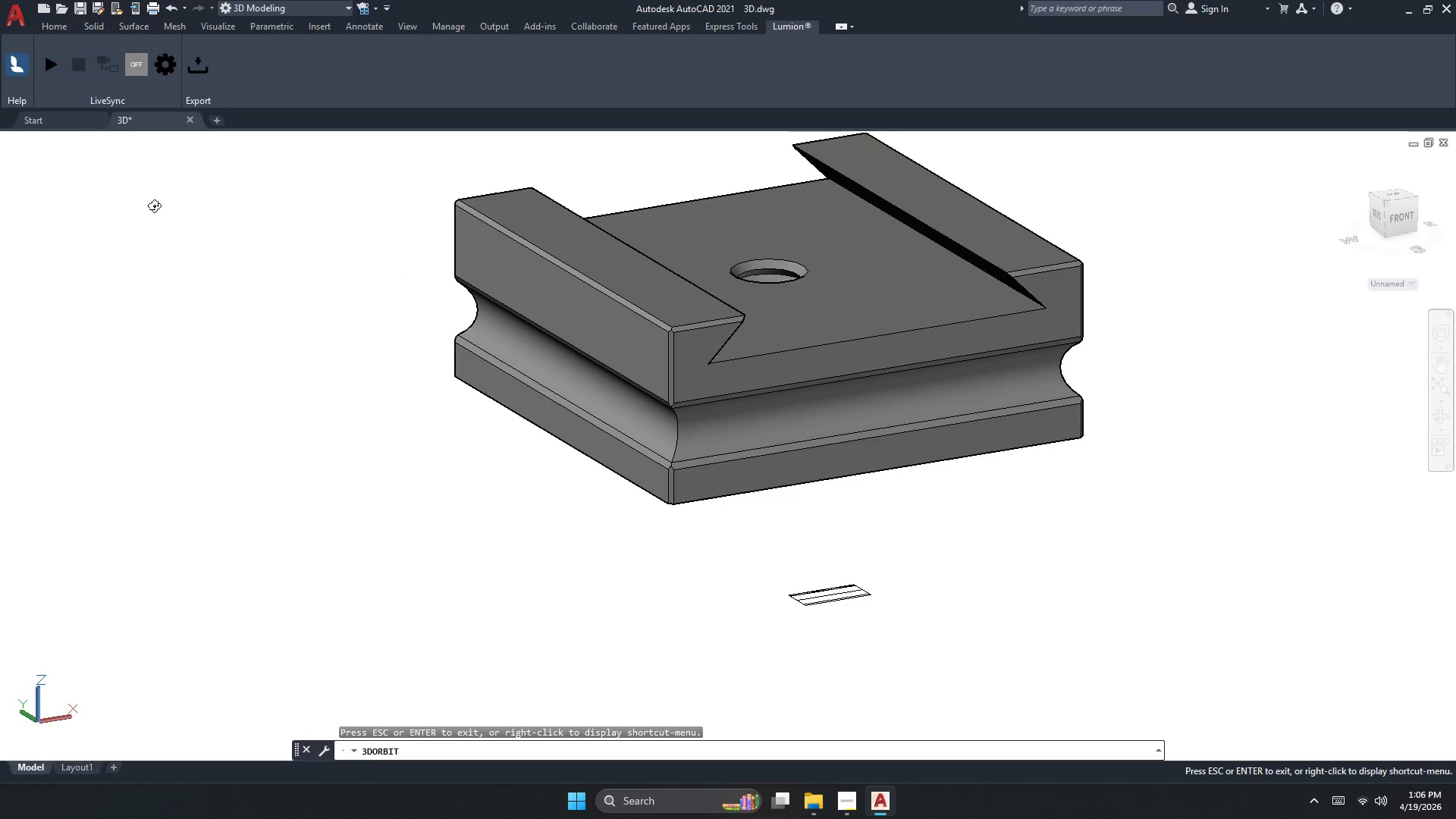 
key(Escape)
 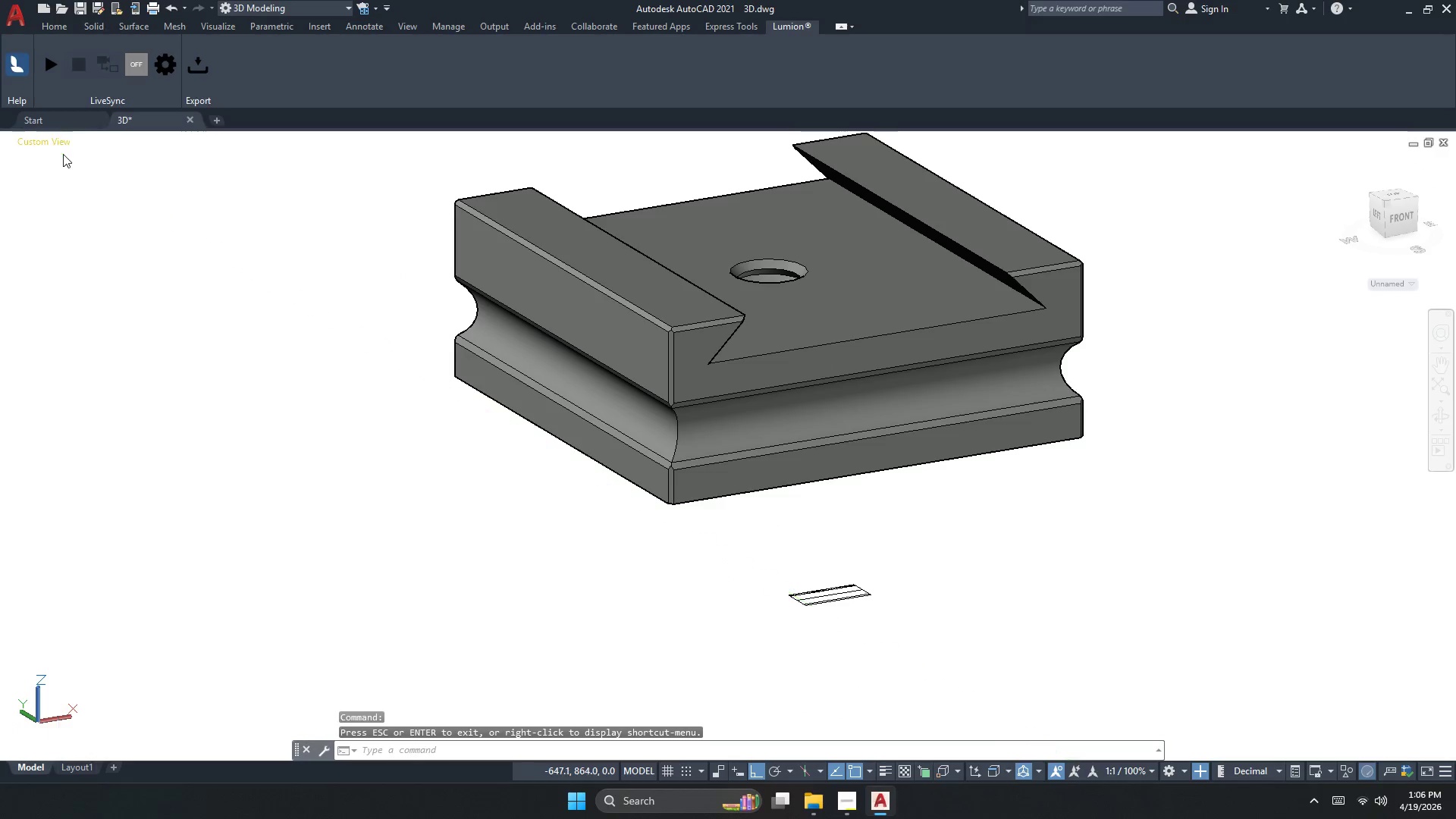 
left_click([67, 152])
 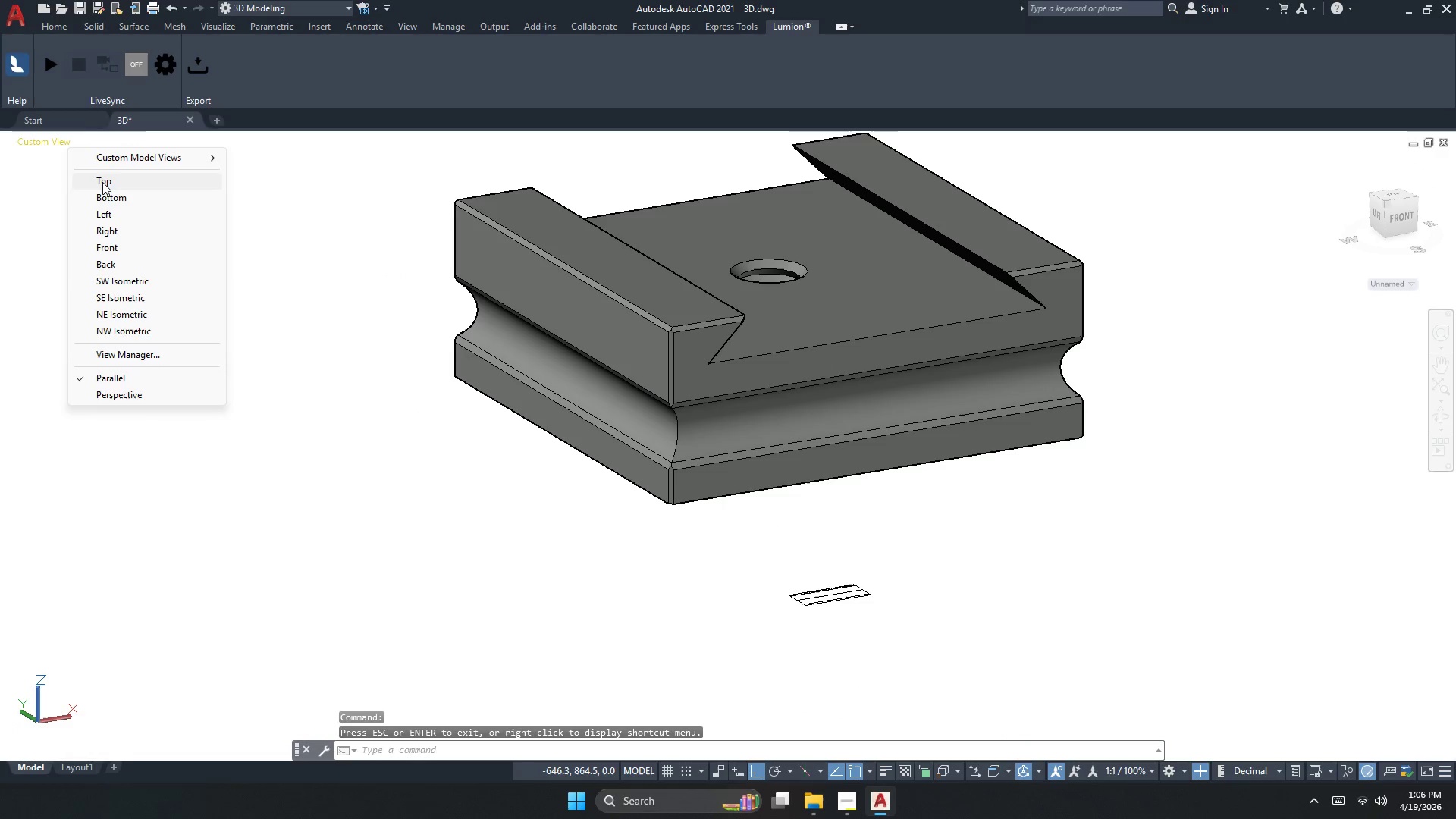 
key(Escape)
 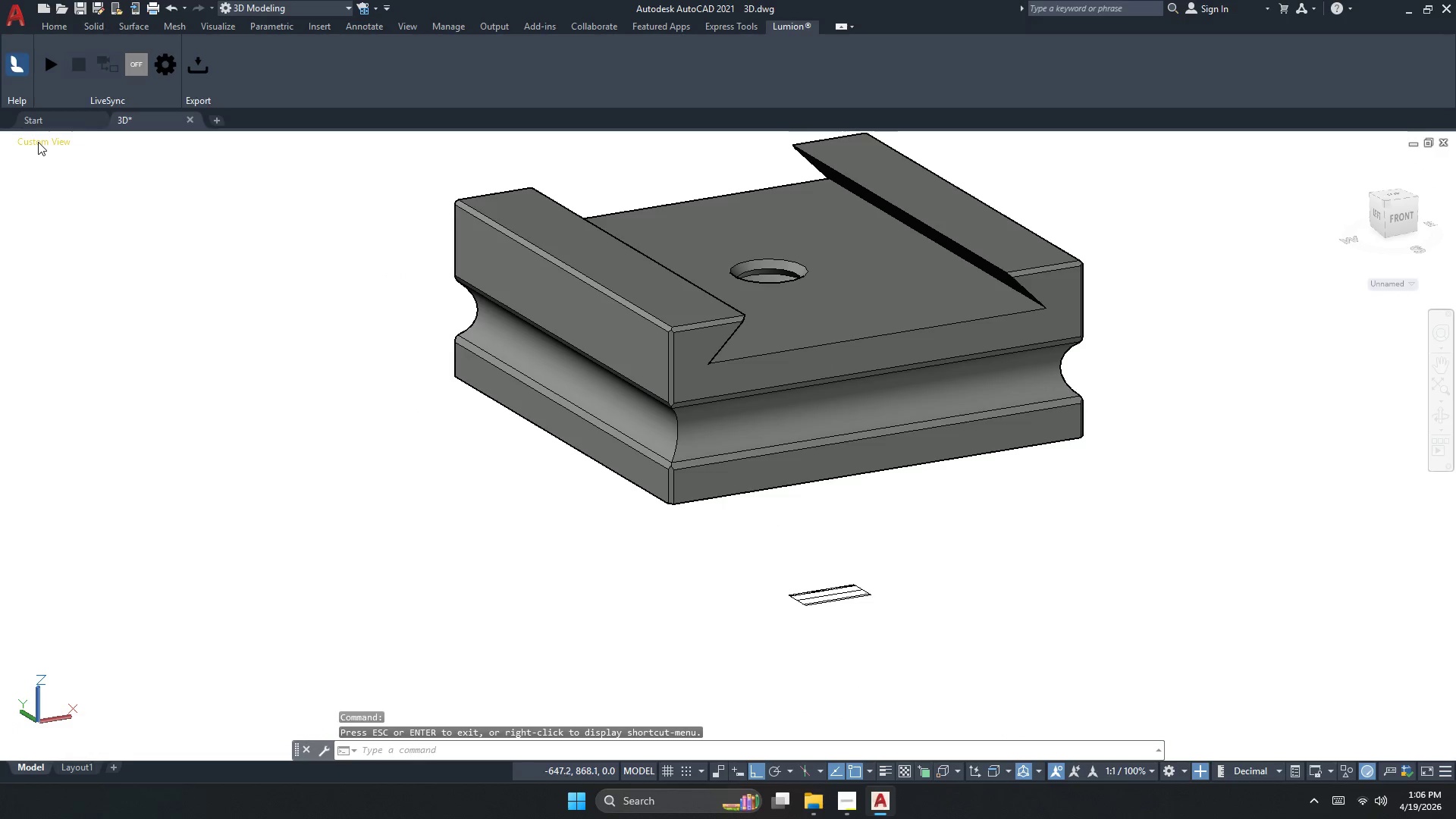 
left_click([38, 142])
 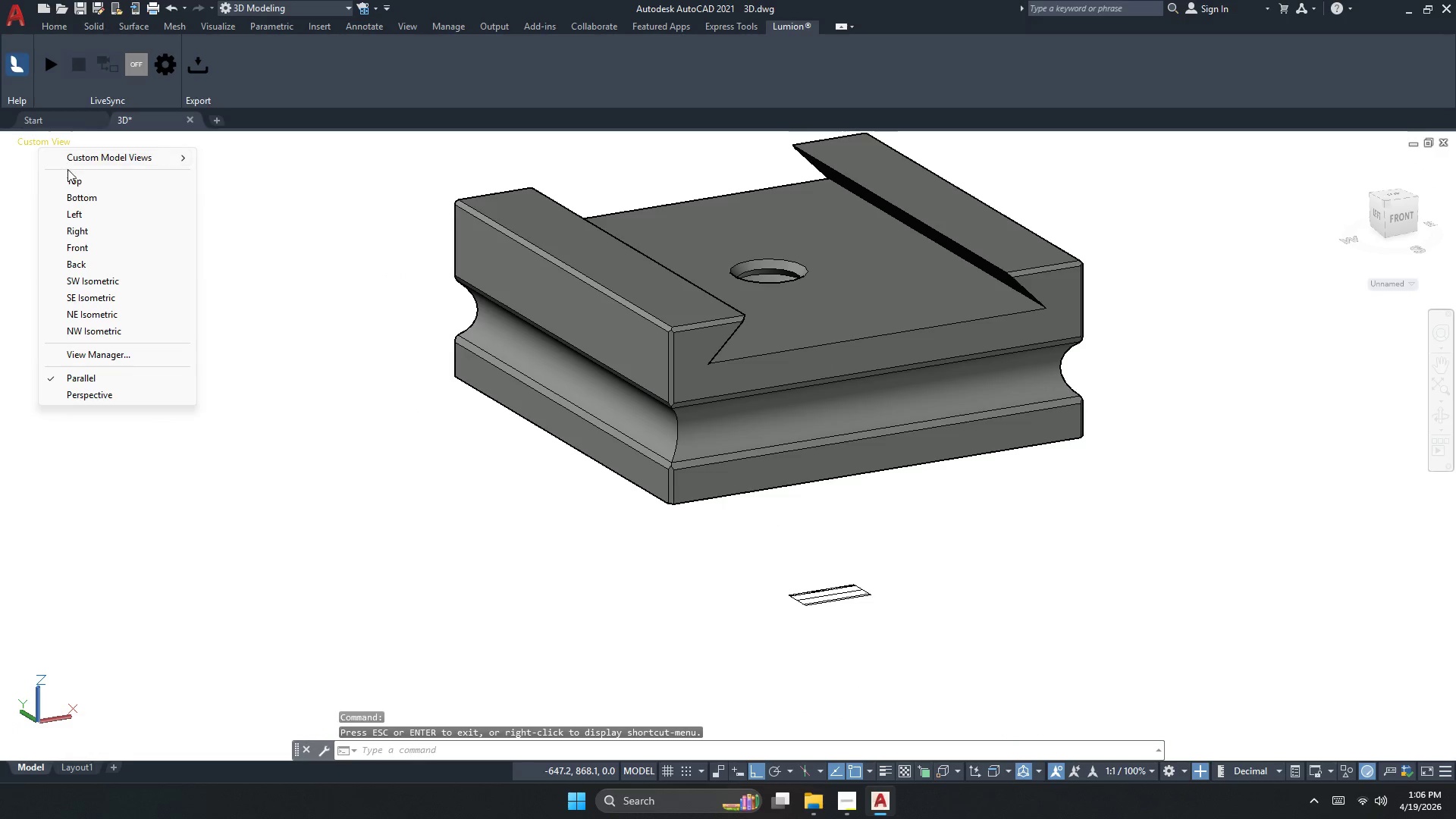 
left_click([71, 177])
 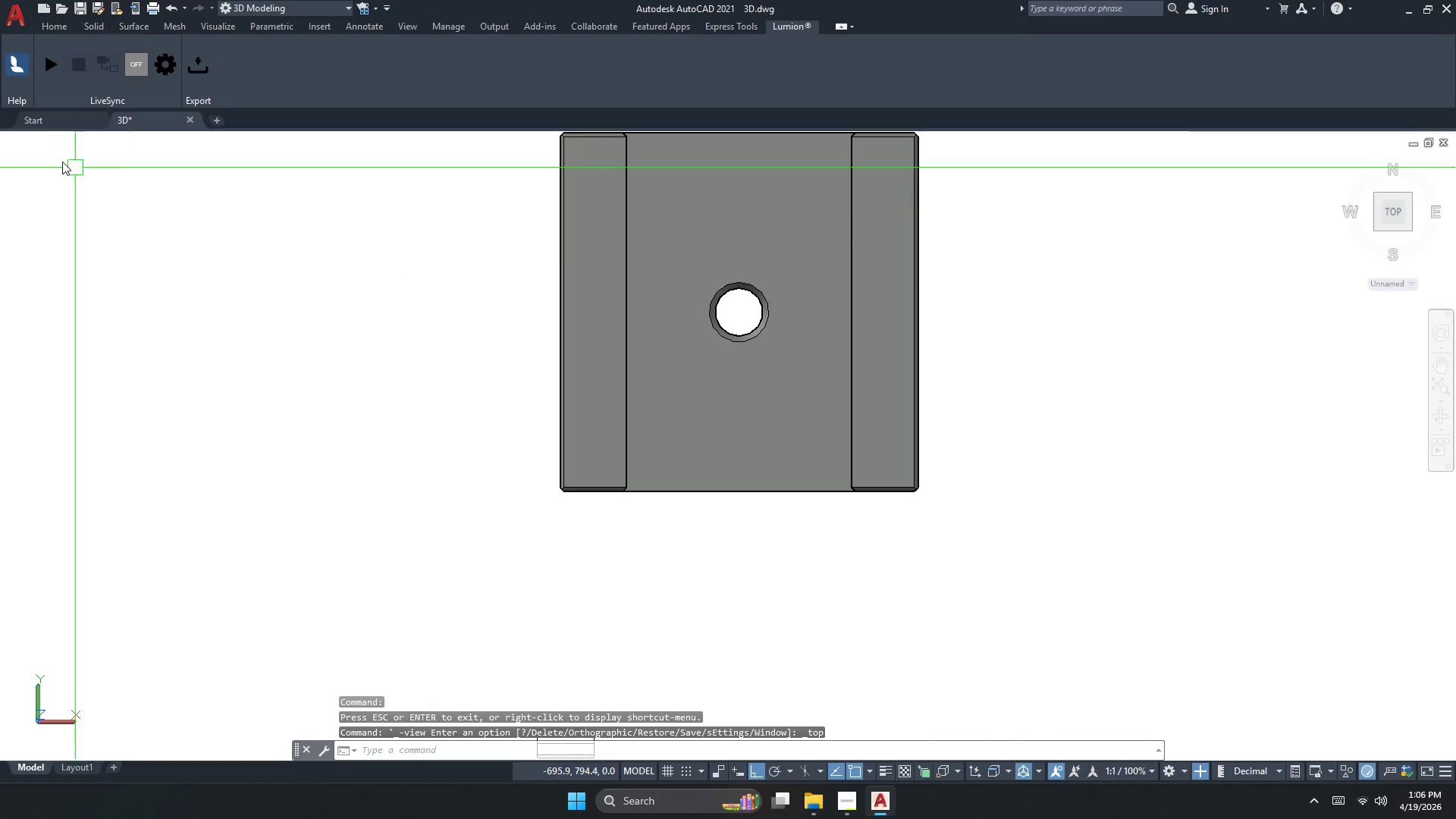 
left_click([104, 155])
 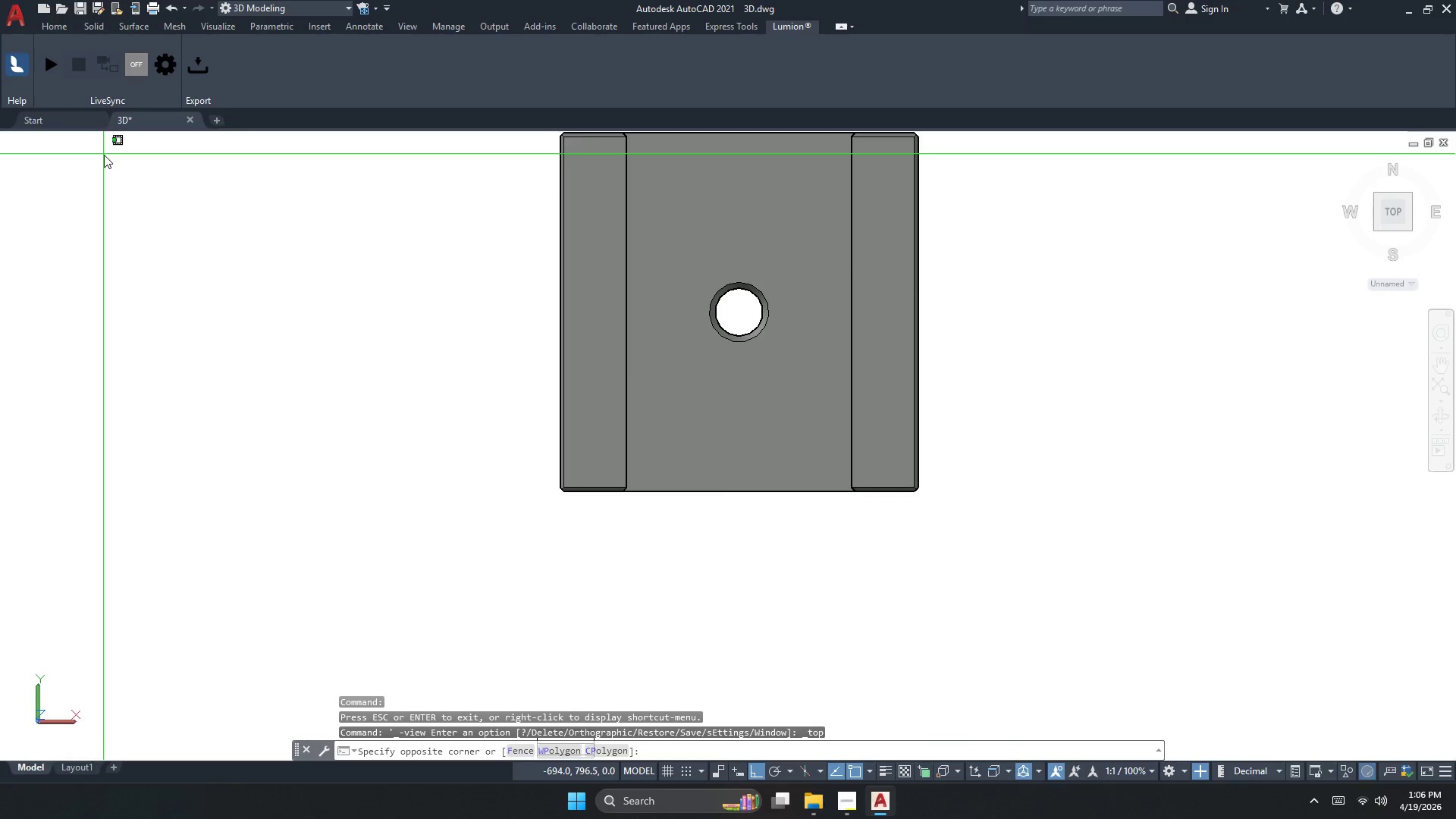 
key(Escape)
 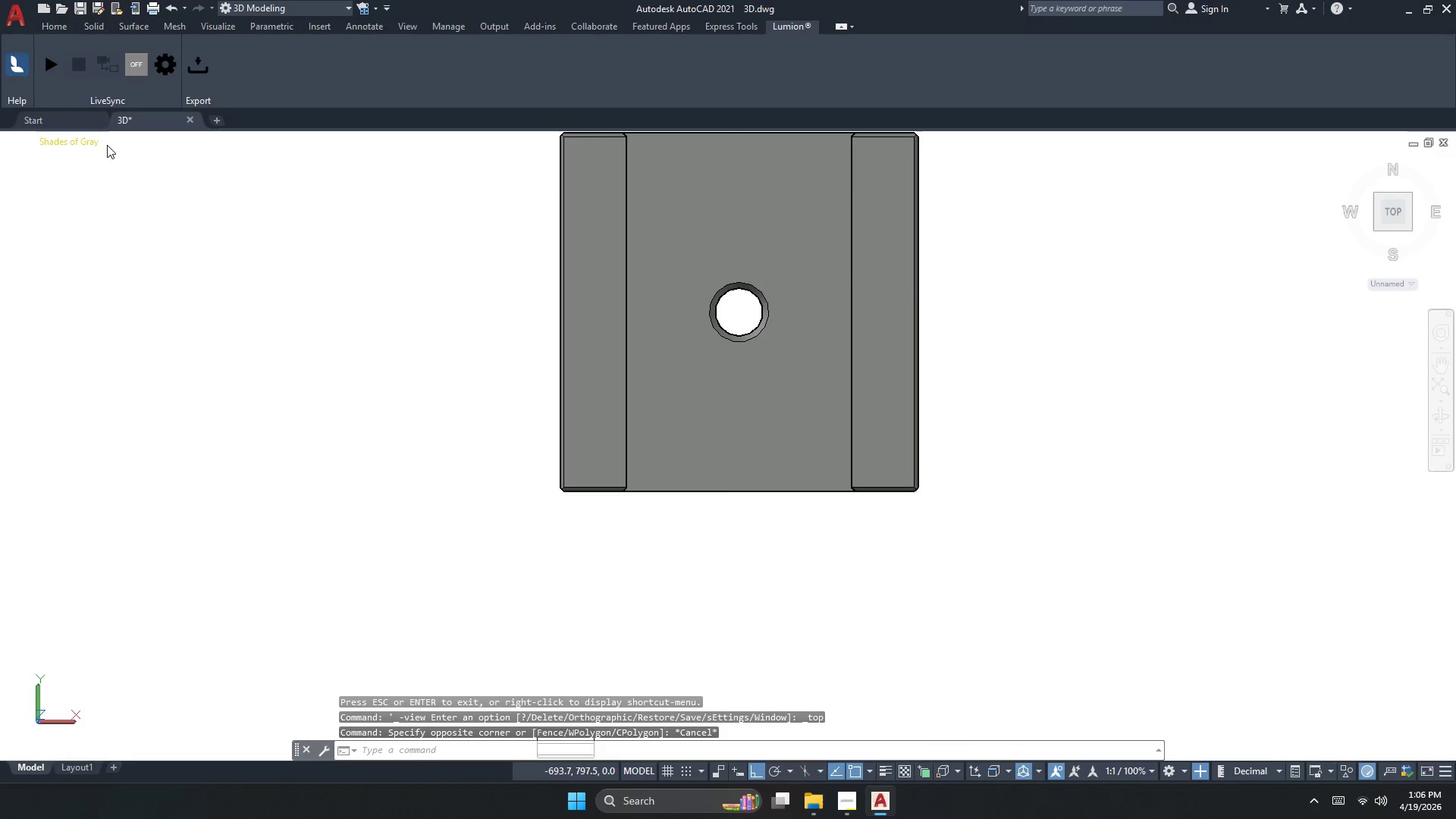 
left_click([105, 145])
 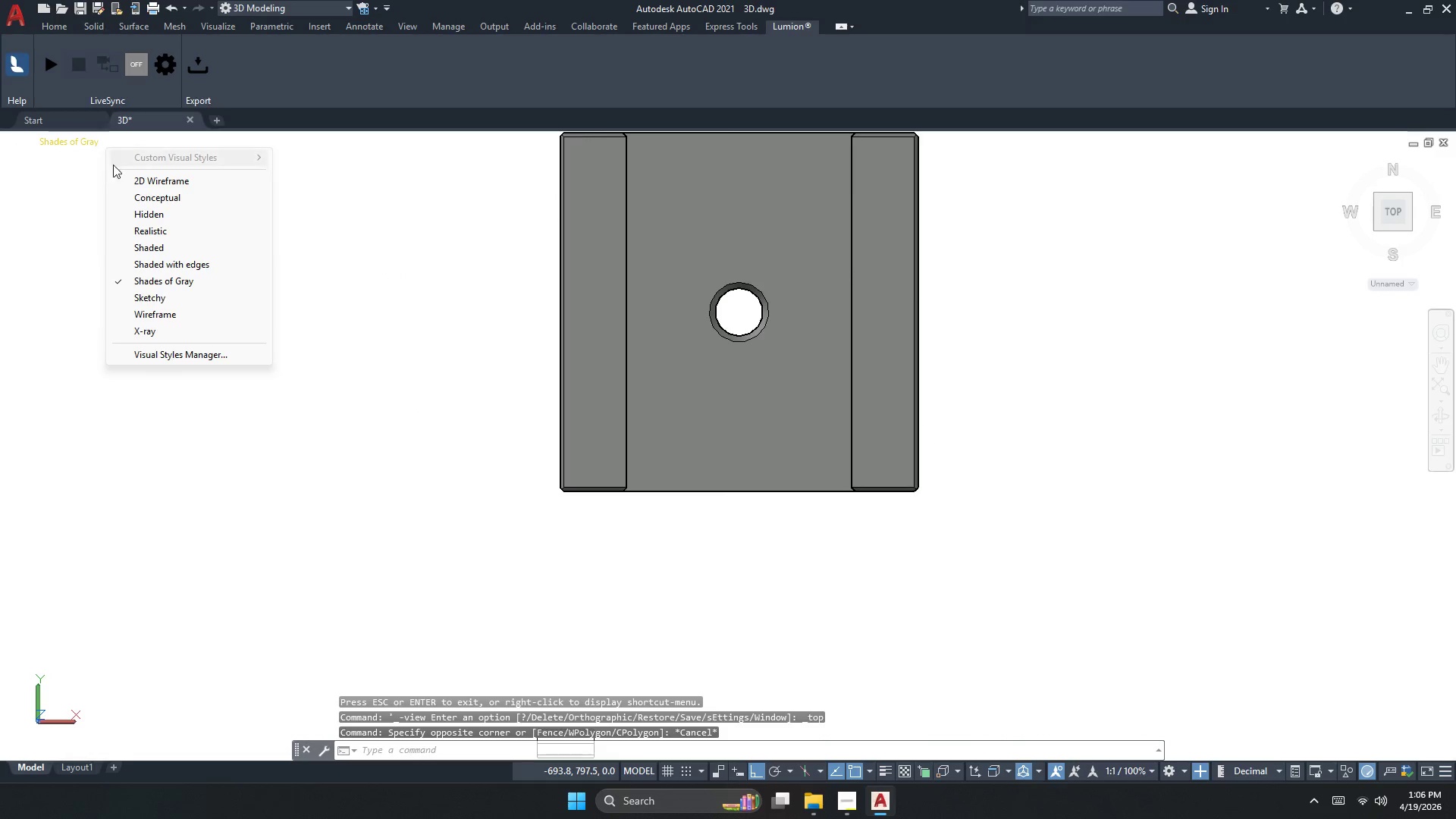 
left_click([127, 177])
 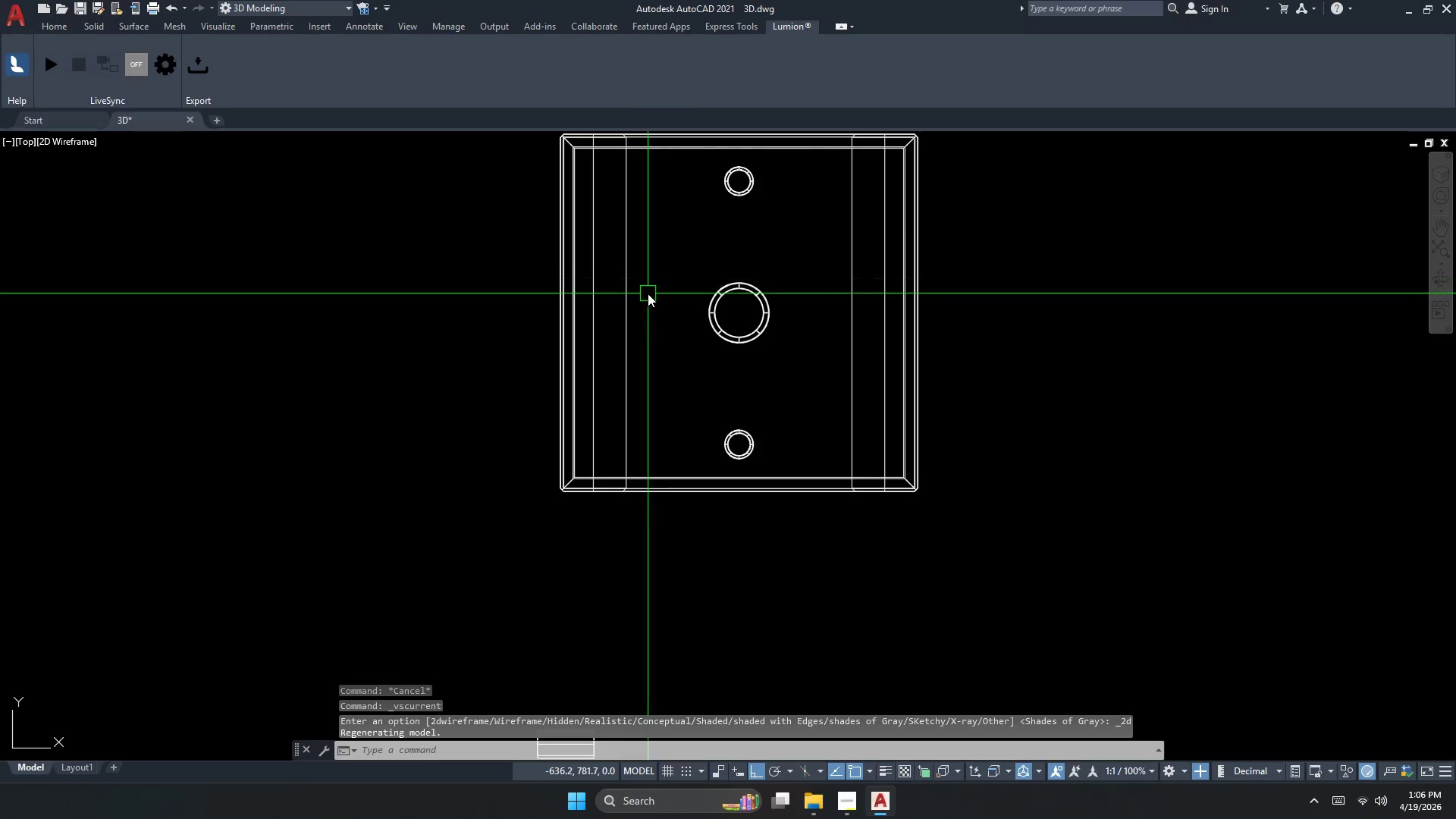 
left_click_drag(start_coordinate=[538, 194], to_coordinate=[557, 199])
 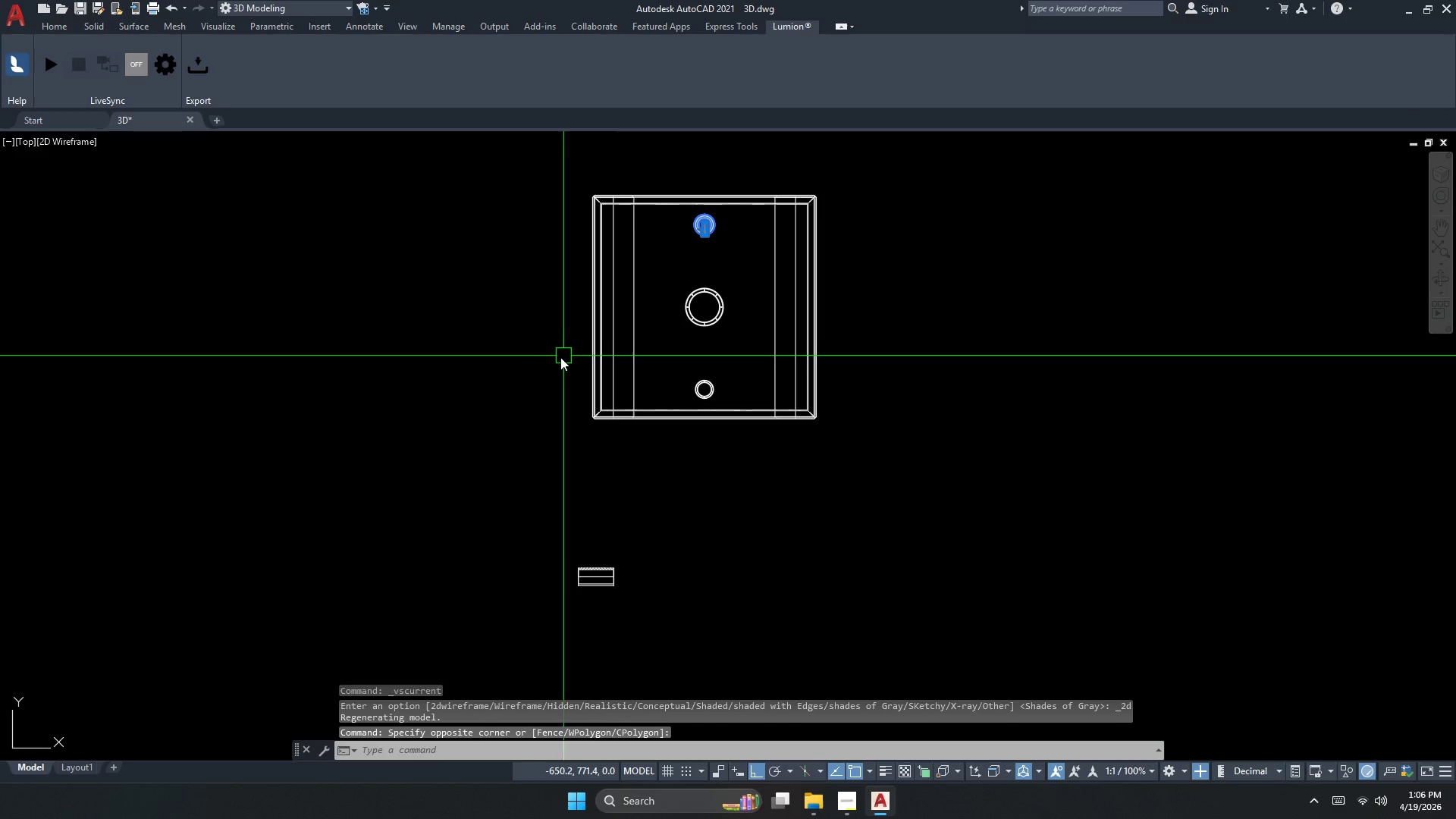 
left_click_drag(start_coordinate=[548, 359], to_coordinate=[582, 377])
 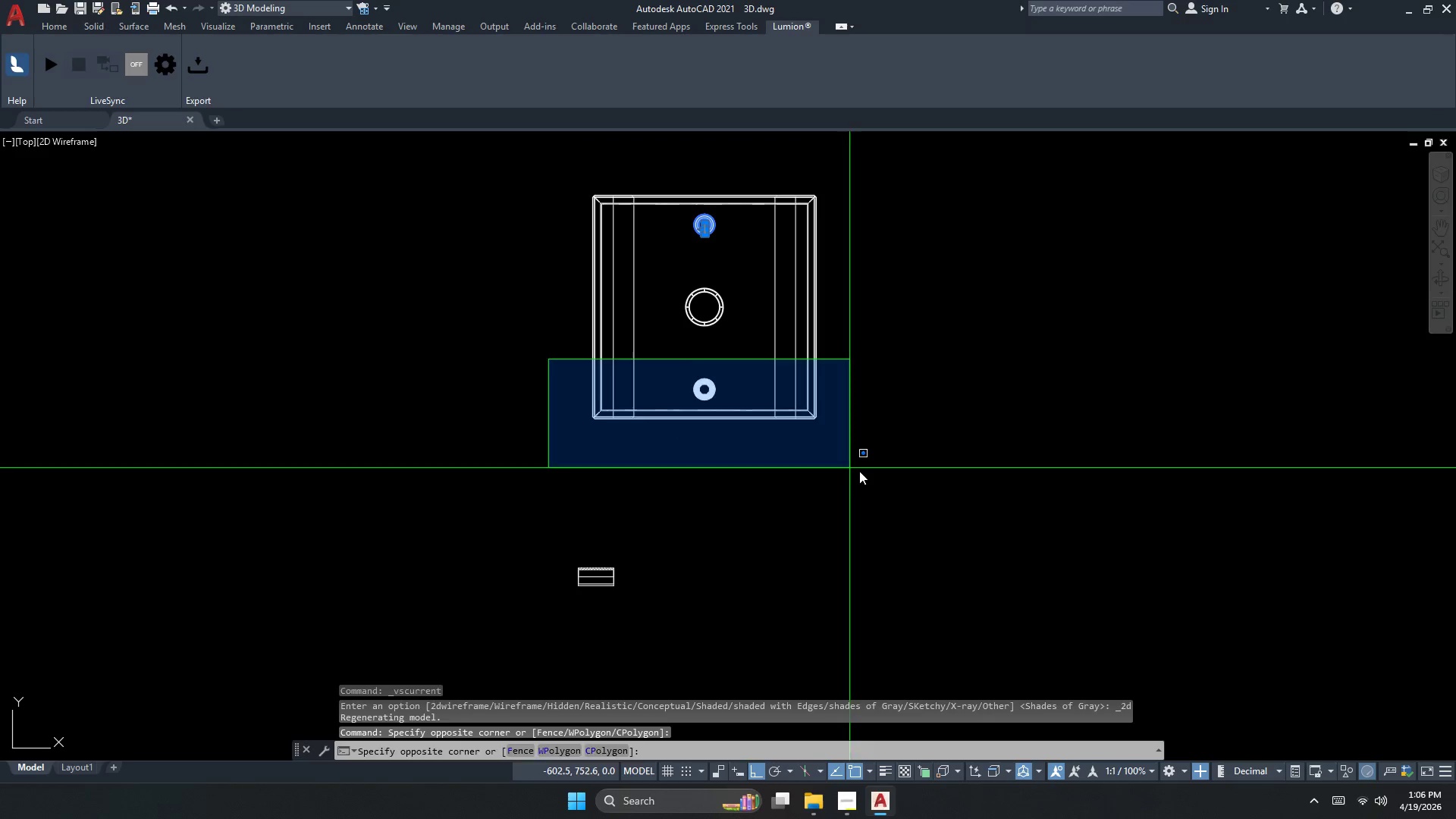 
left_click_drag(start_coordinate=[862, 472], to_coordinate=[868, 477])
 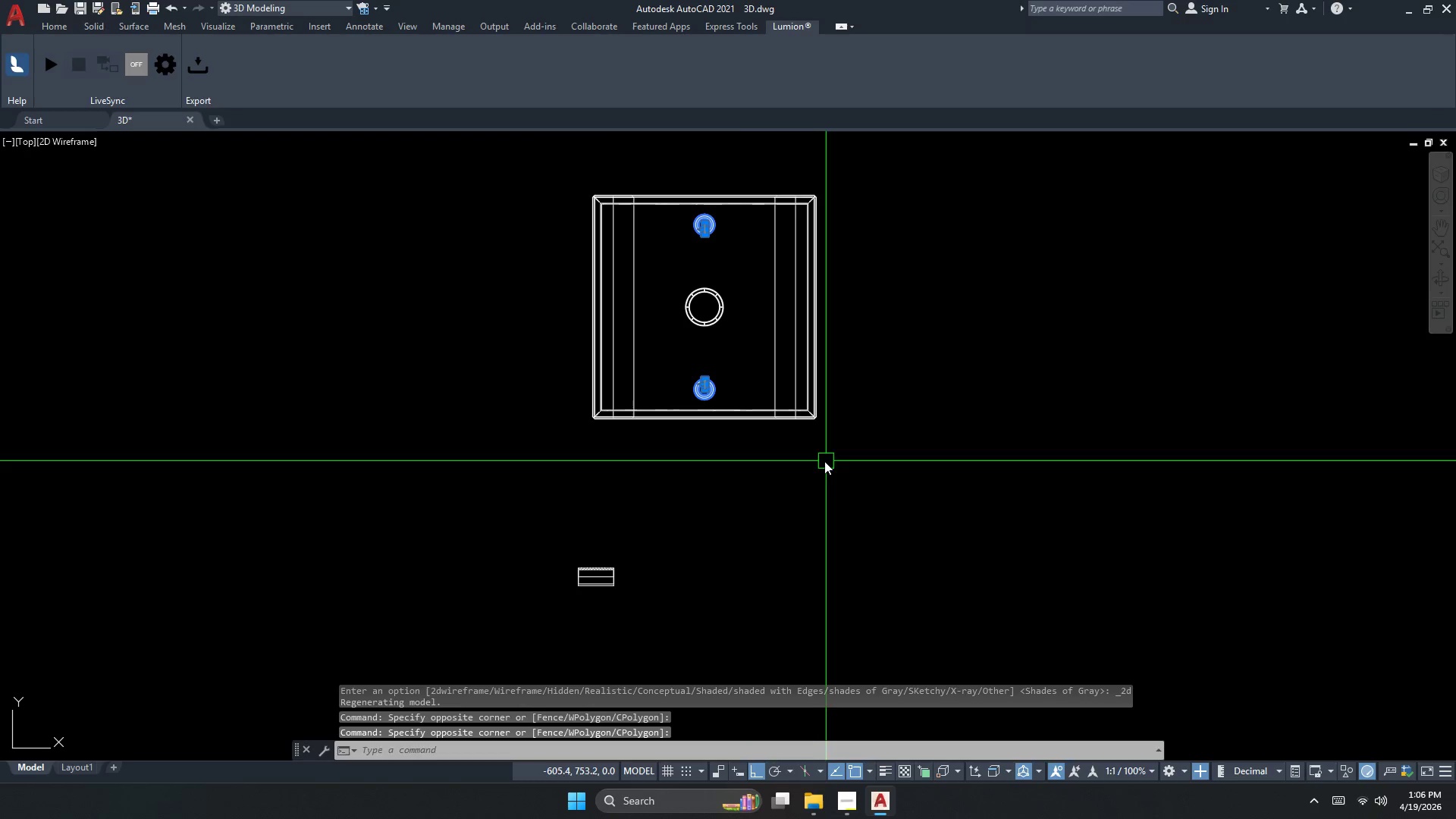 
scroll: coordinate [646, 297], scroll_direction: down, amount: 1.0
 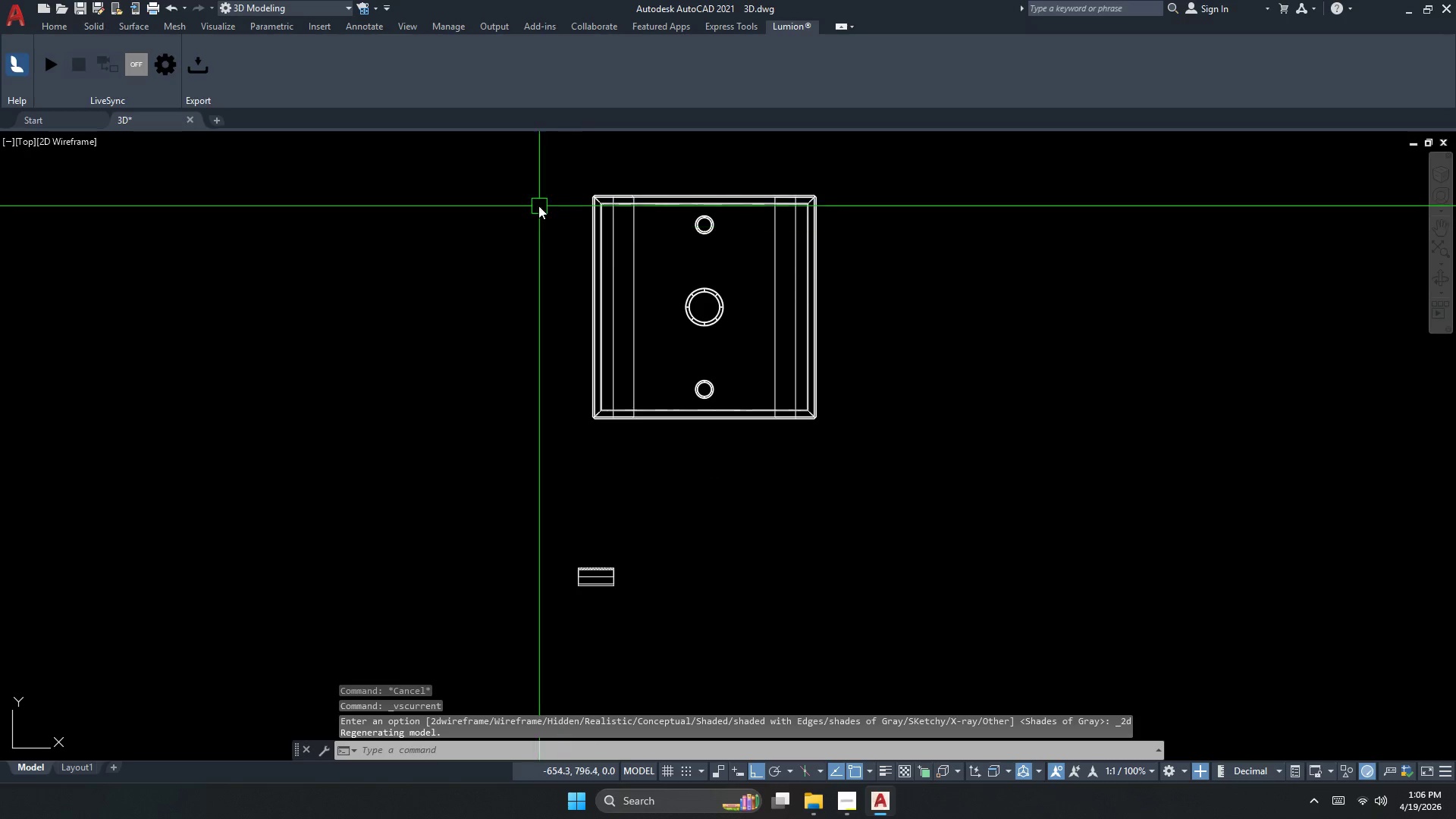 
type(RO )
 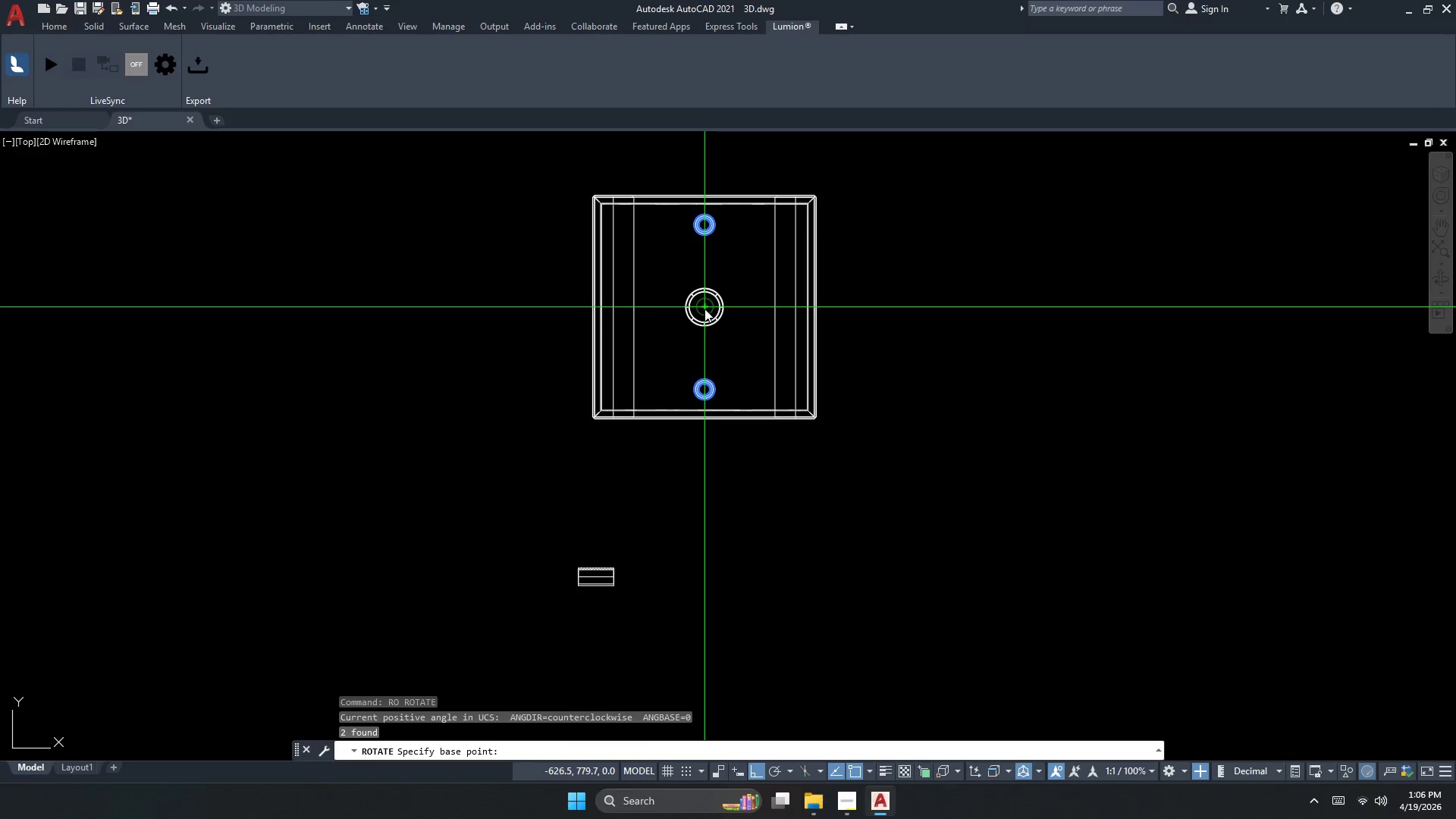 
left_click([704, 309])
 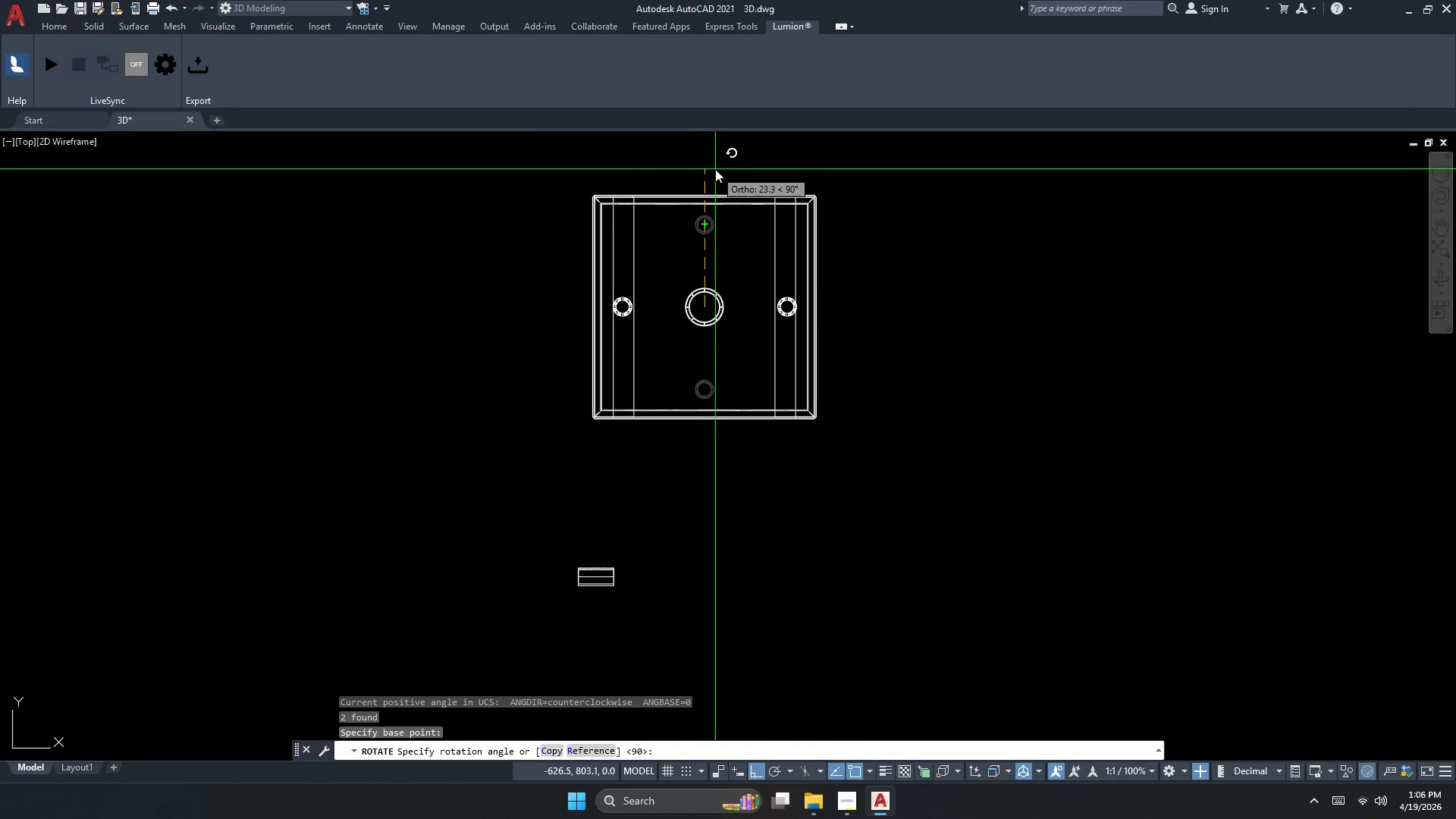 
left_click([715, 167])
 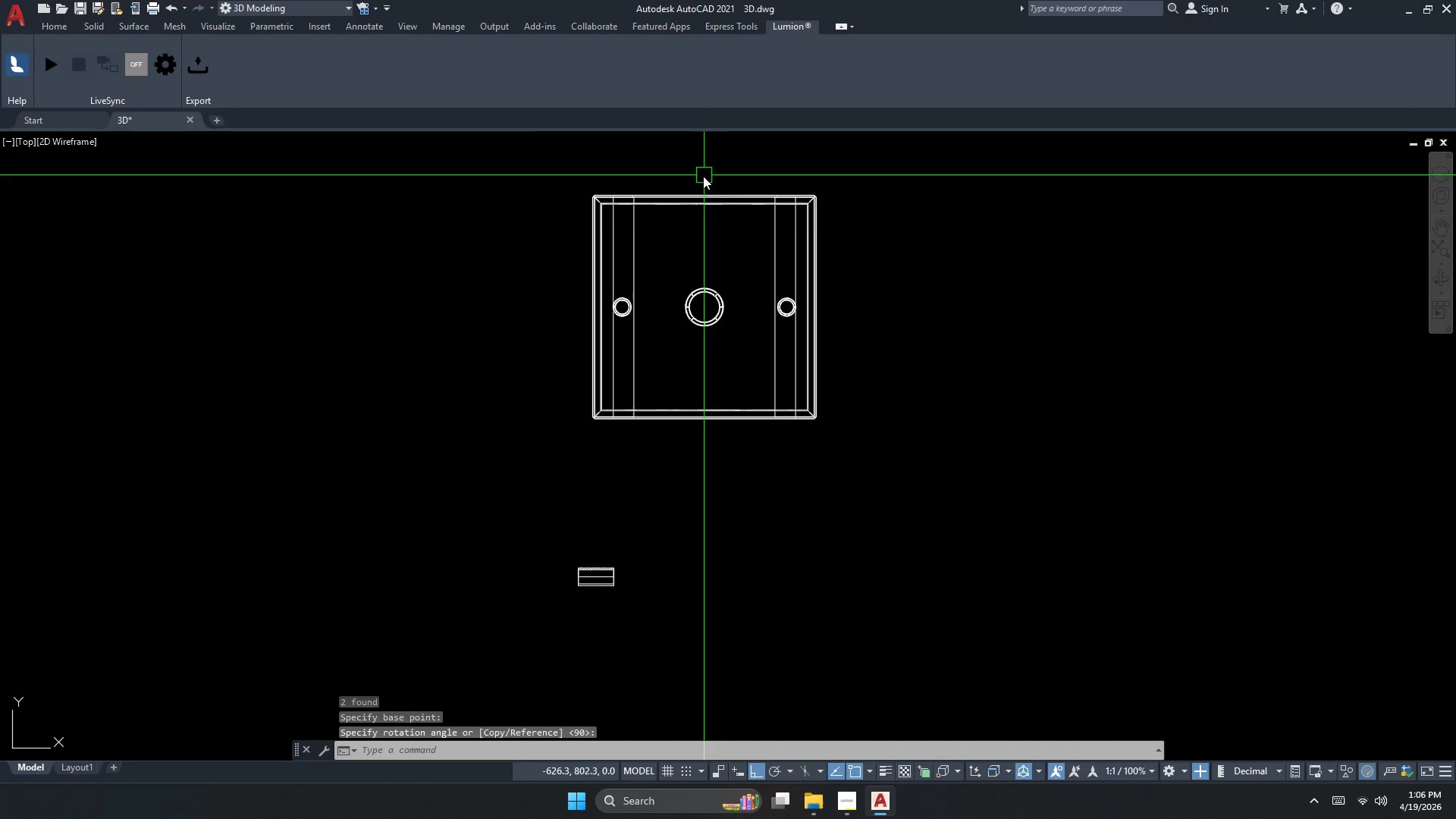 
key(Escape)
key(Escape)
key(Escape)
type(DLK)
 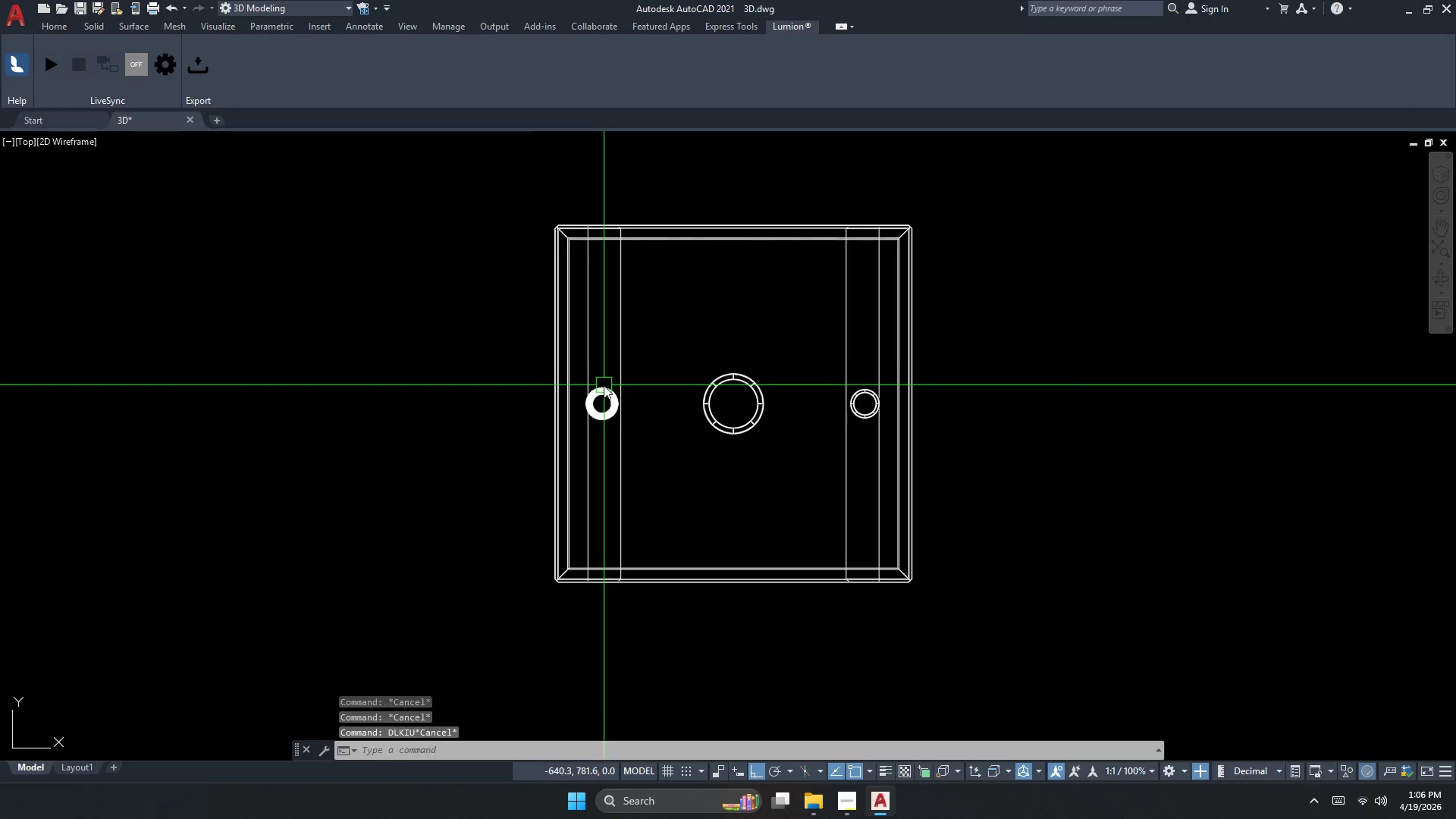 
type(IU)
key(Escape)
key(Escape)
 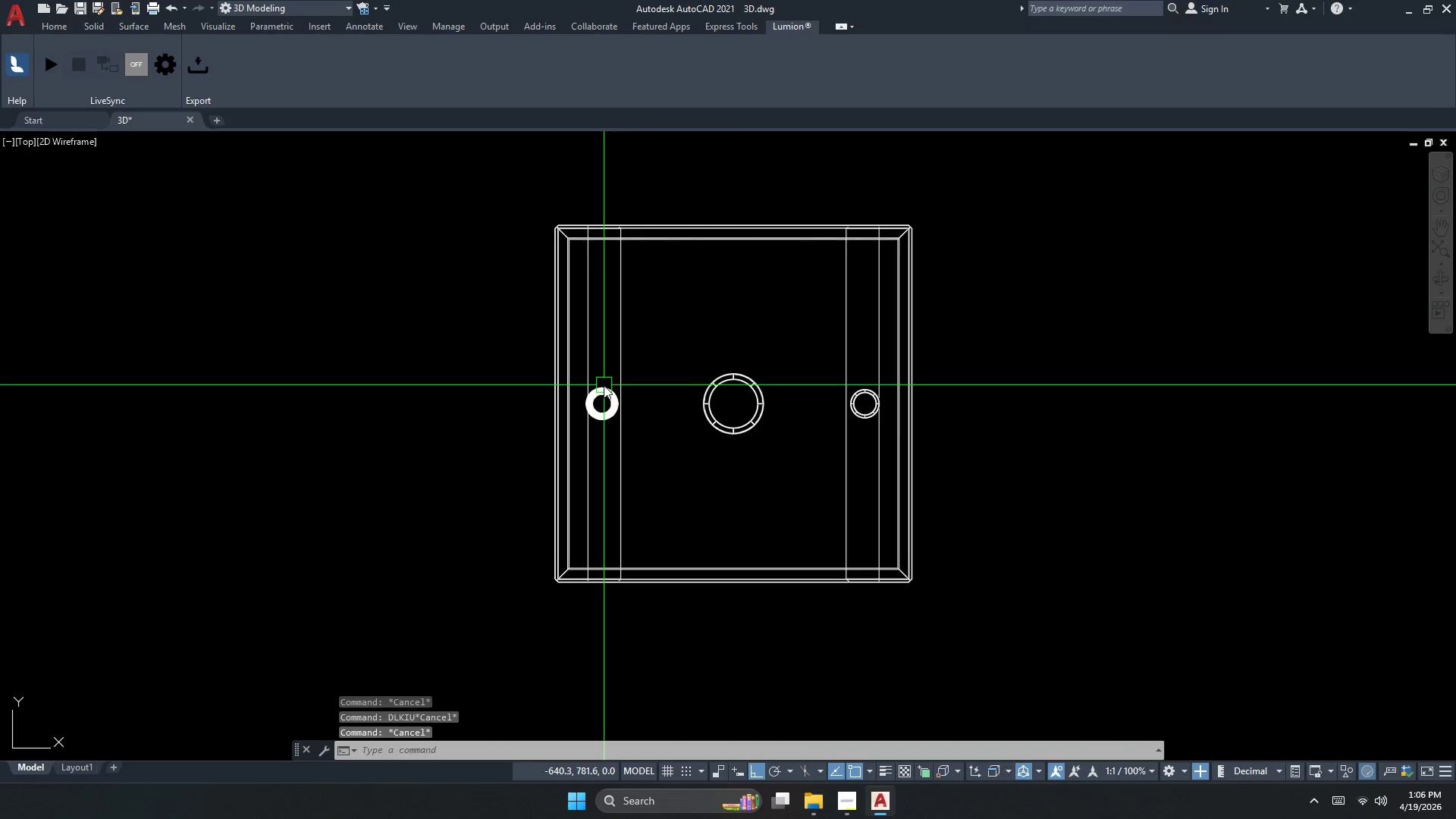 
scroll: coordinate [646, 234], scroll_direction: up, amount: 1.0
 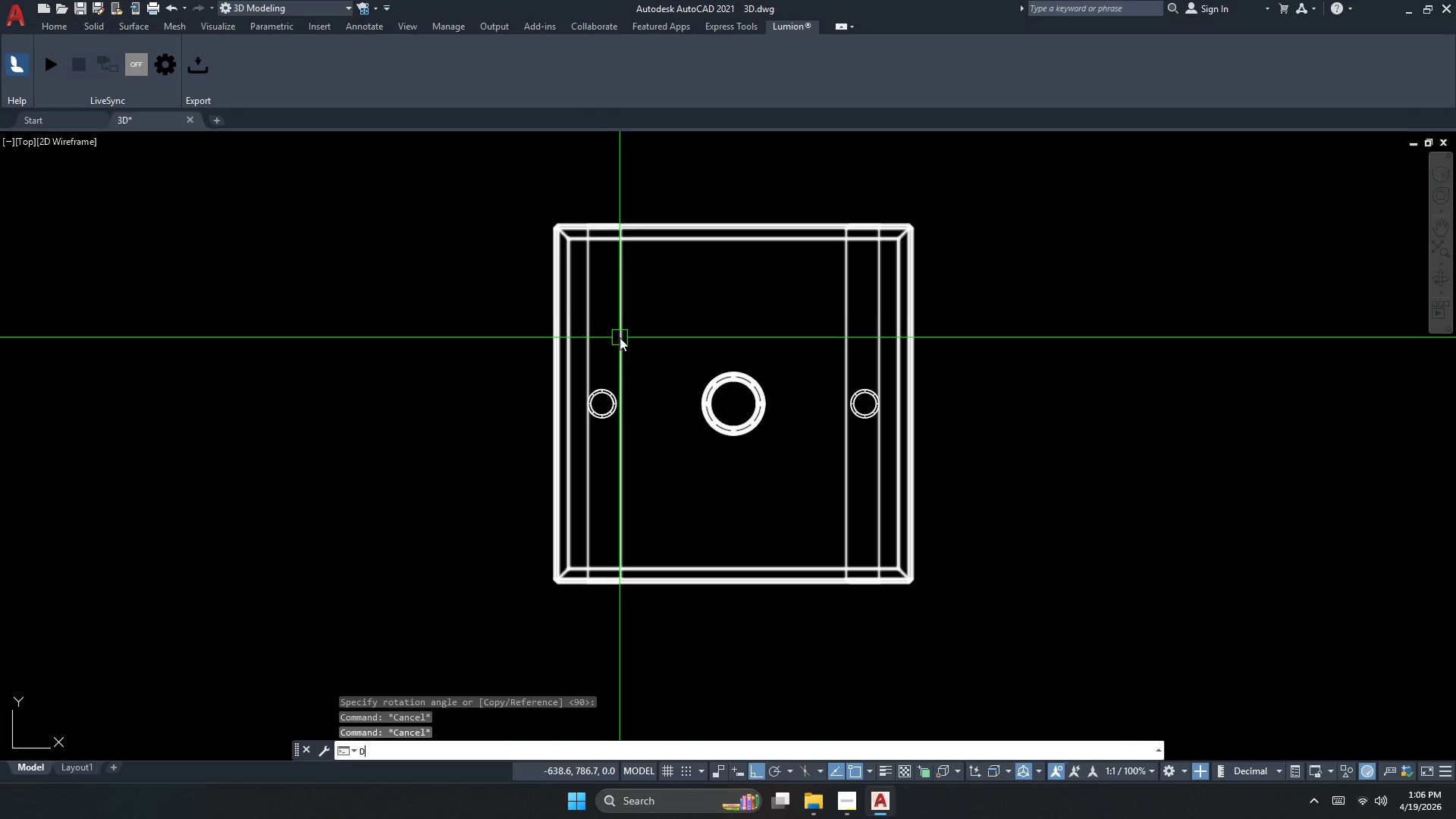 
type(DLI )
 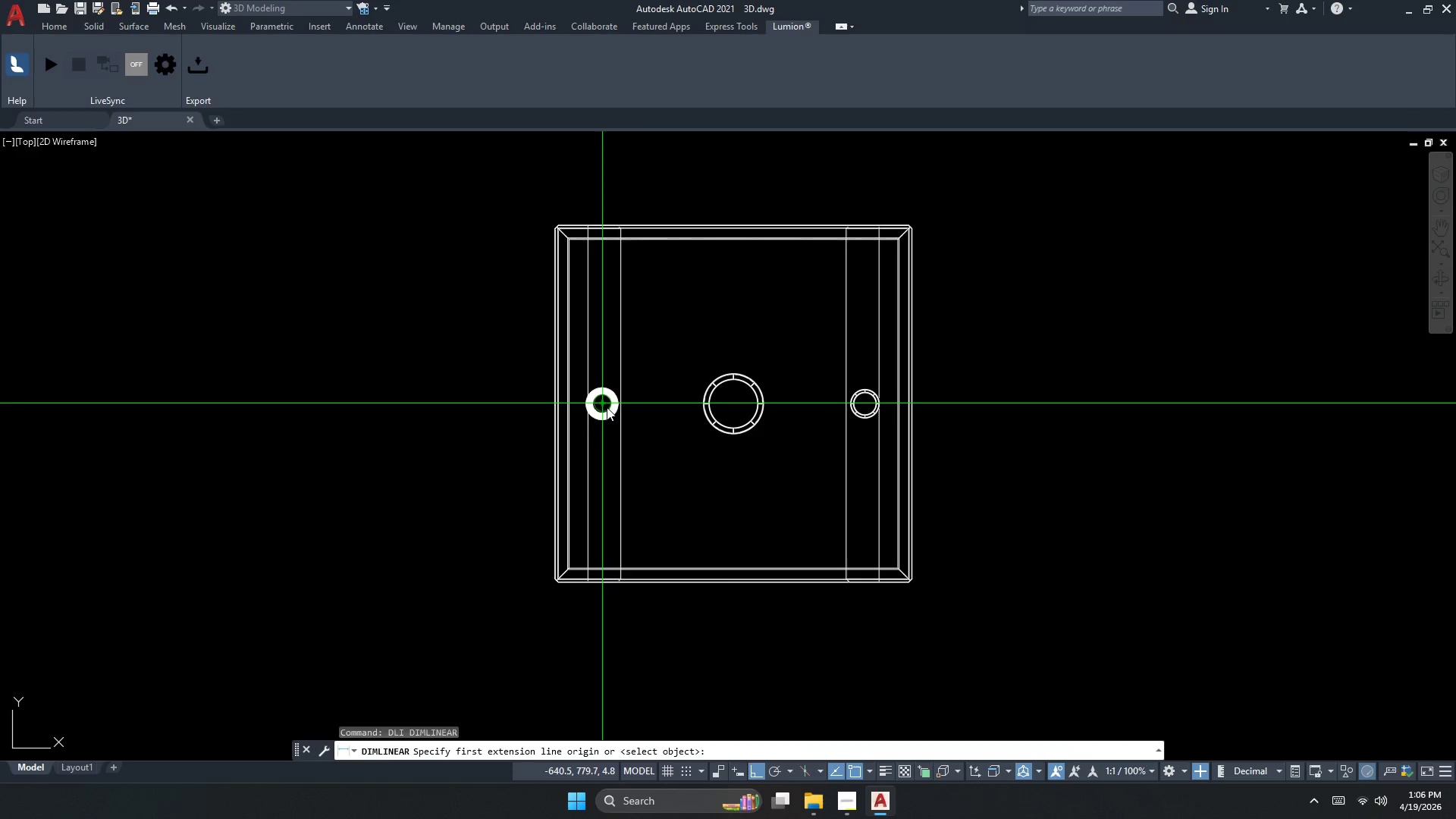 
left_click([606, 407])
 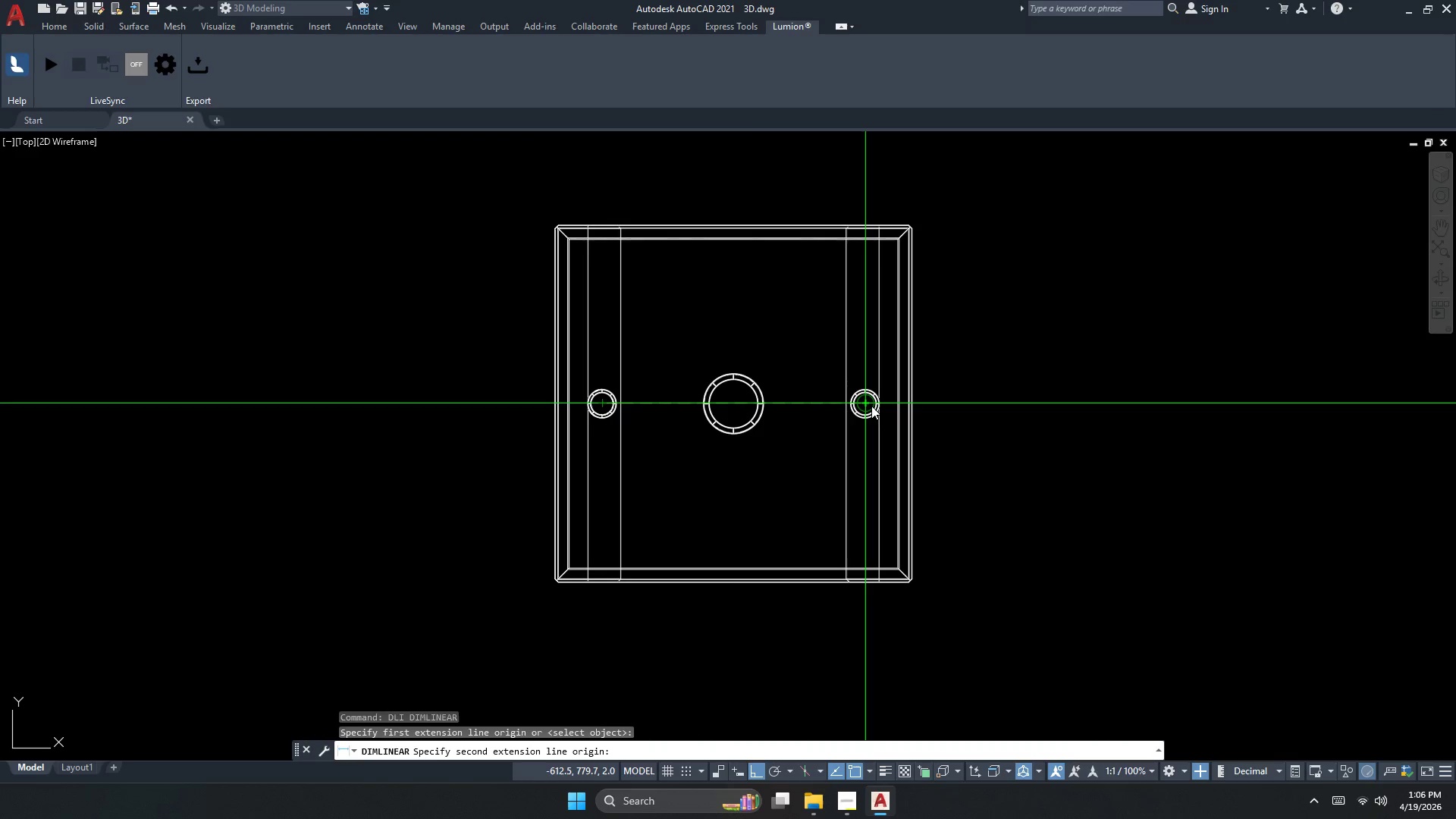 
left_click([871, 404])
 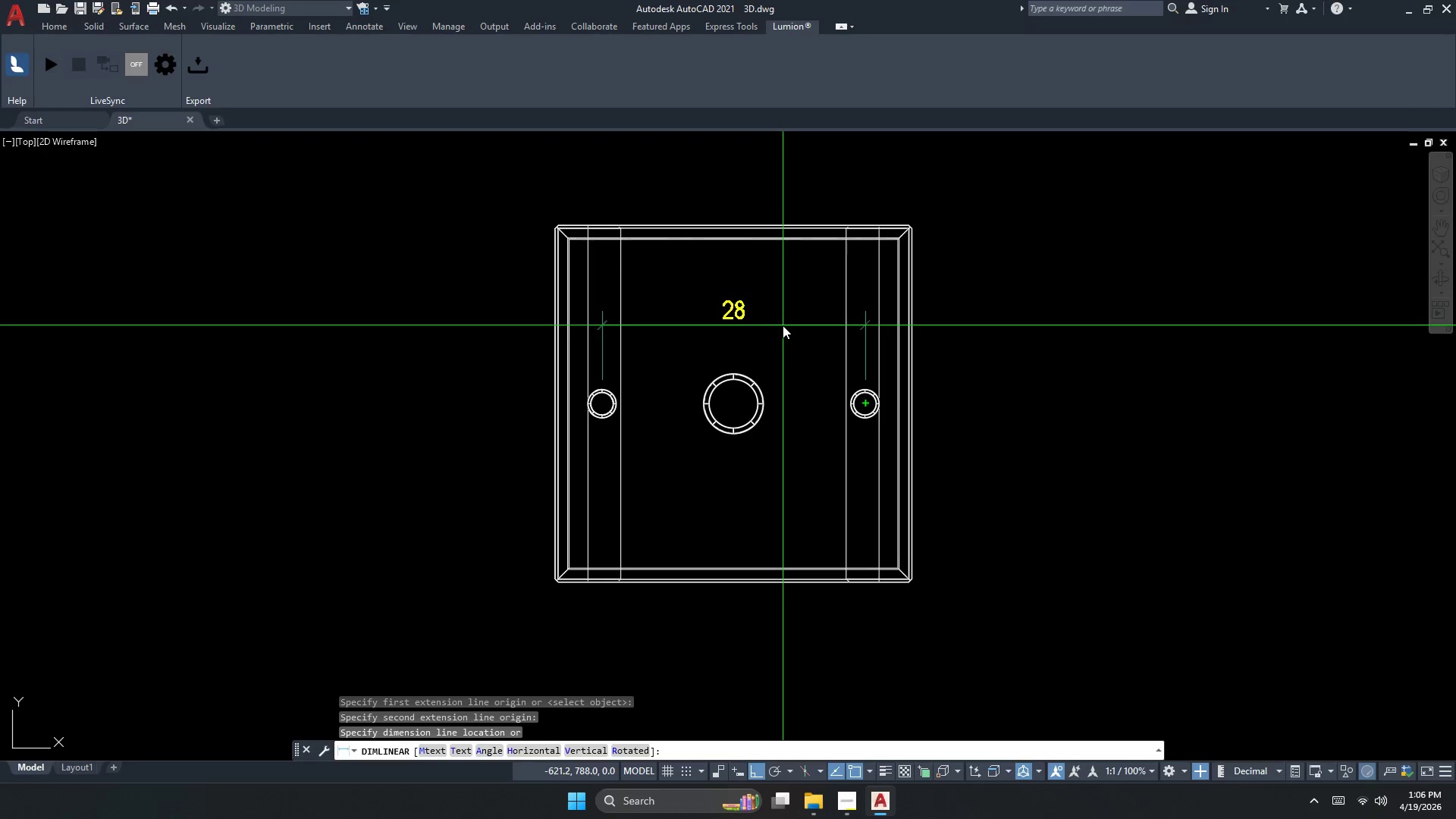 
key(Escape)
 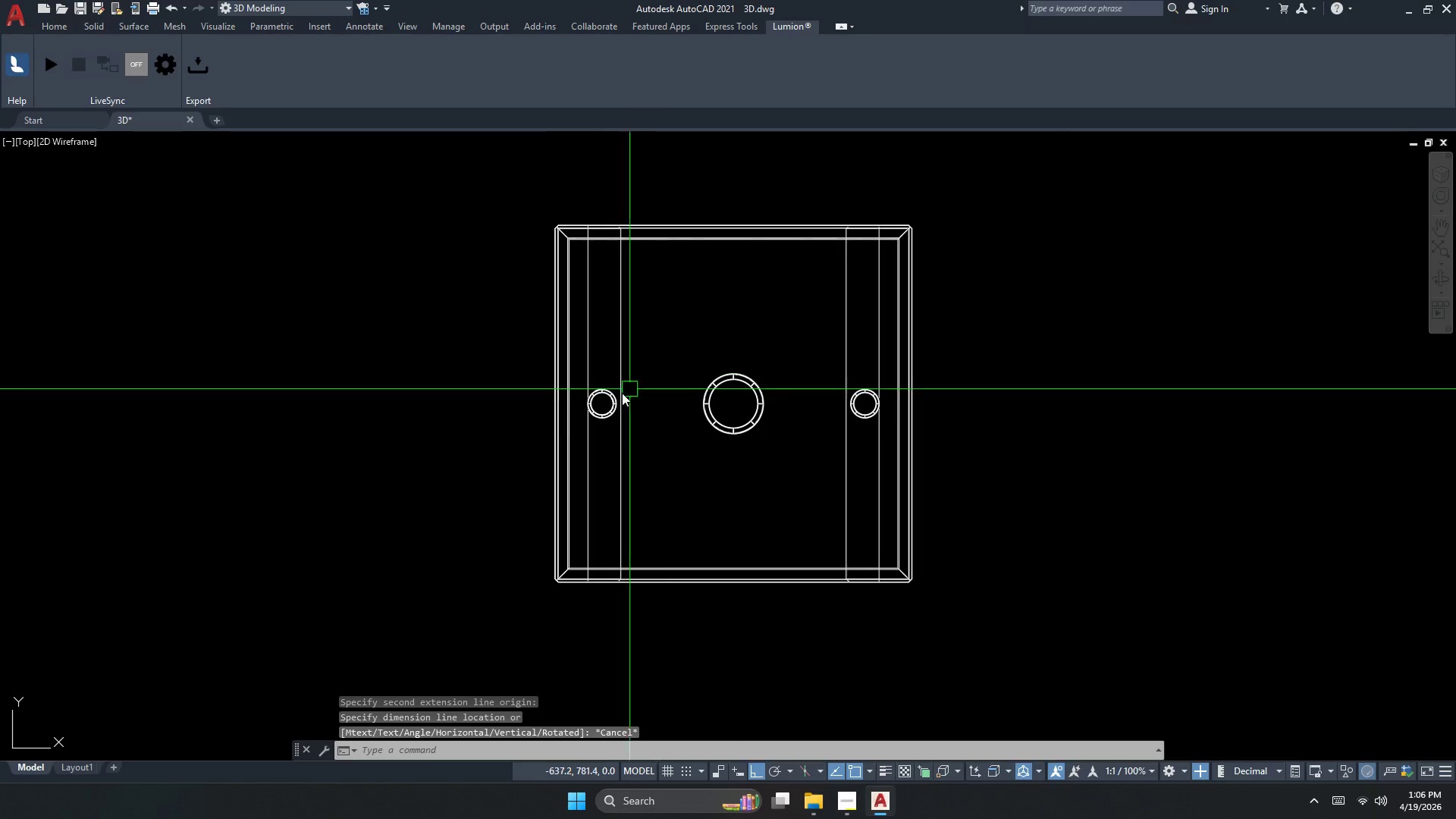 
key(Space)
 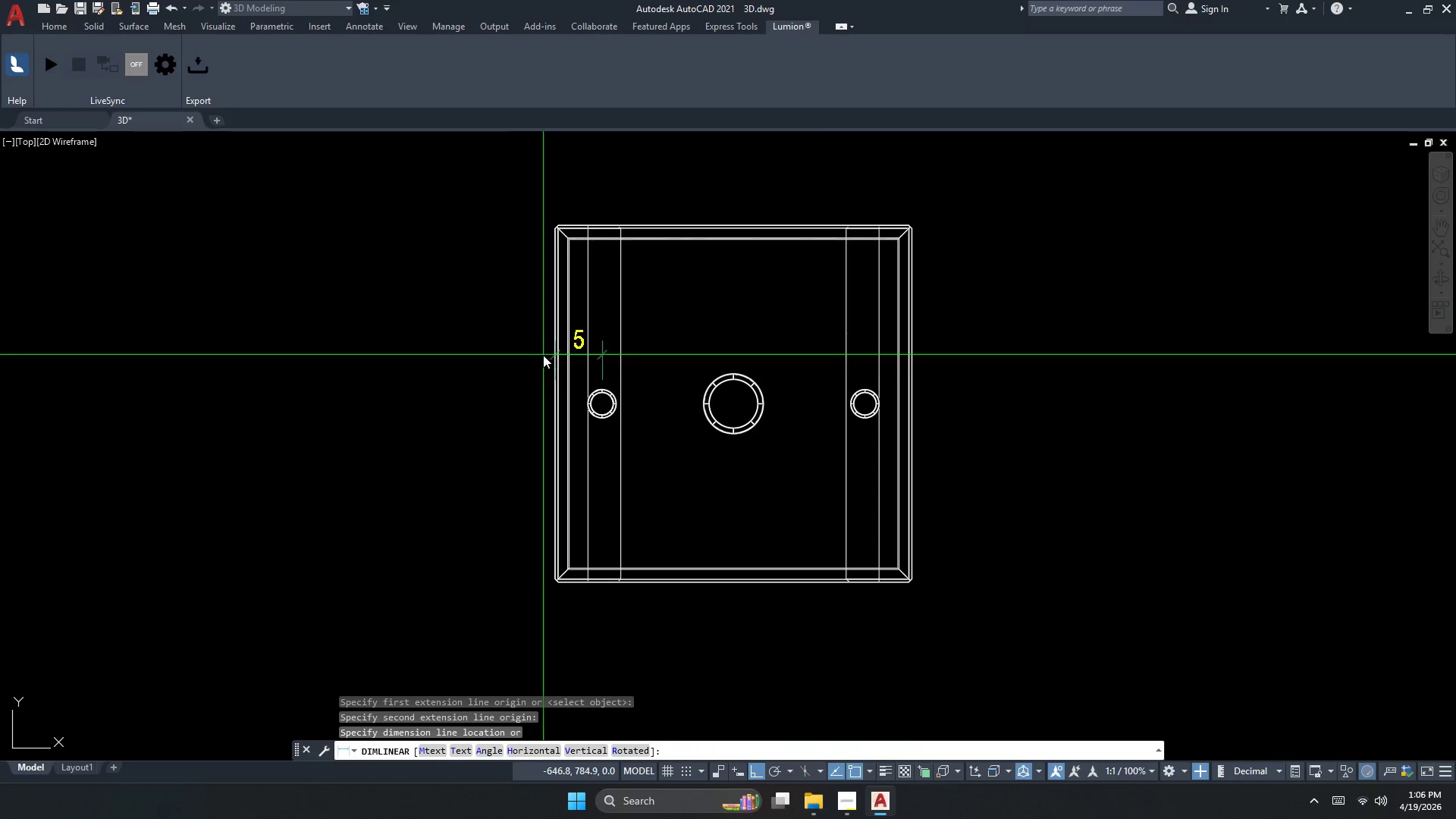 
key(Escape)
 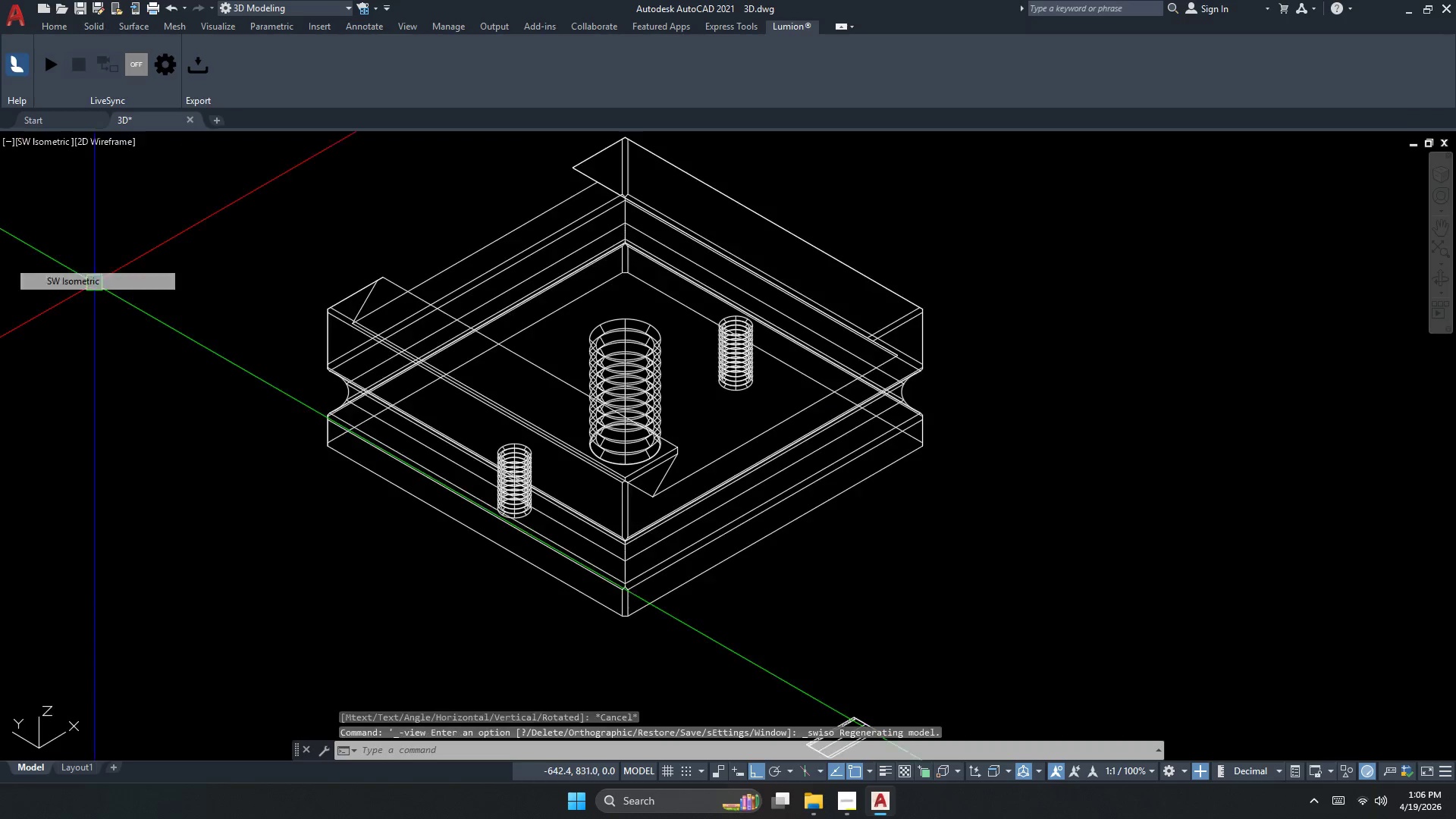 
key(Escape)
 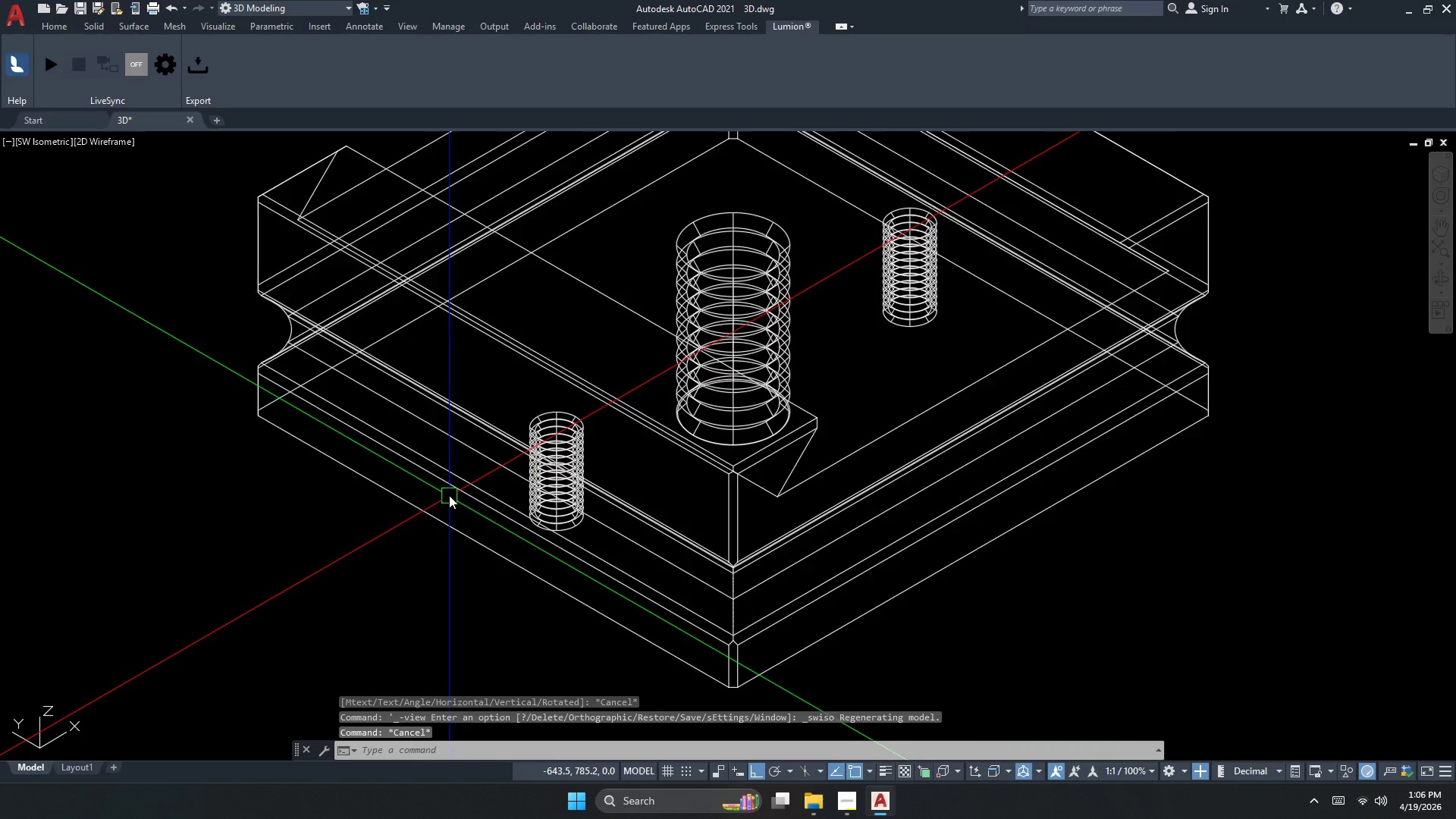 
key(Escape)
 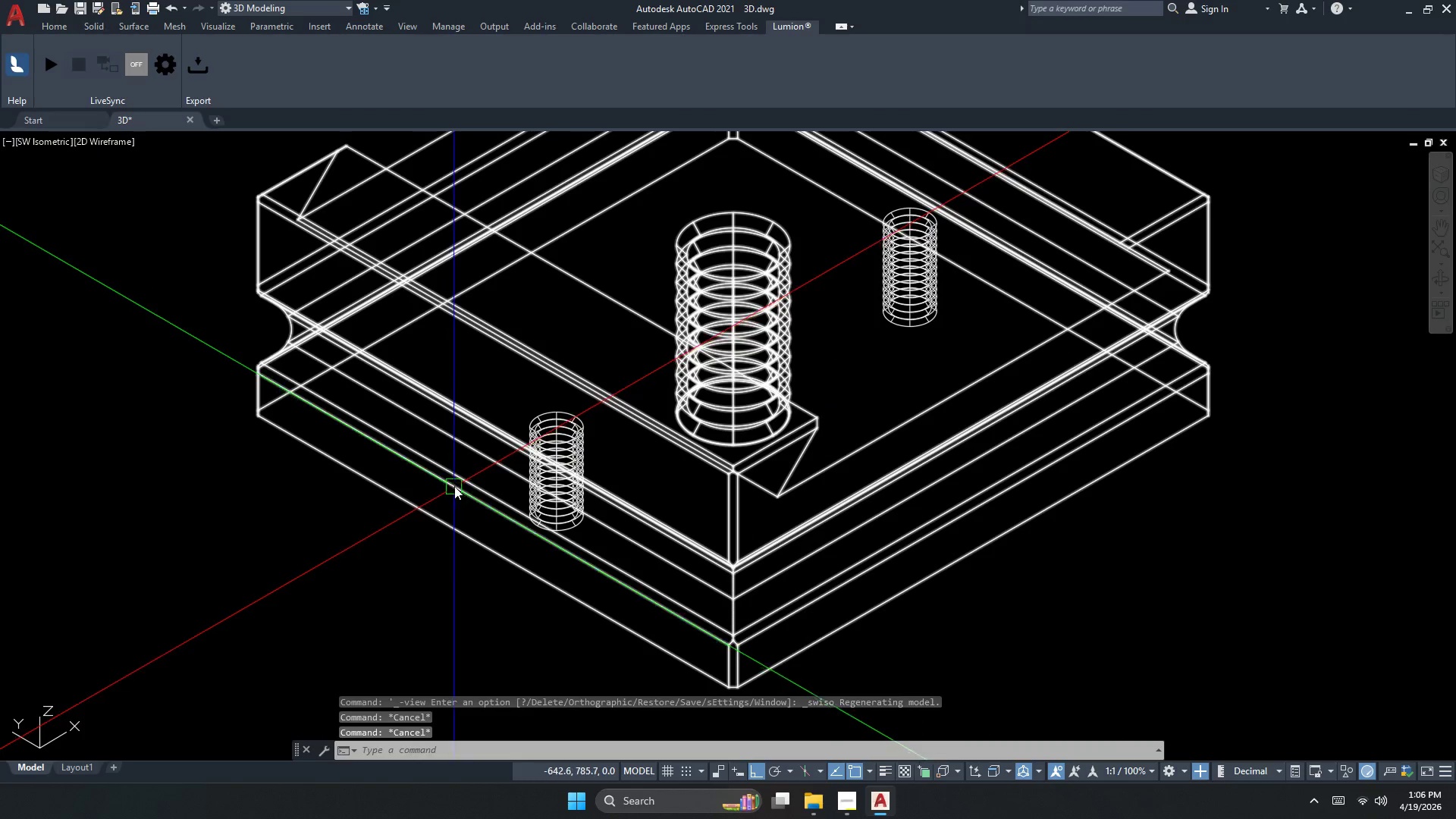 
key(S)
 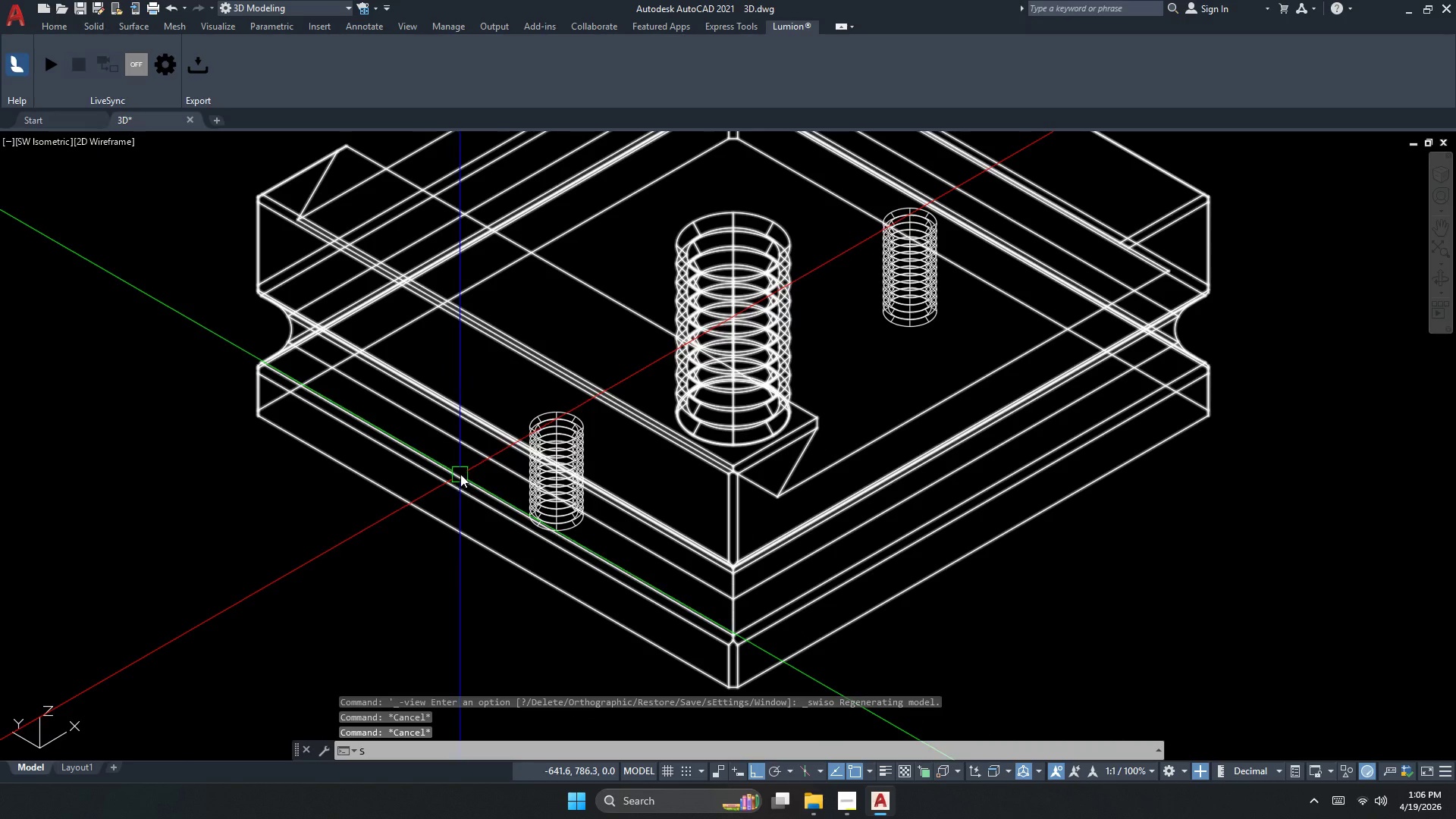 
key(Escape)
 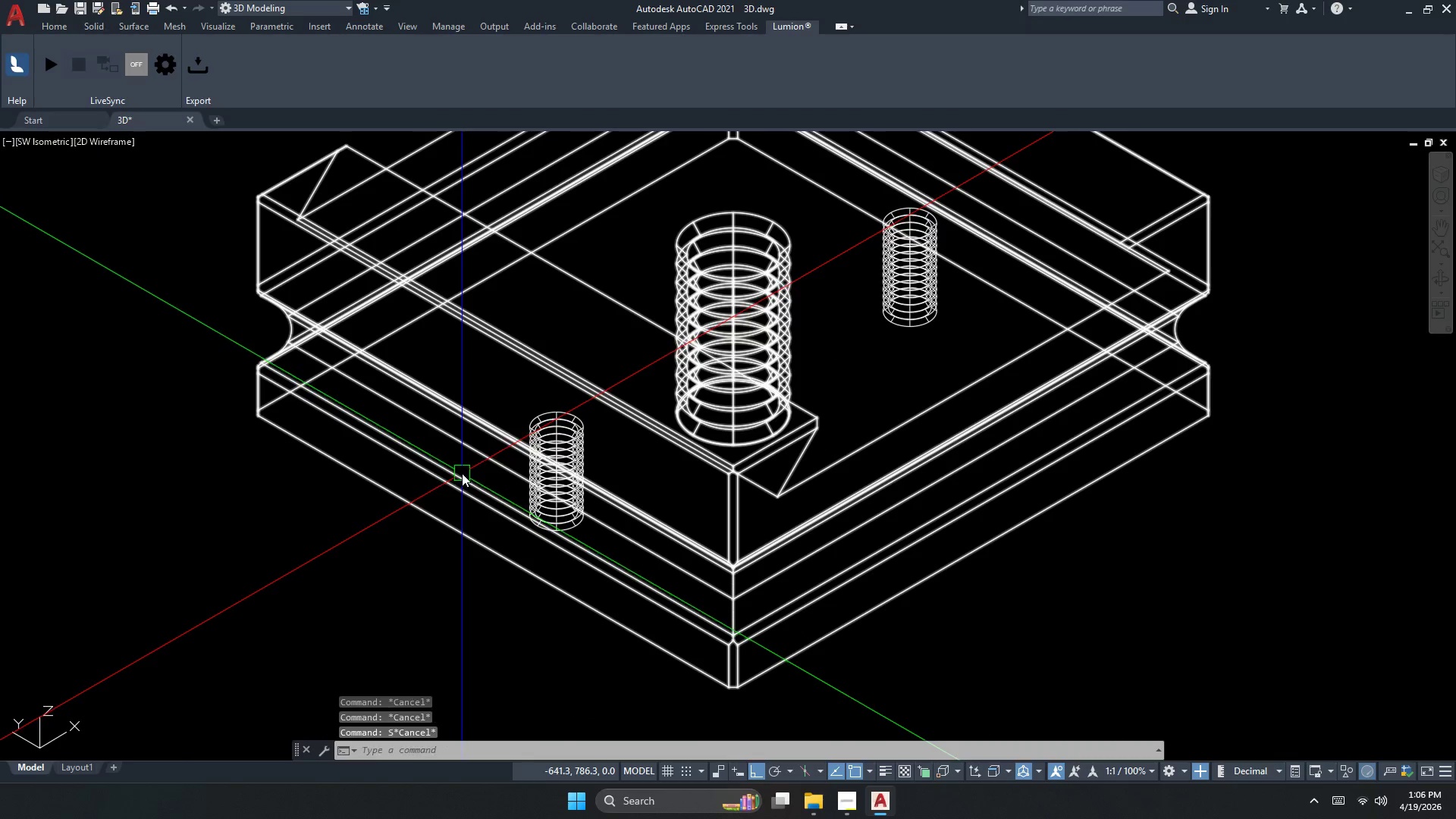 
key(Escape)
 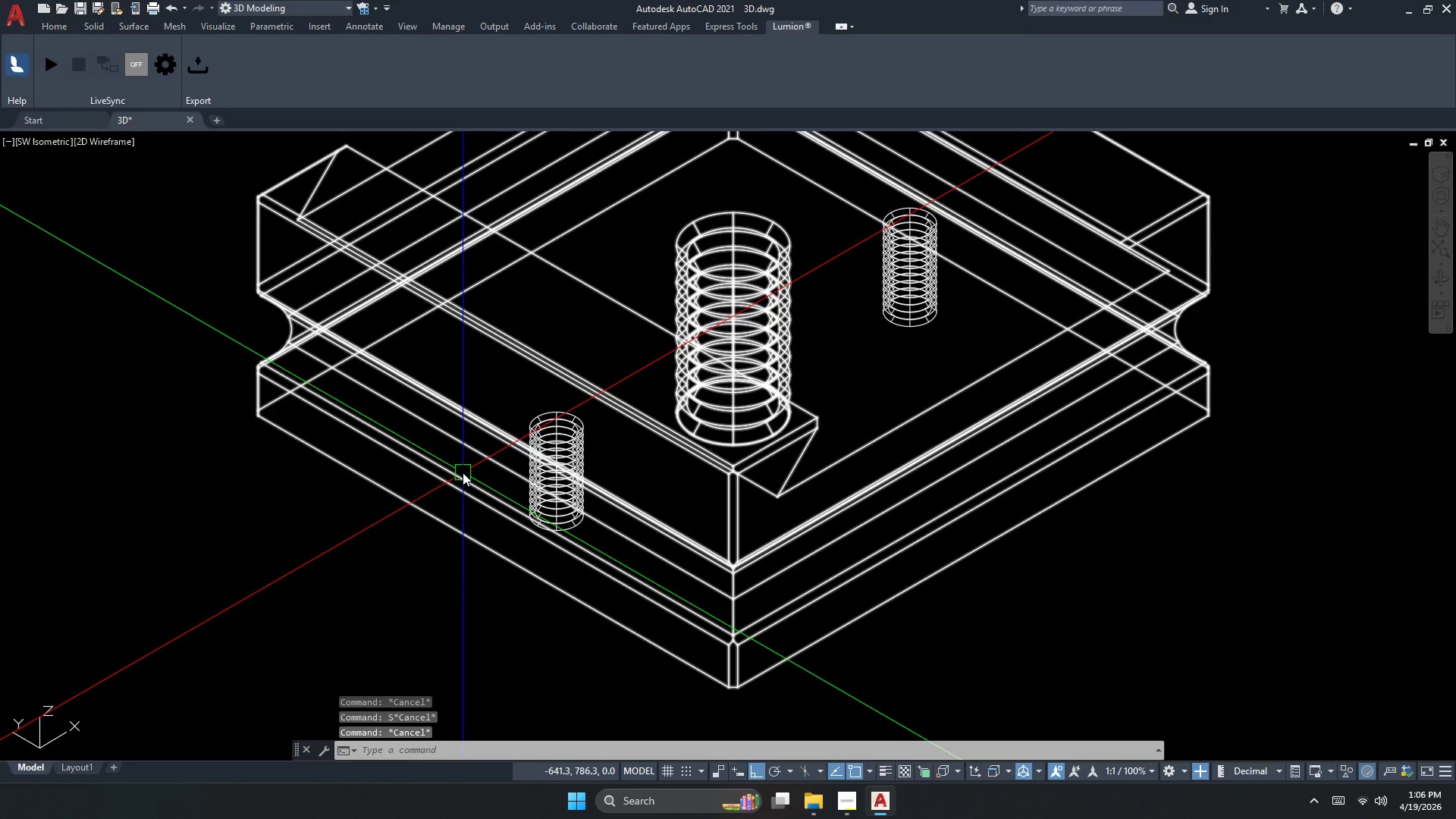 
key(S)
 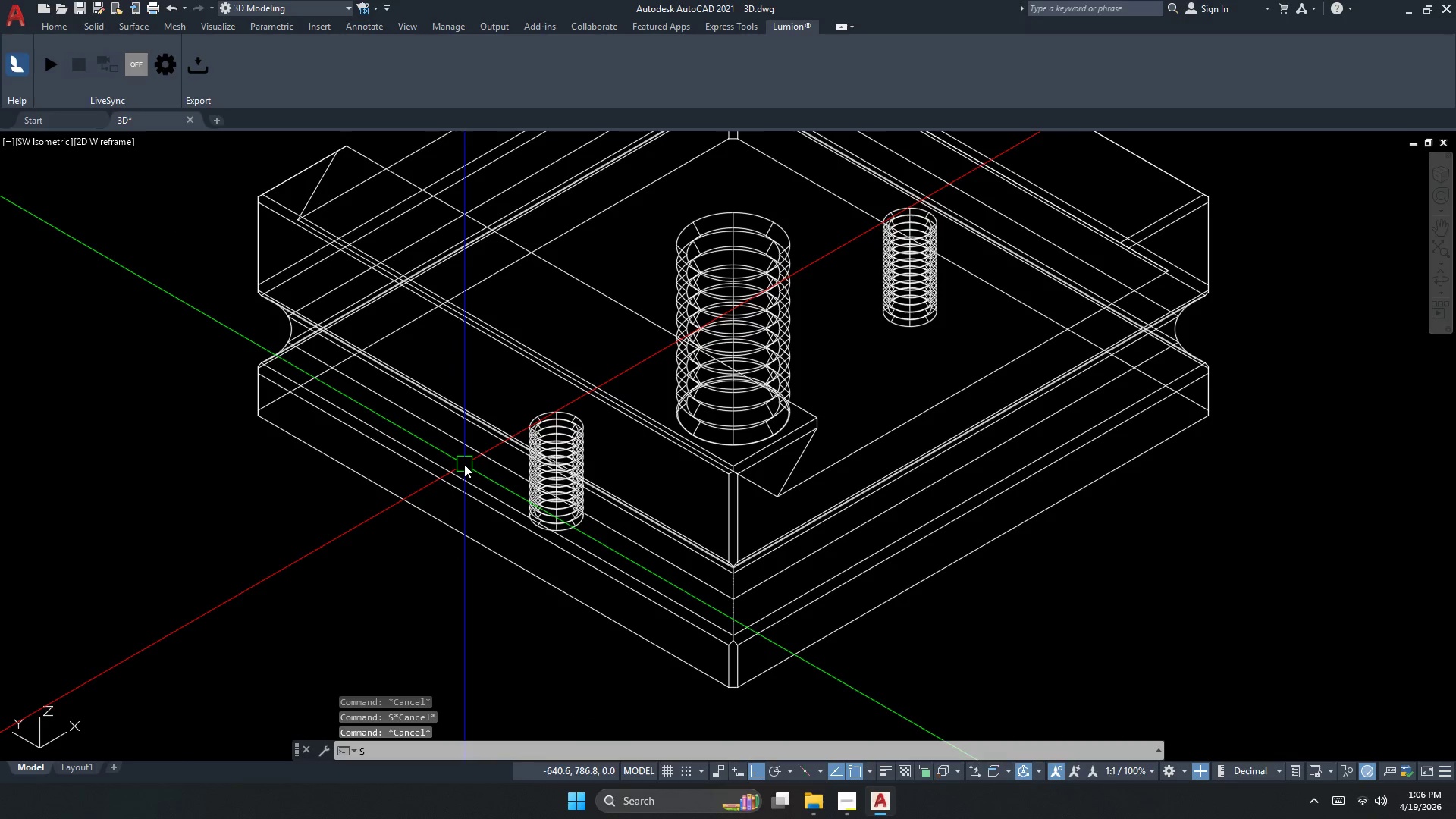 
scroll: coordinate [443, 498], scroll_direction: up, amount: 1.0
 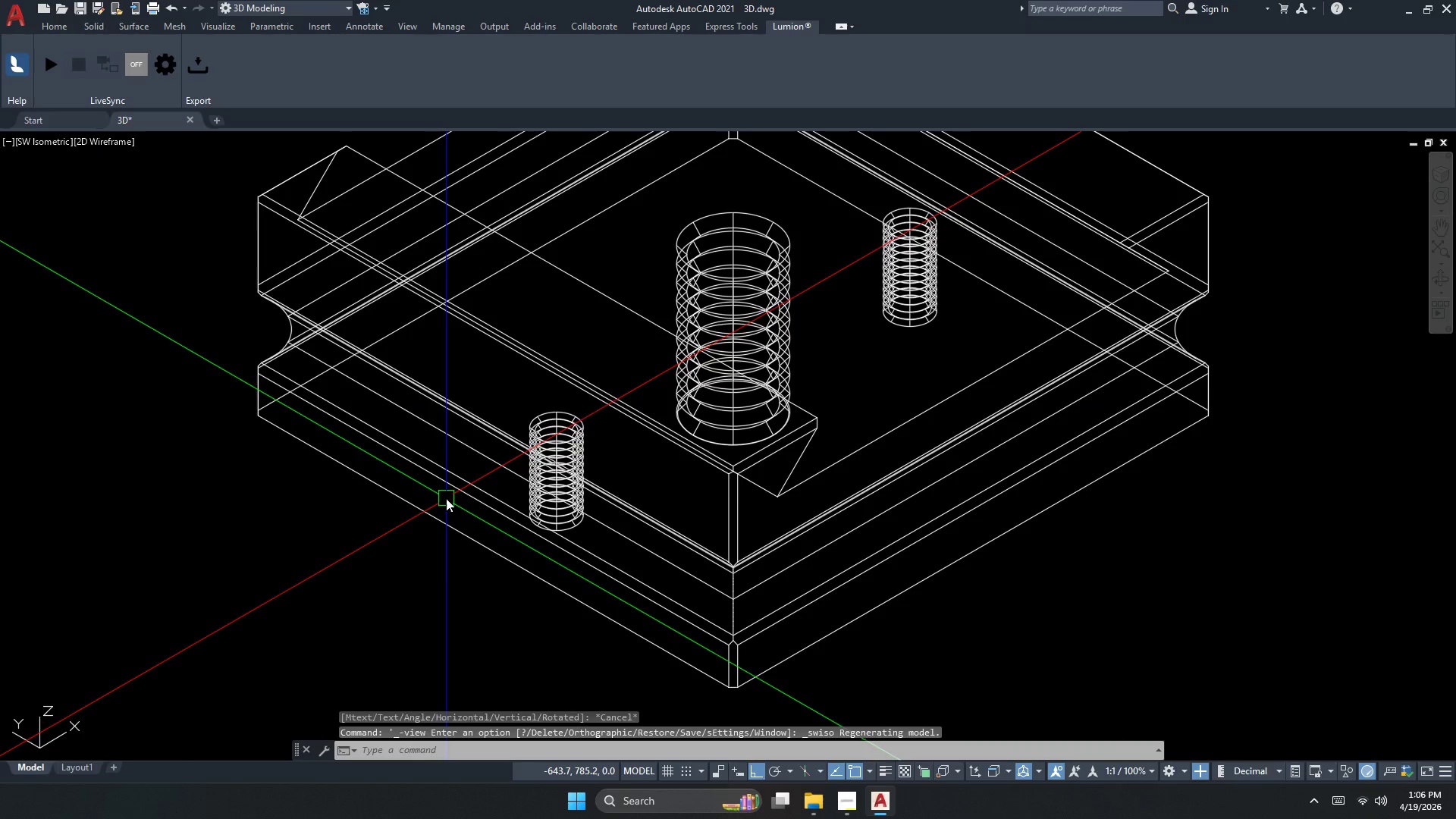 
key(U)
 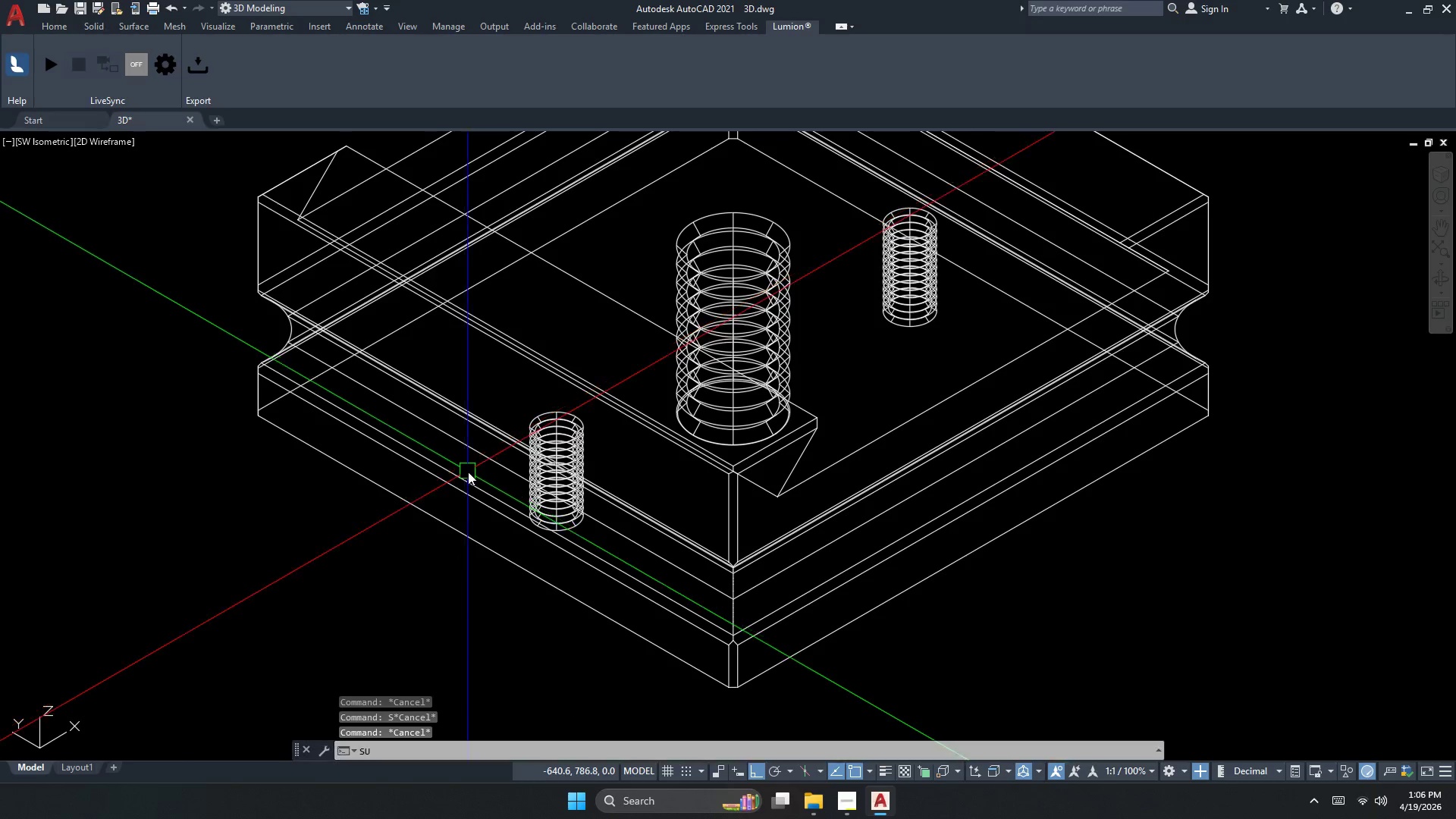 
key(Space)
 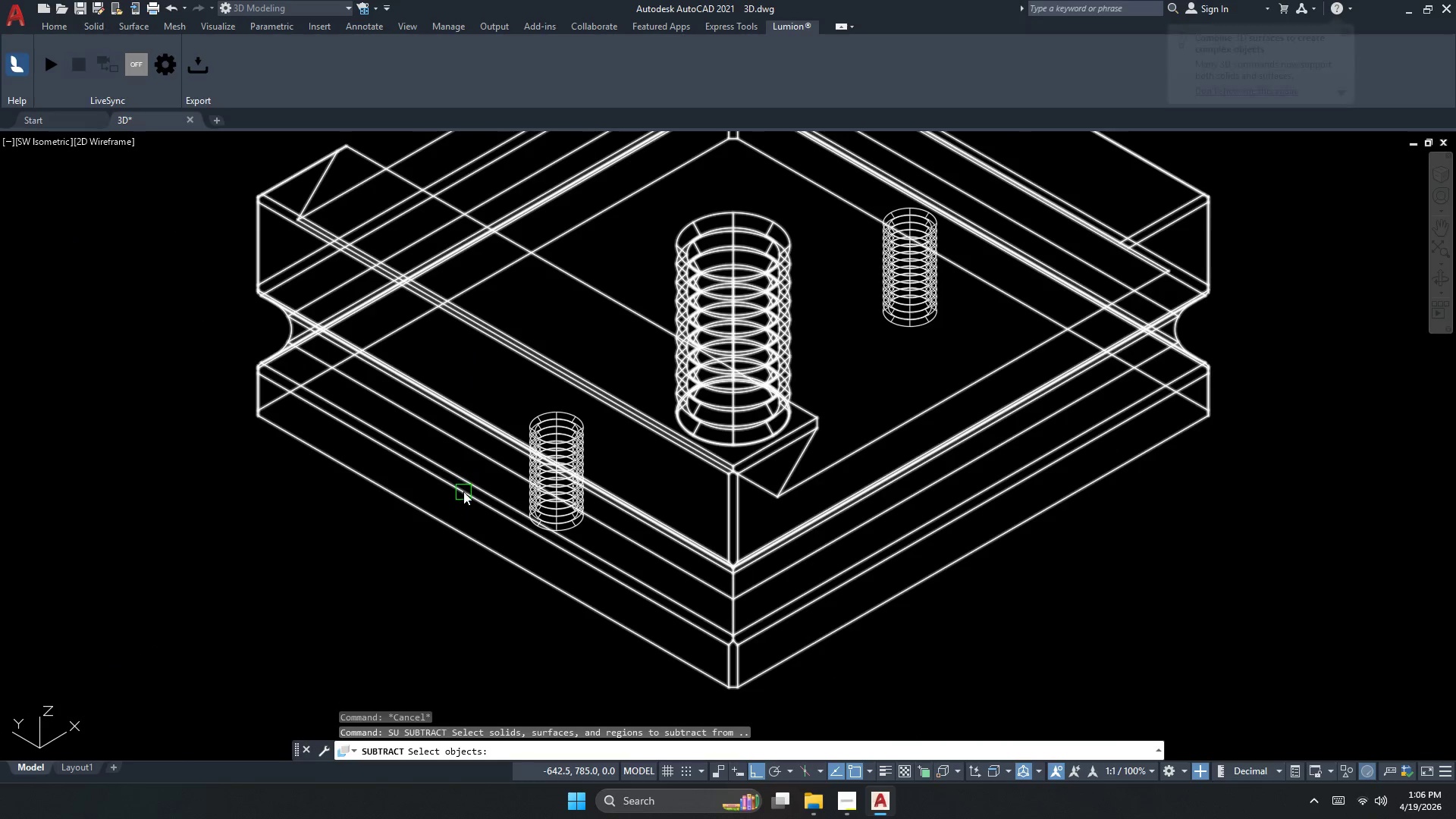 
left_click([464, 490])
 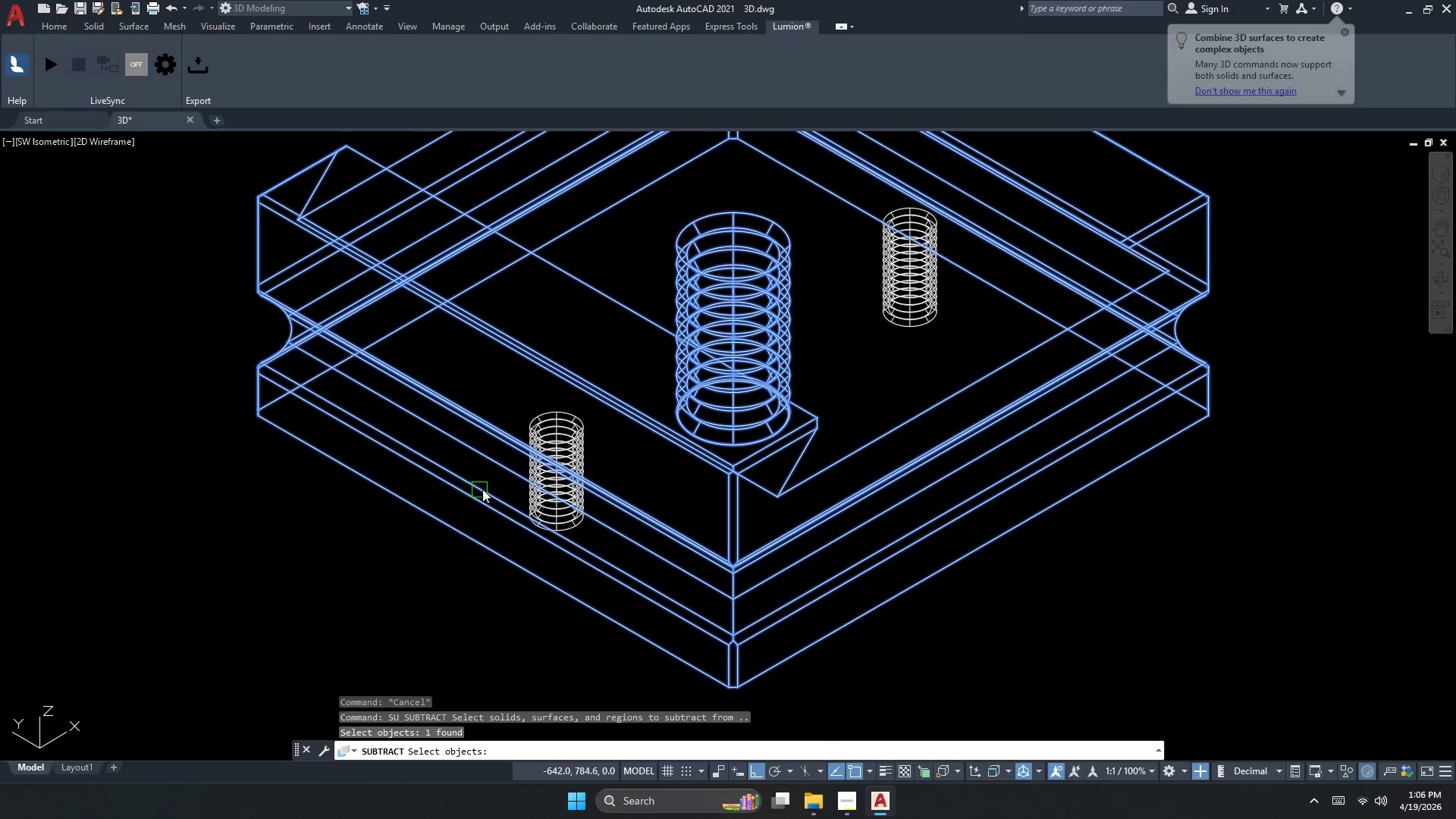 
key(Space)
 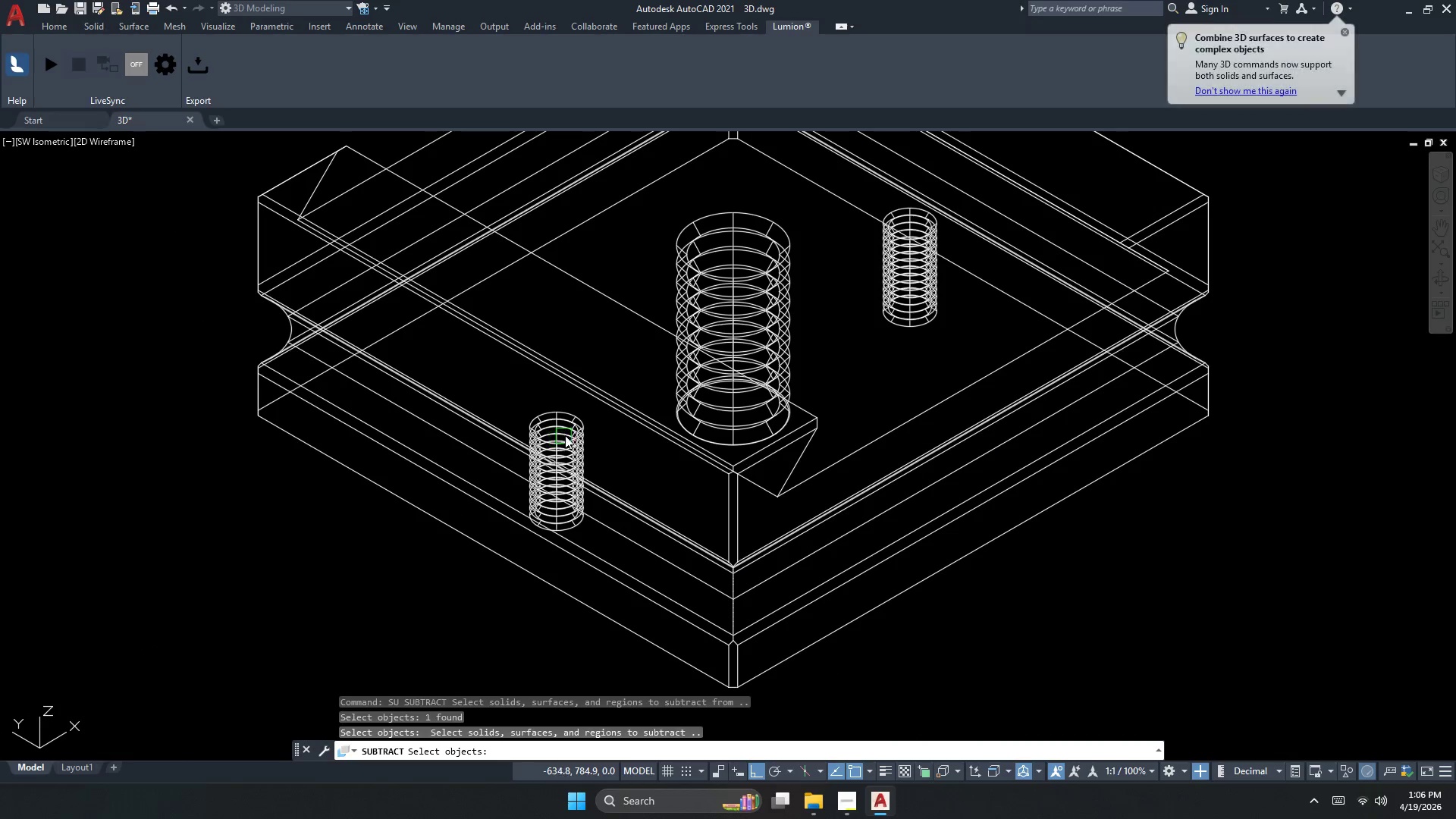 
left_click([570, 432])
 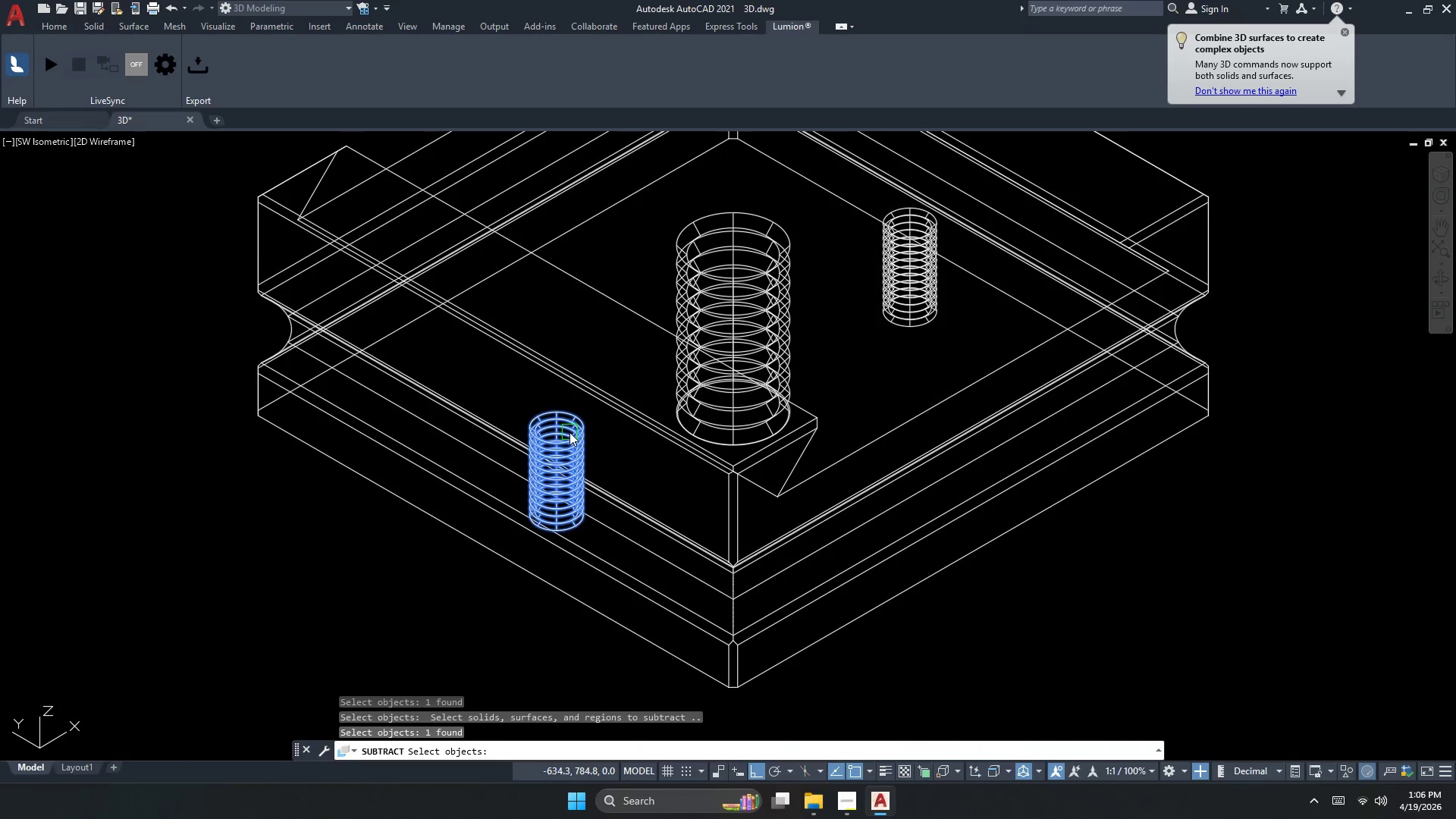 
key(Space)
 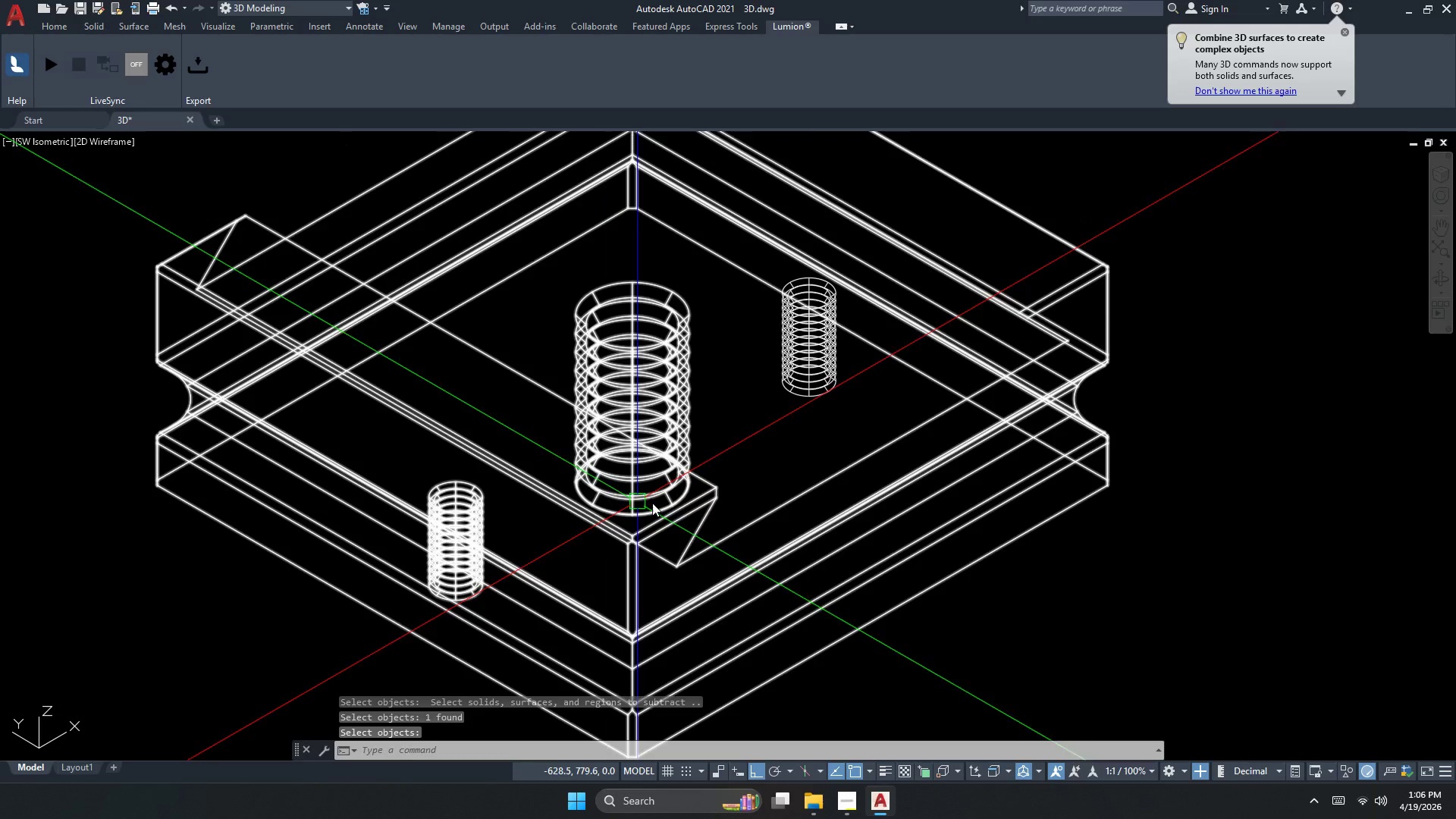 
key(Space)
 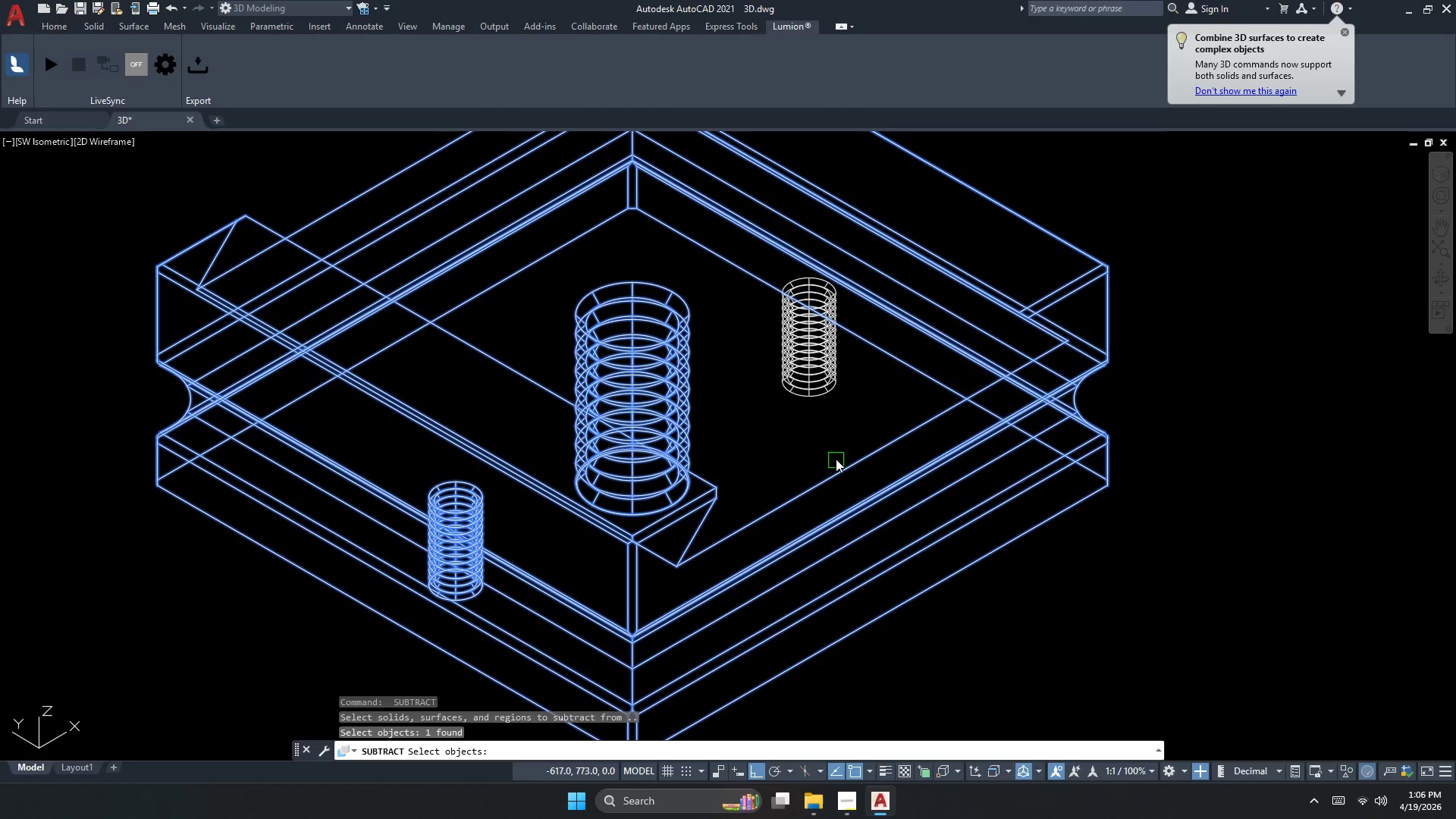 
key(Space)
 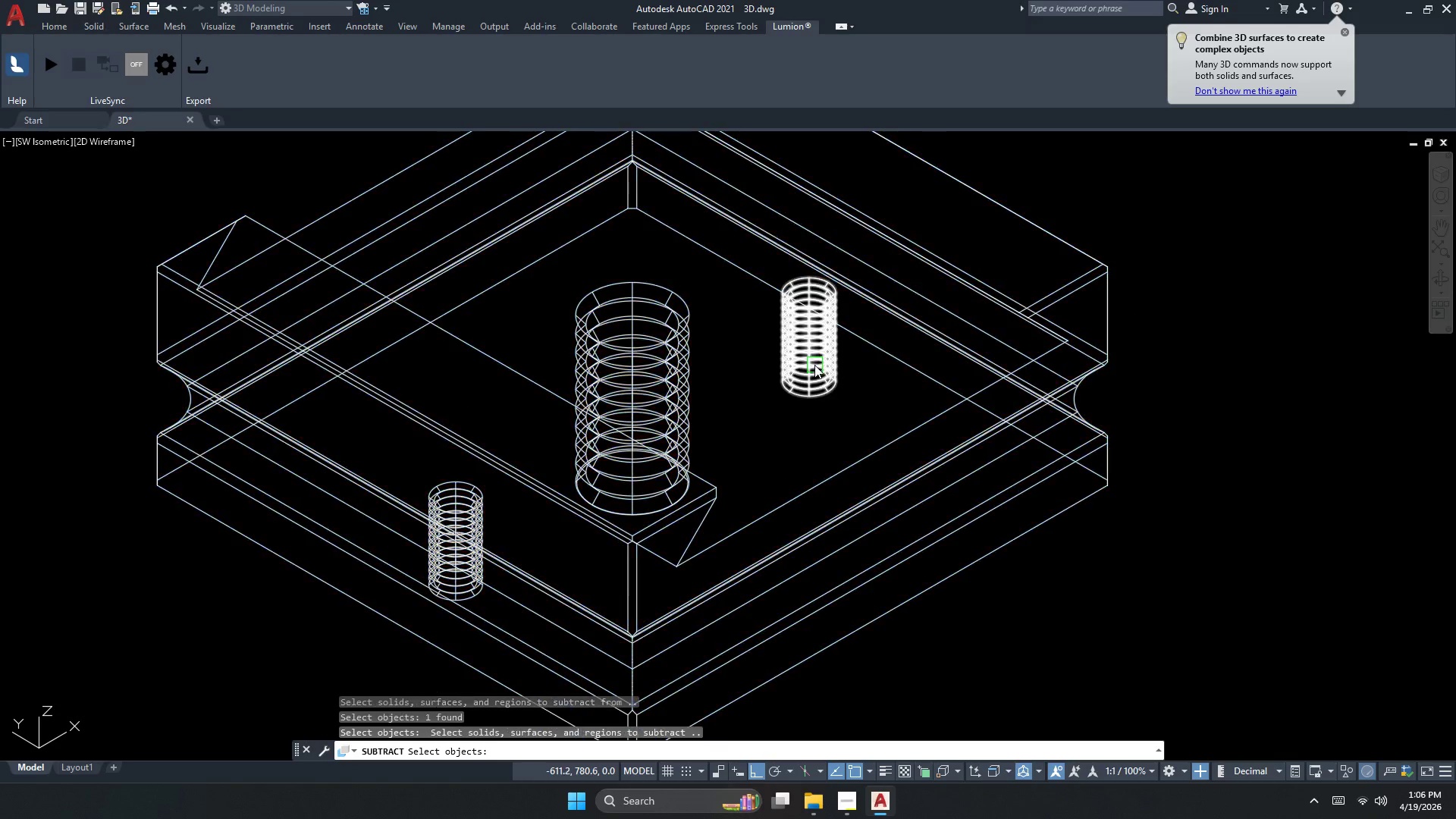 
left_click([816, 362])
 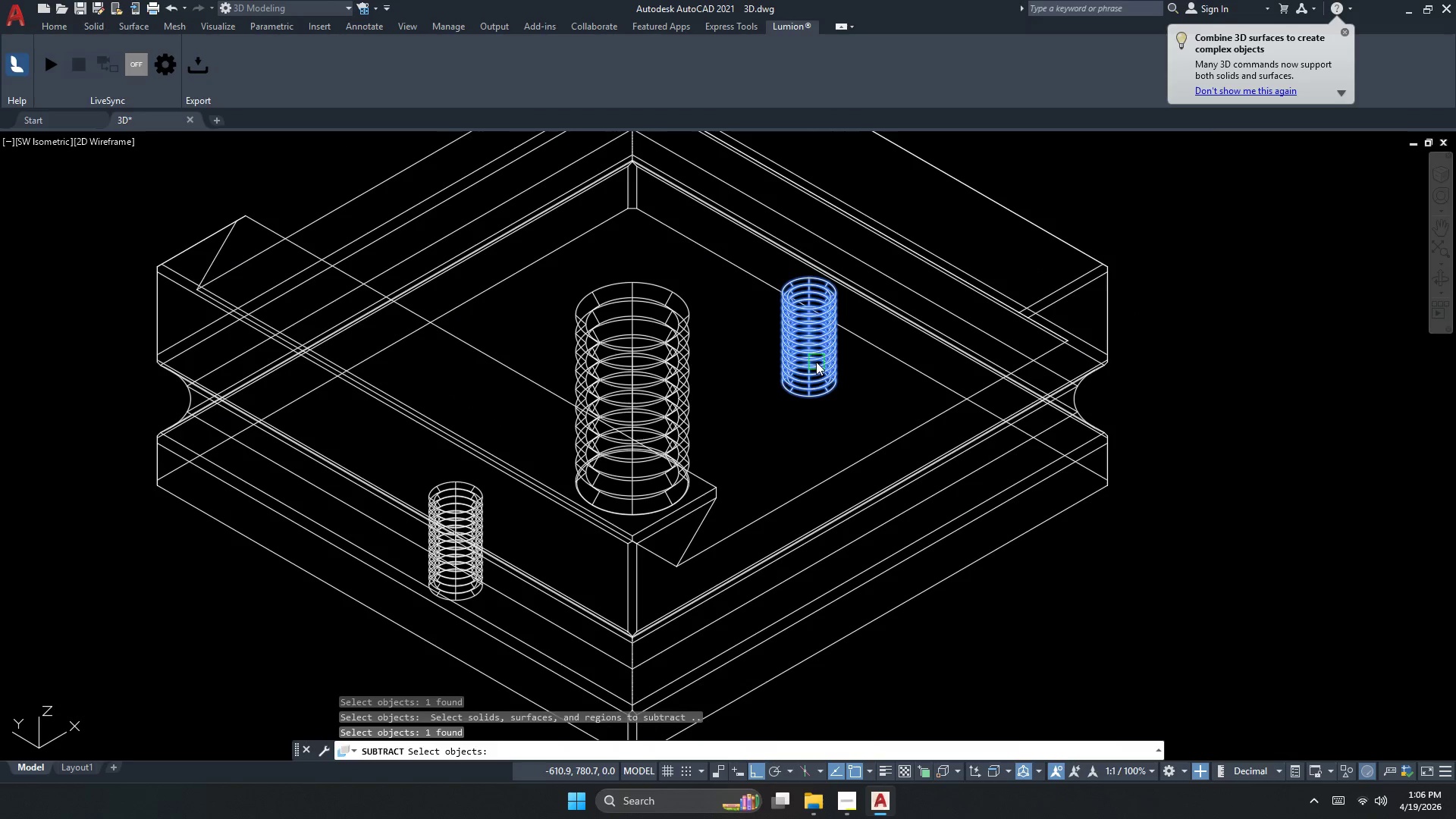 
key(Space)
 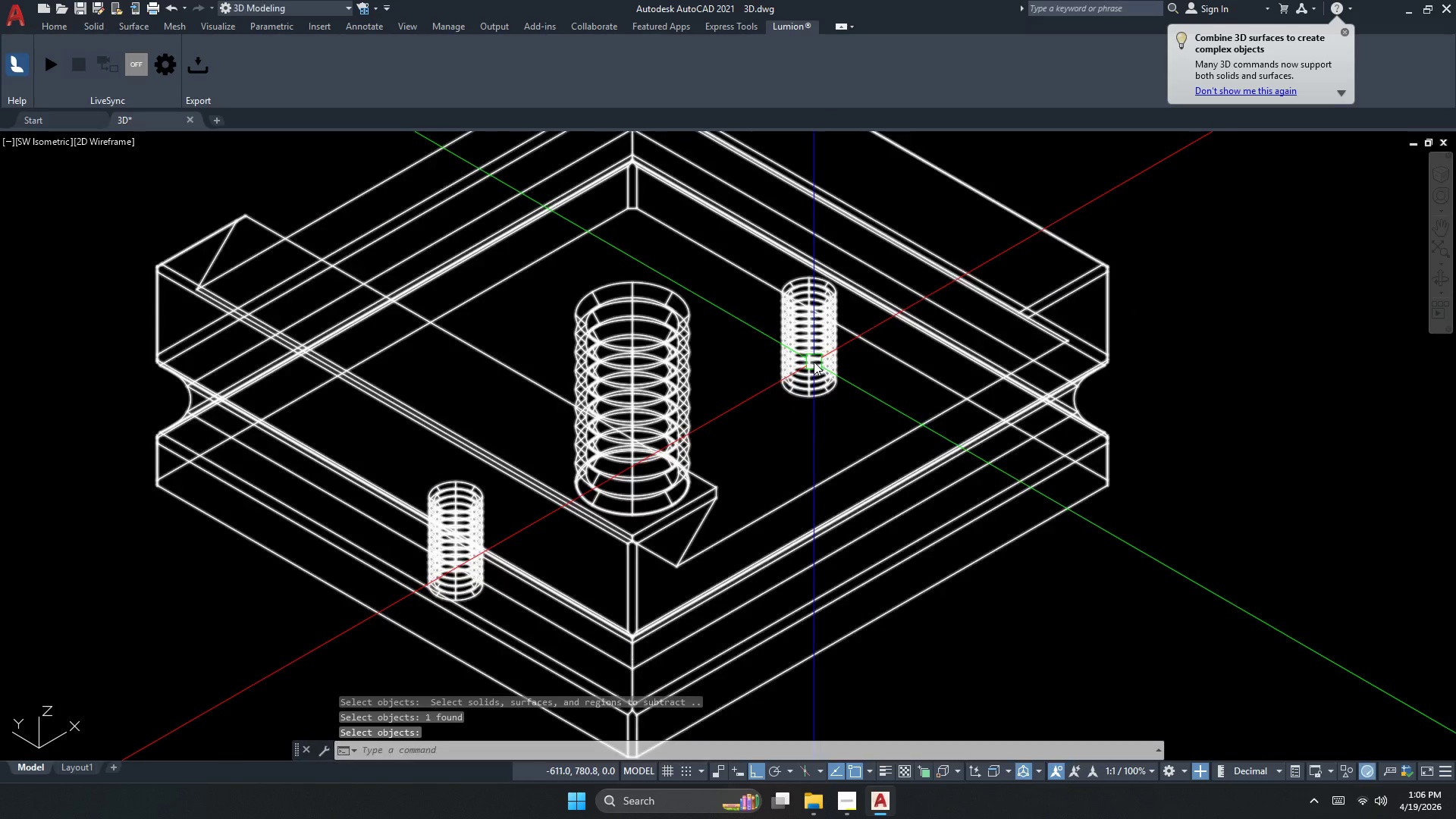 
key(Escape)
 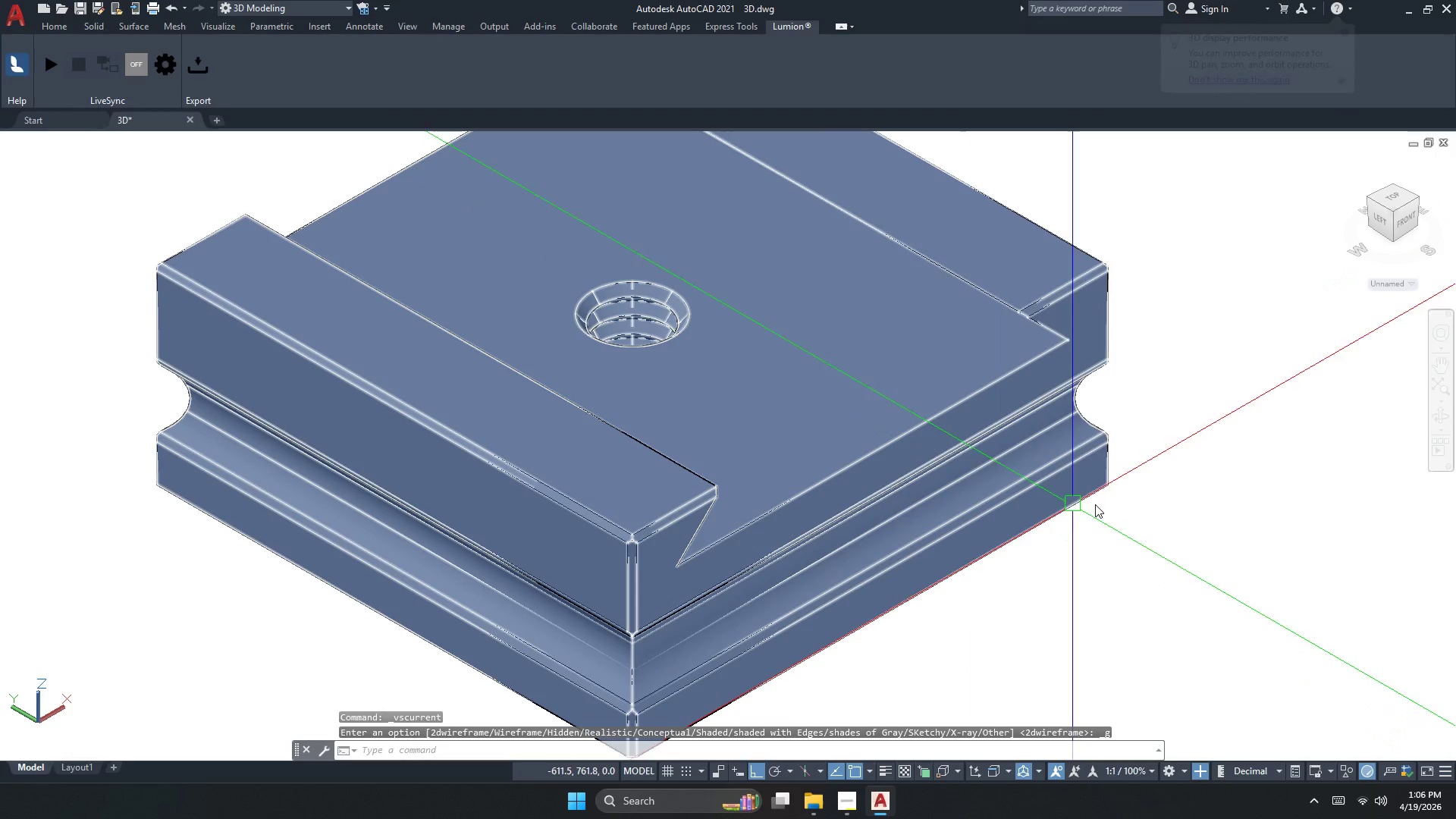 
left_click([1443, 417])
 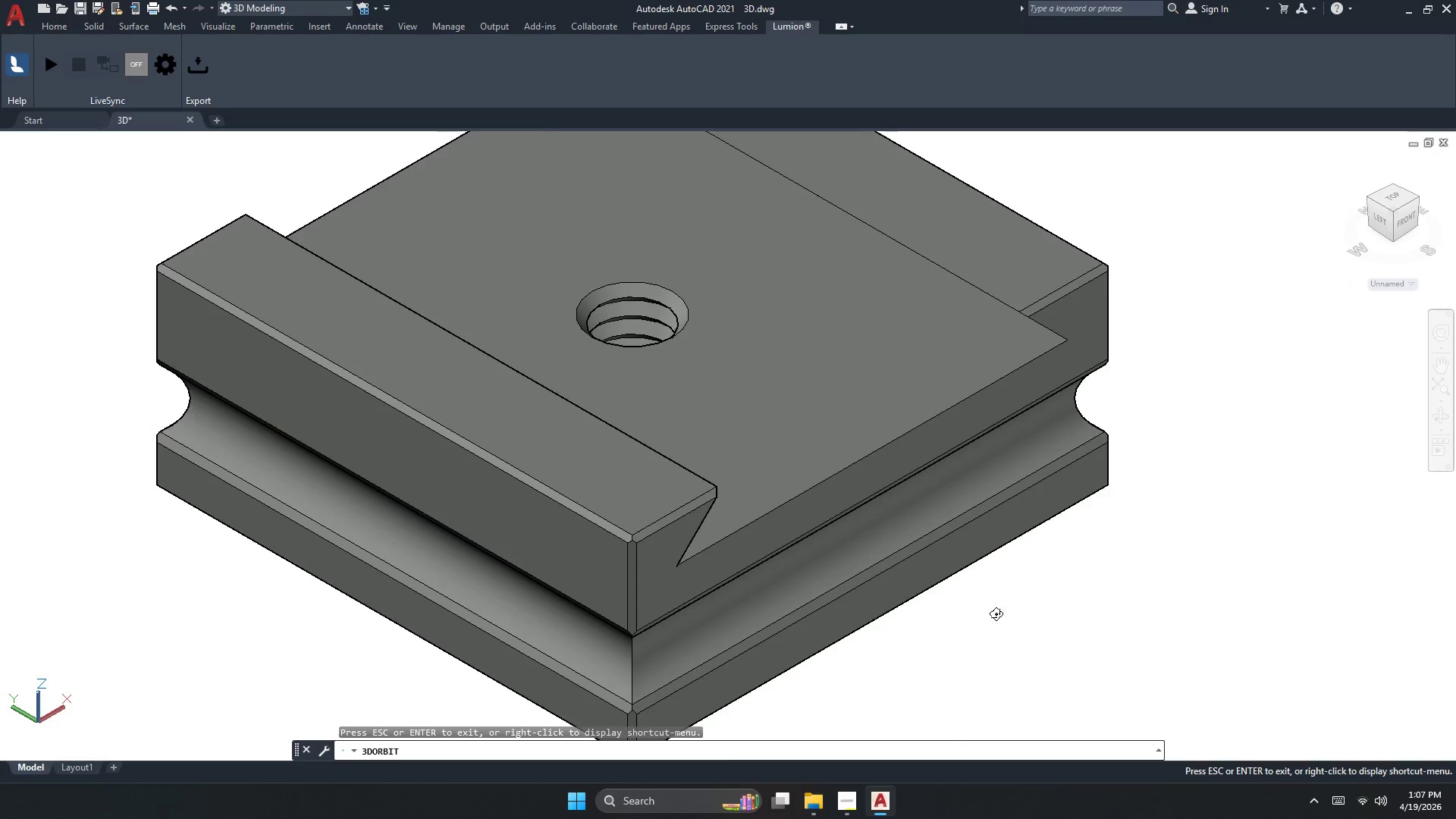 
left_click_drag(start_coordinate=[996, 613], to_coordinate=[904, 287])
 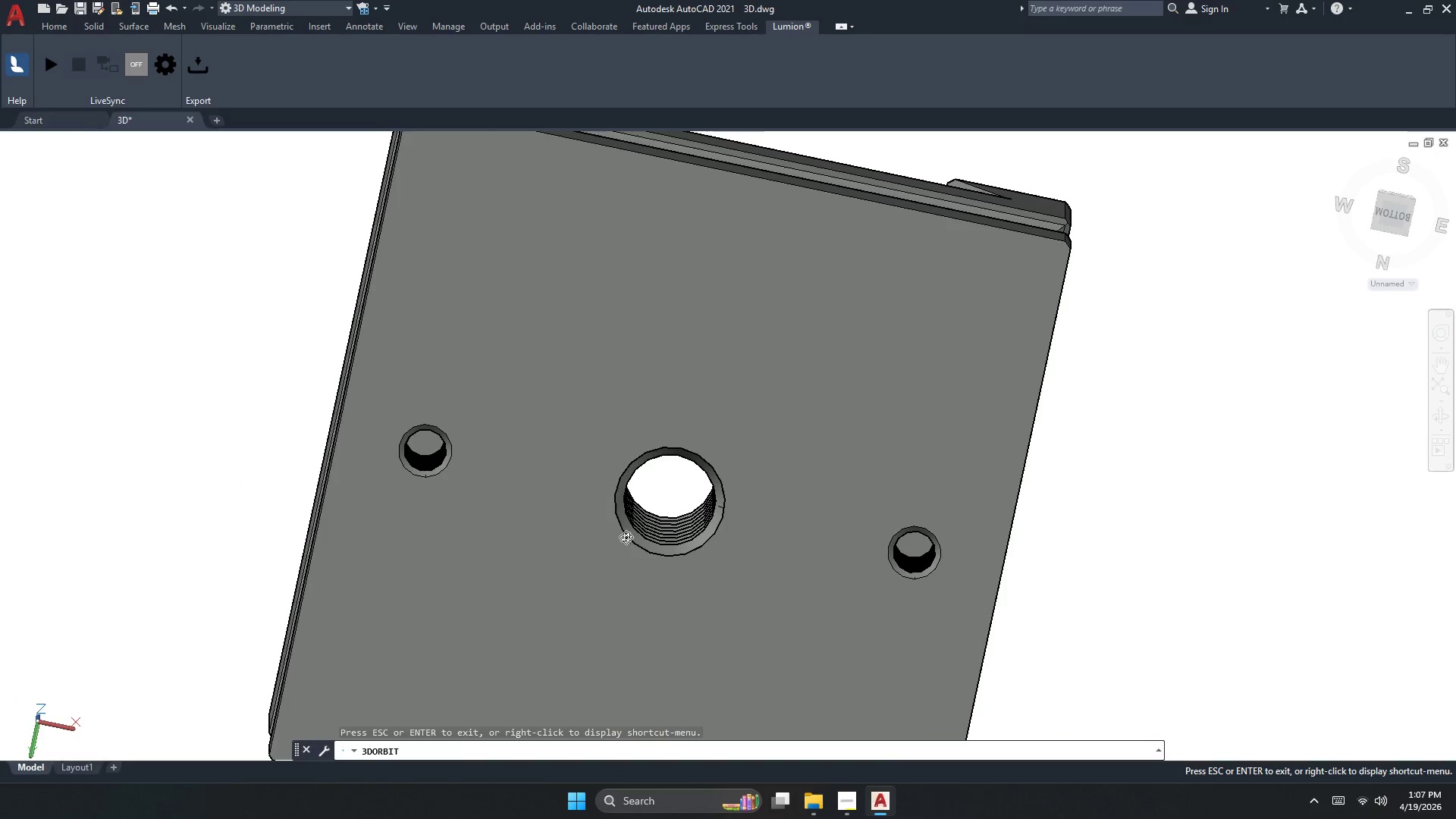 
left_click_drag(start_coordinate=[626, 537], to_coordinate=[620, 404])
 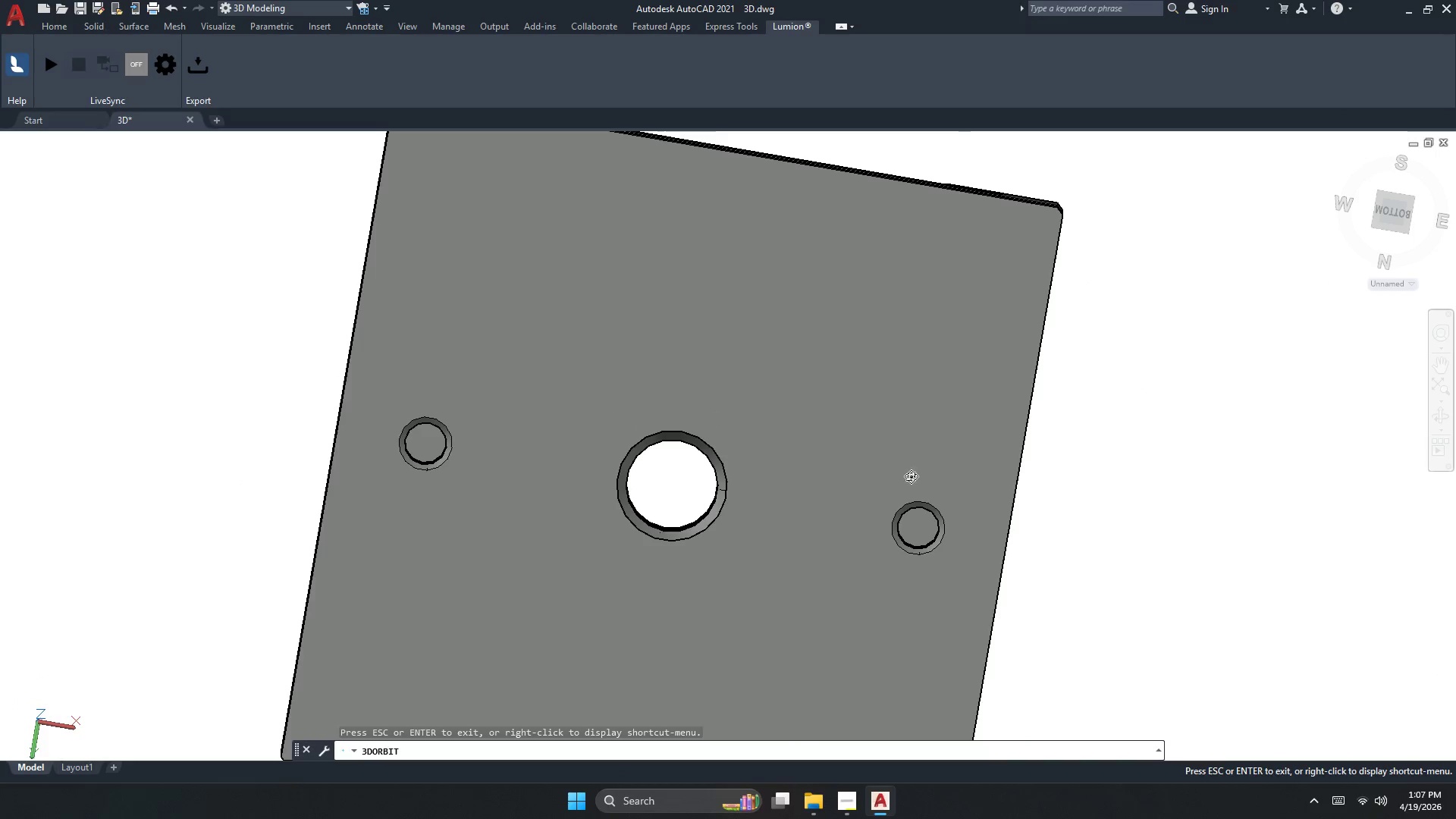 
left_click_drag(start_coordinate=[930, 488], to_coordinate=[762, 588])
 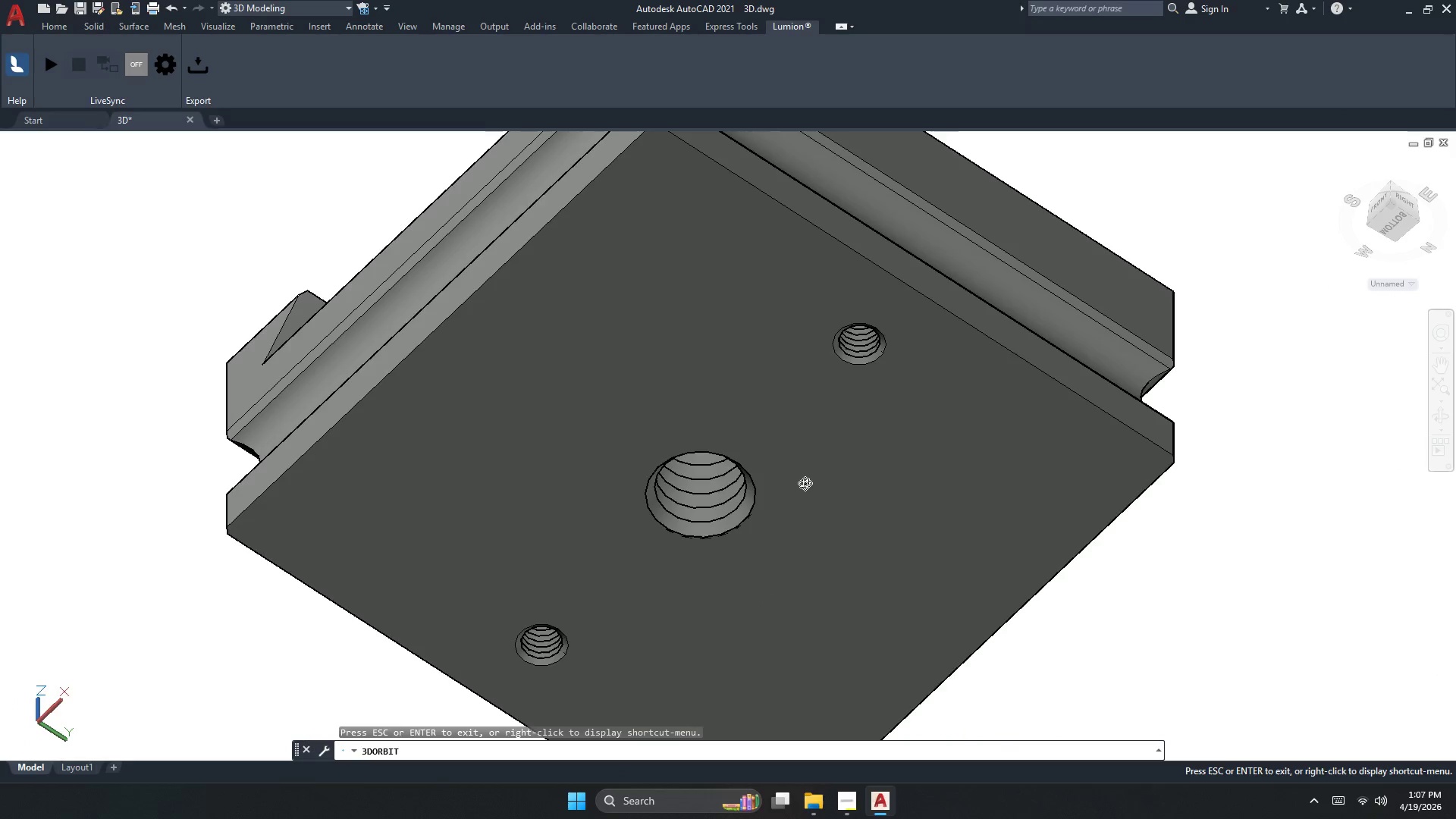 
left_click_drag(start_coordinate=[805, 482], to_coordinate=[801, 509])
 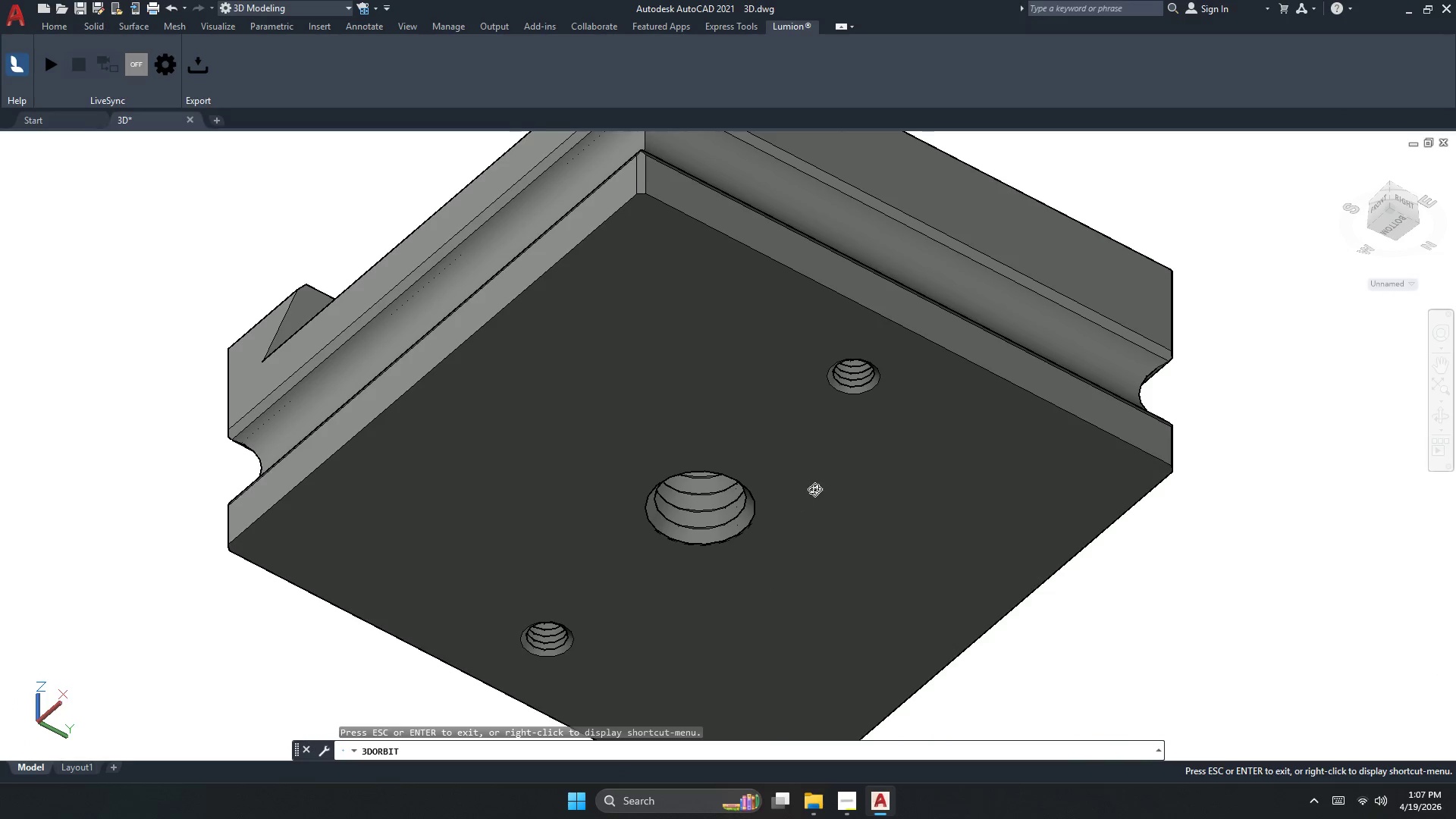 
left_click_drag(start_coordinate=[814, 488], to_coordinate=[777, 557])
 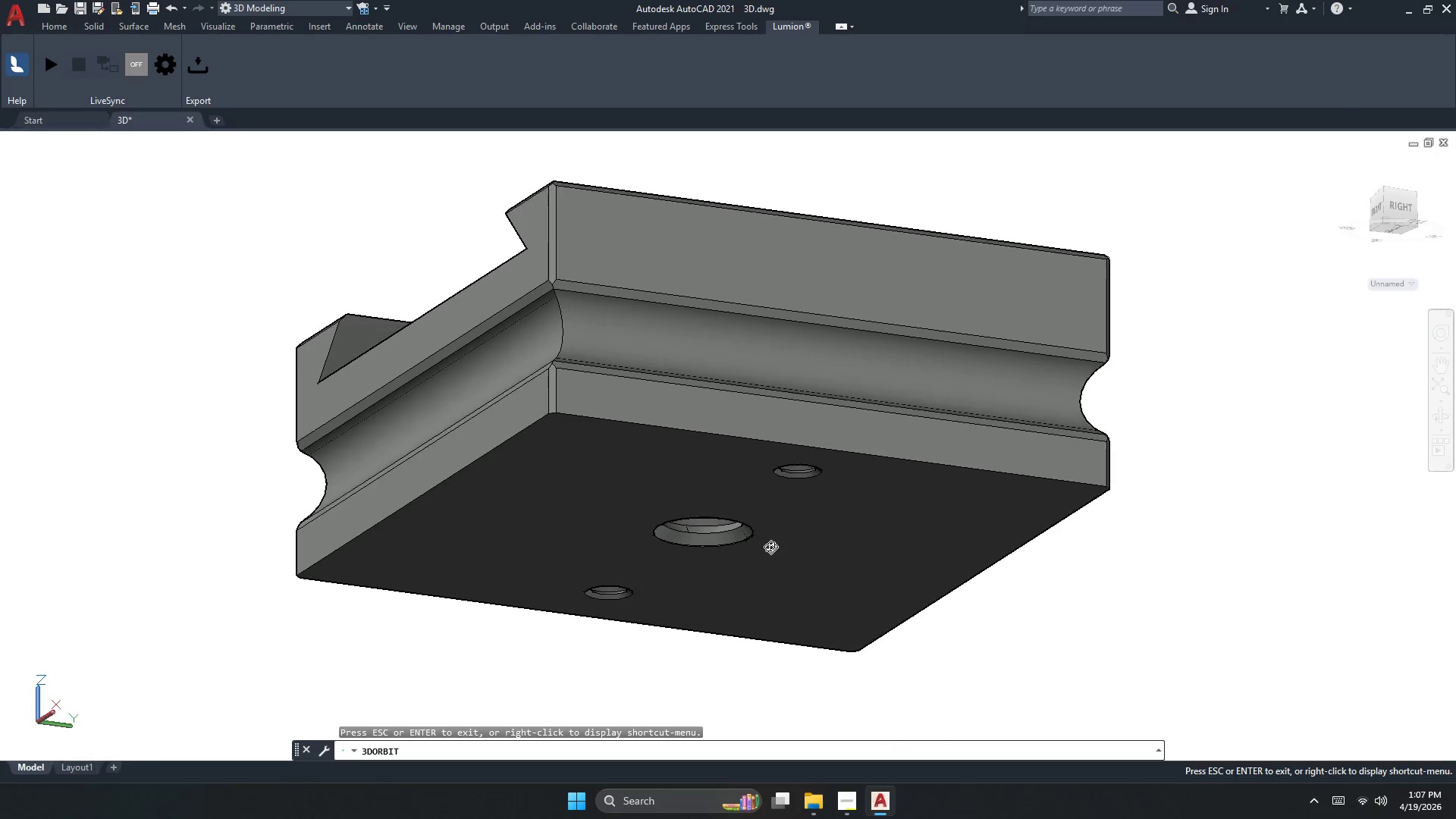 
key(Escape)
 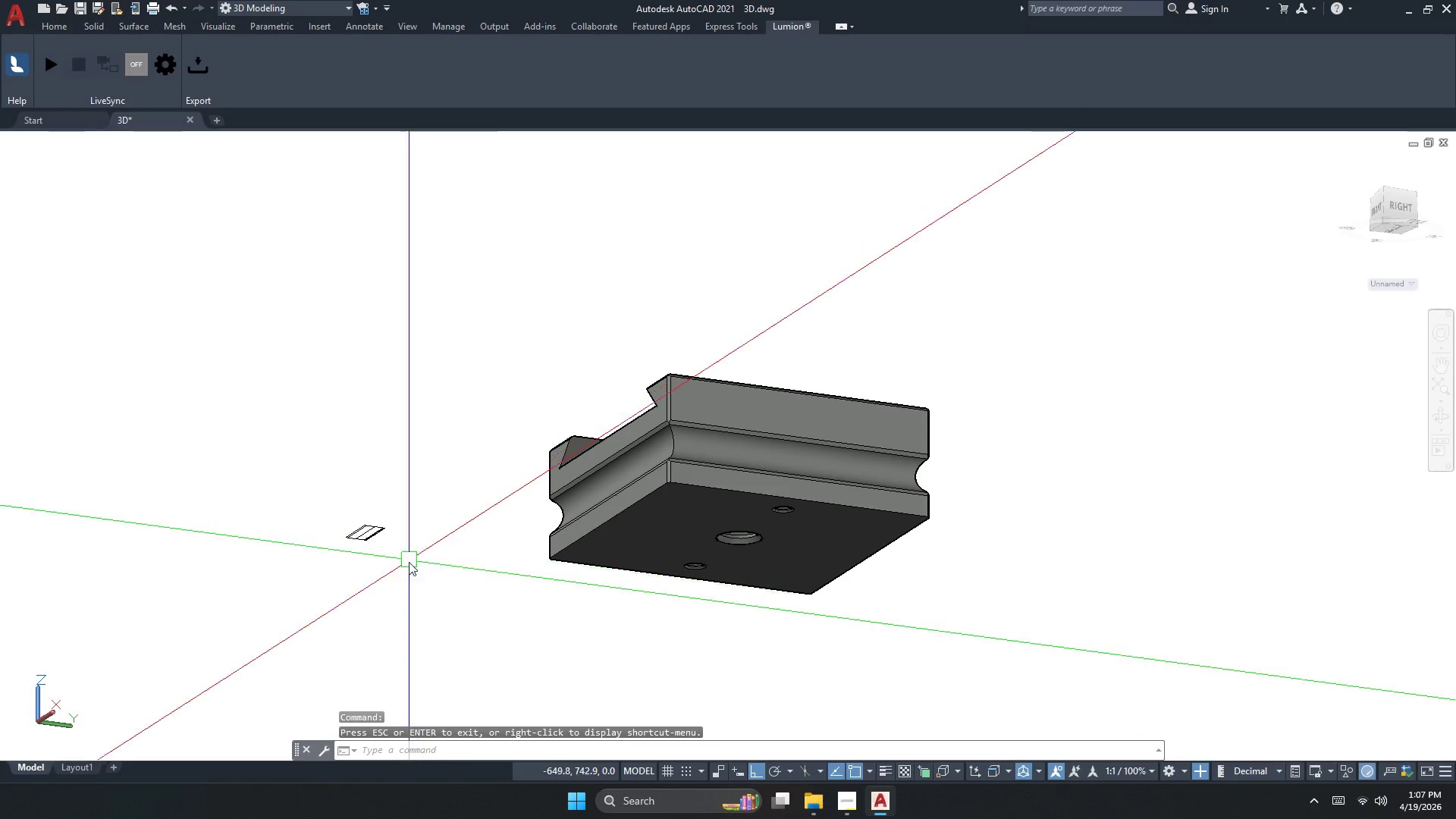 
left_click_drag(start_coordinate=[409, 566], to_coordinate=[373, 541])
 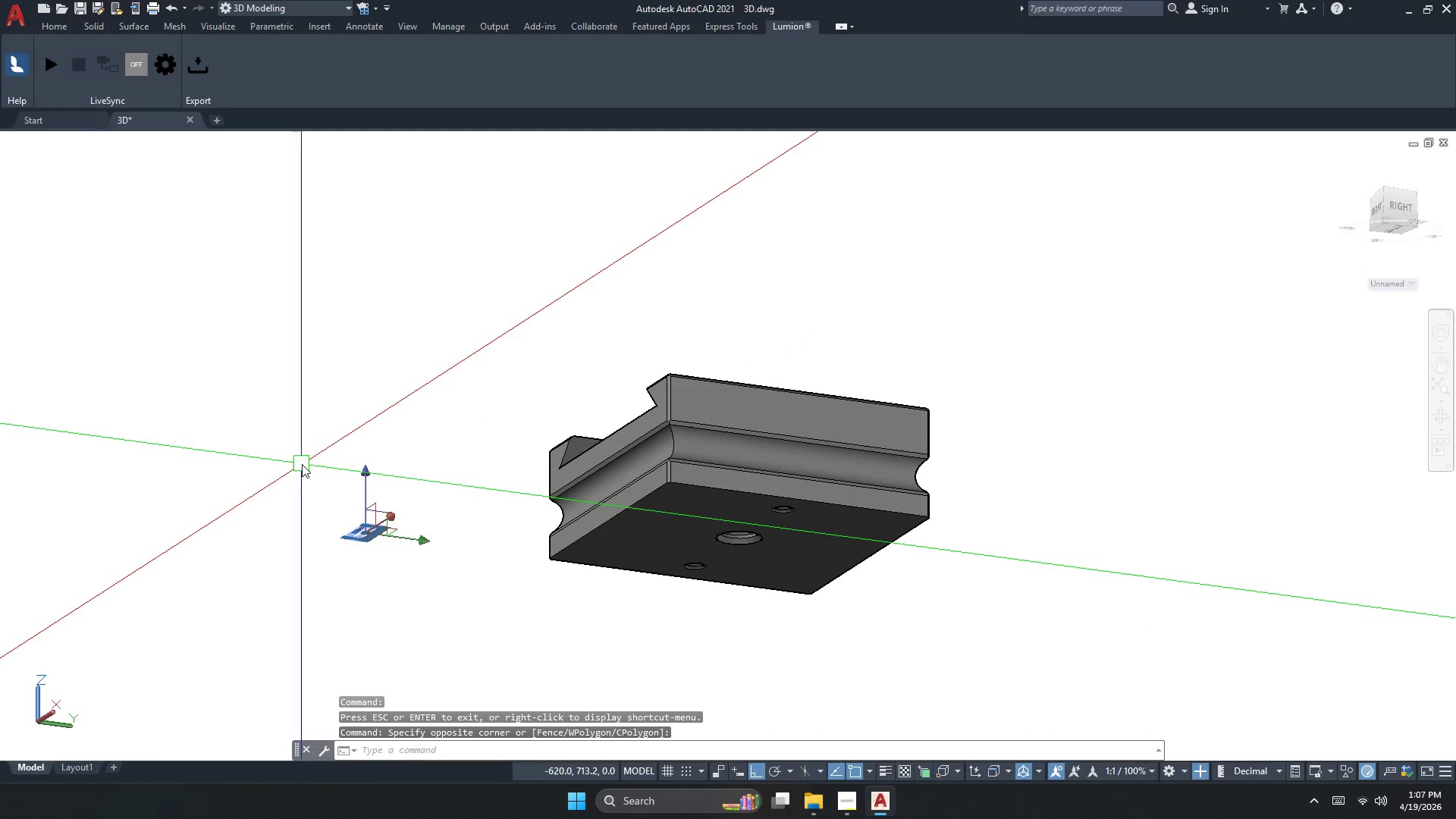 
key(E)
 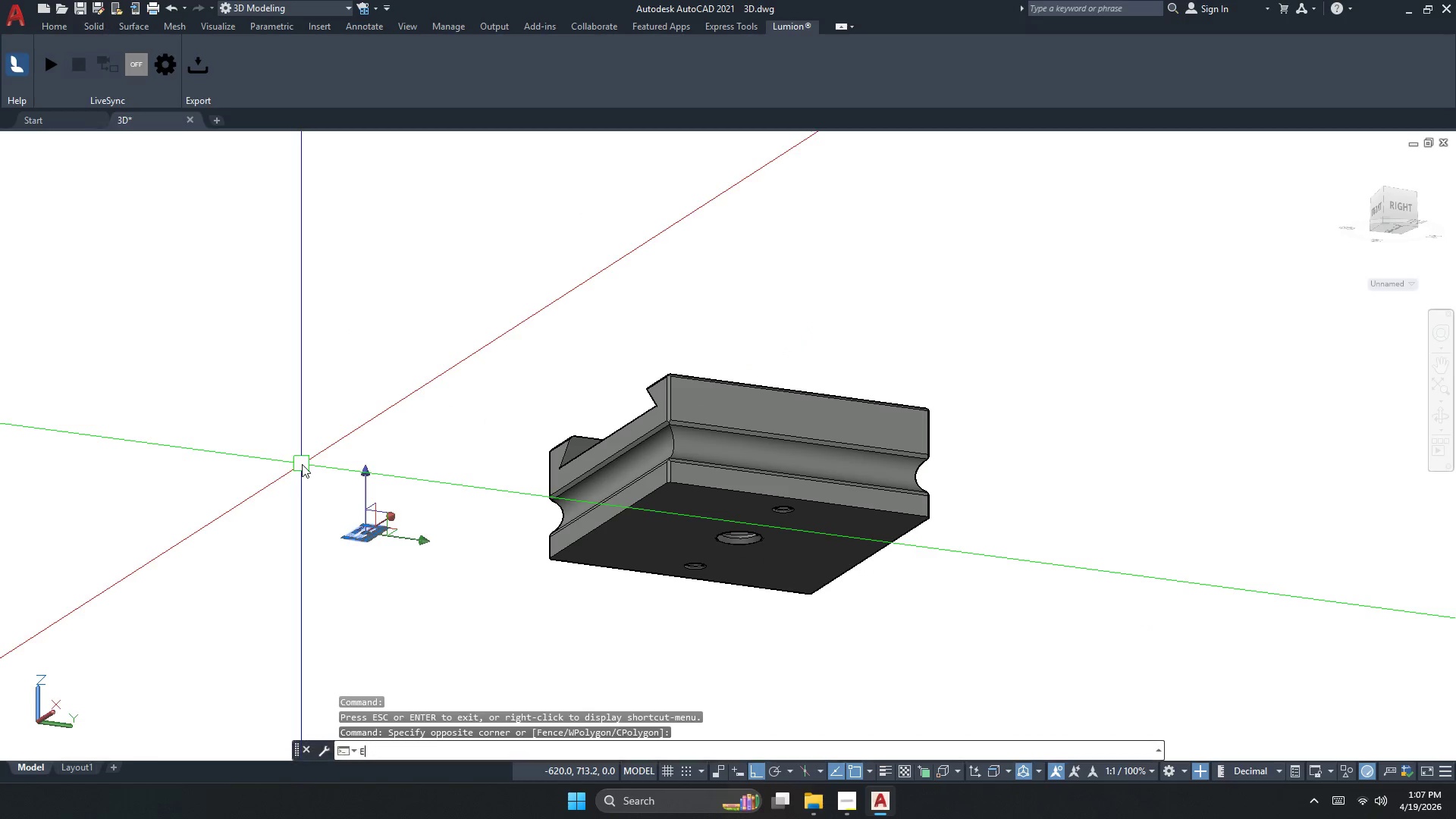 
key(Space)
 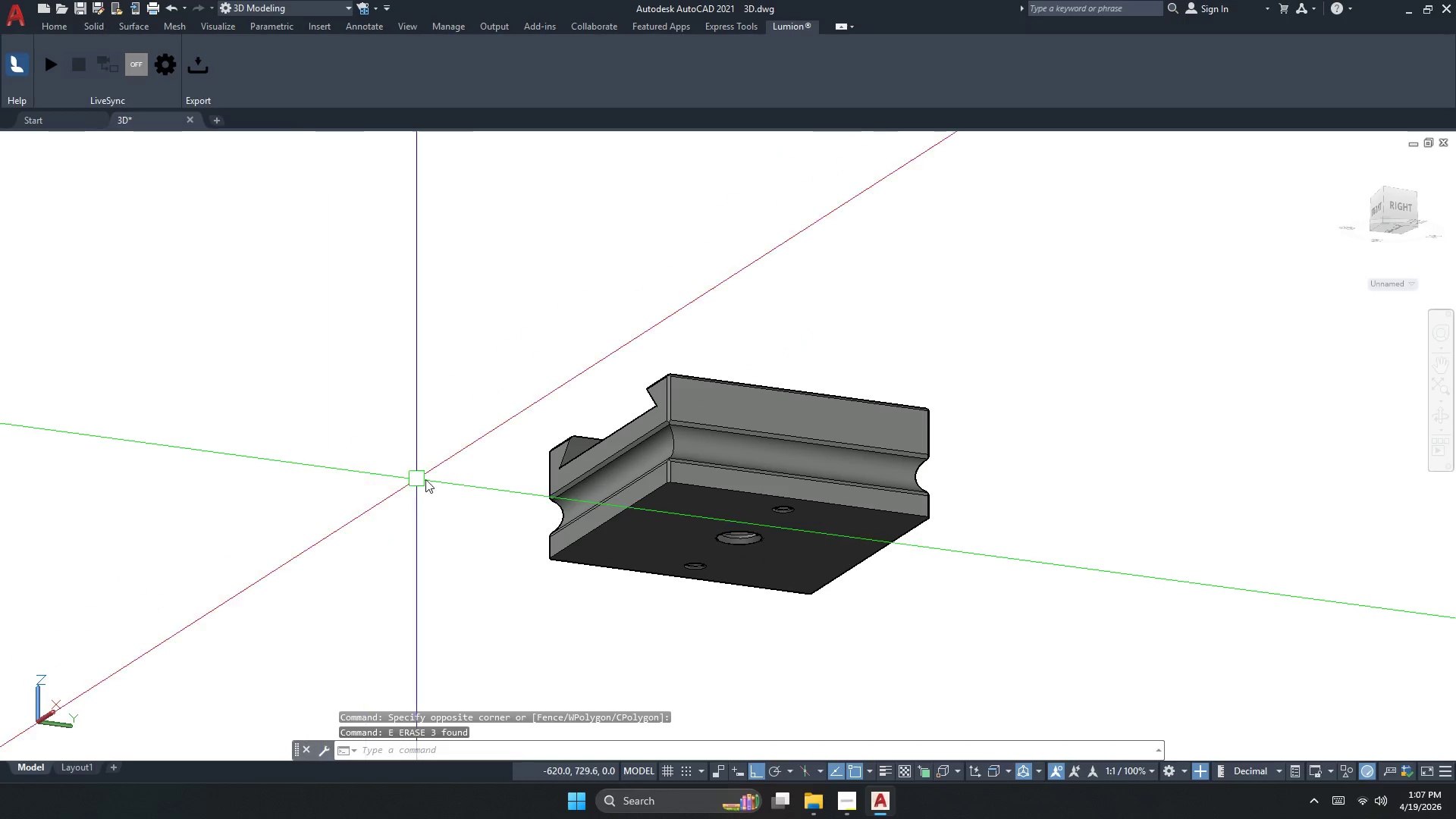 
scroll: coordinate [770, 541], scroll_direction: down, amount: 9.0
 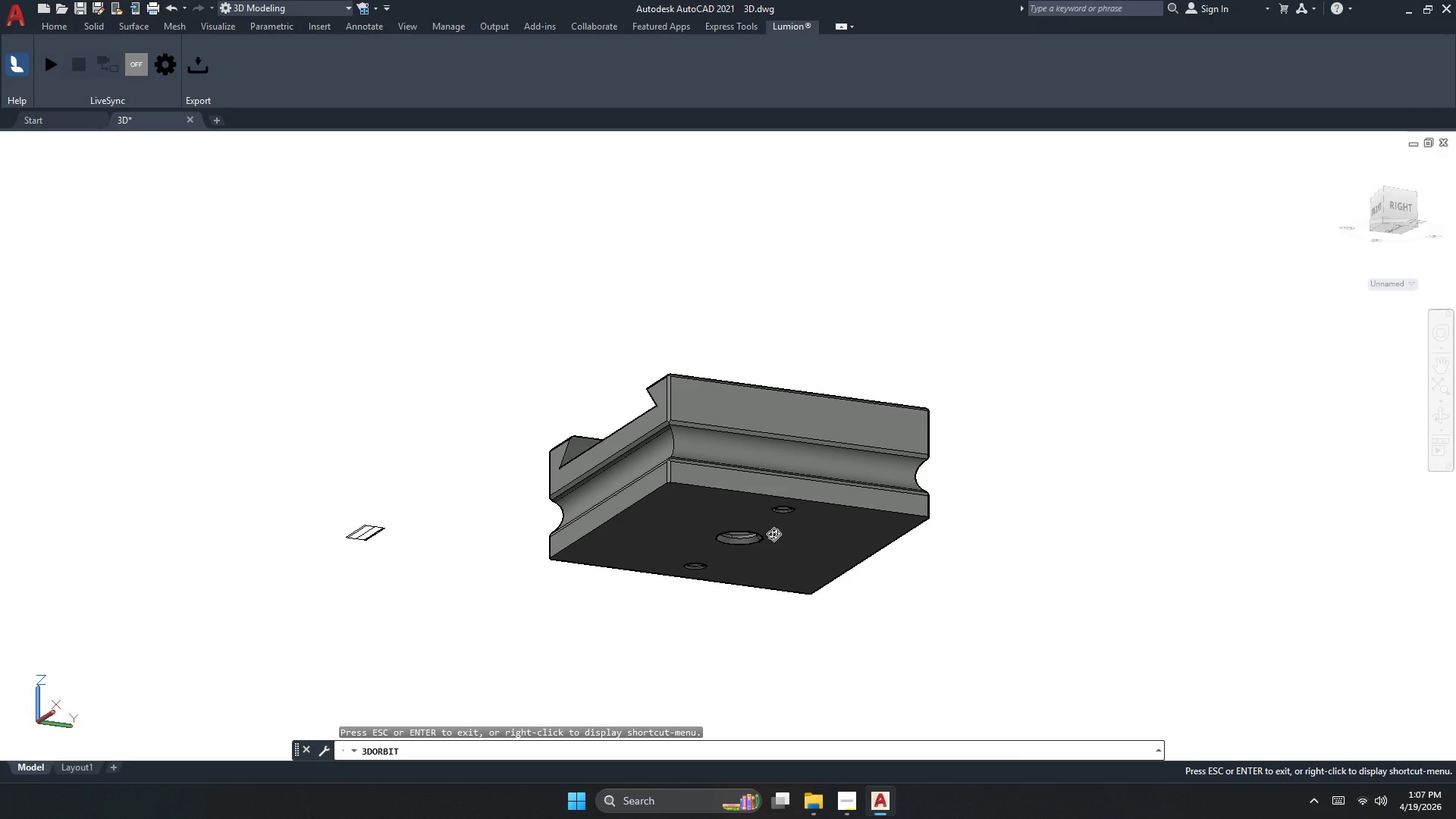 
key(Escape)
 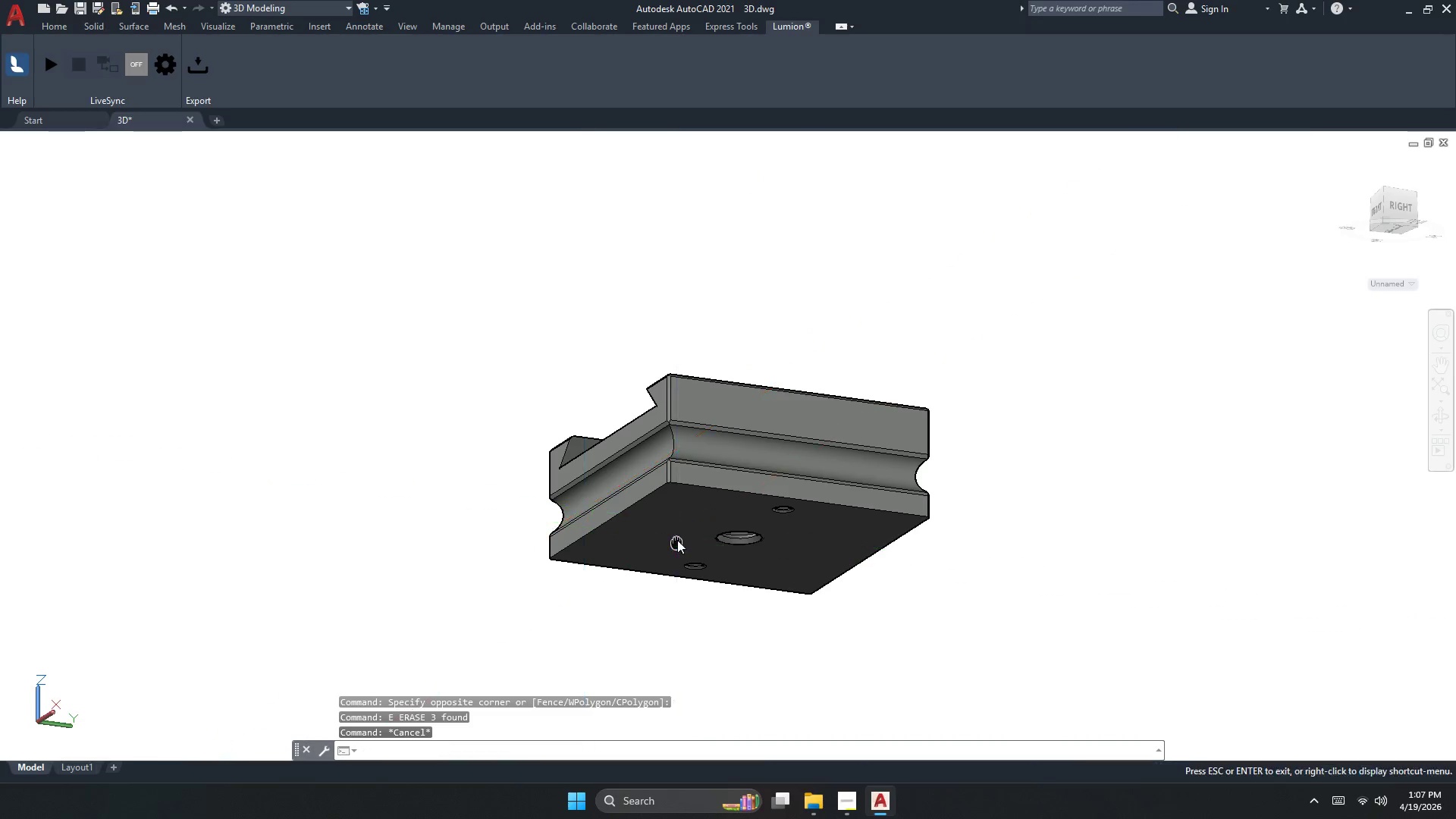 
double_click([677, 540])
 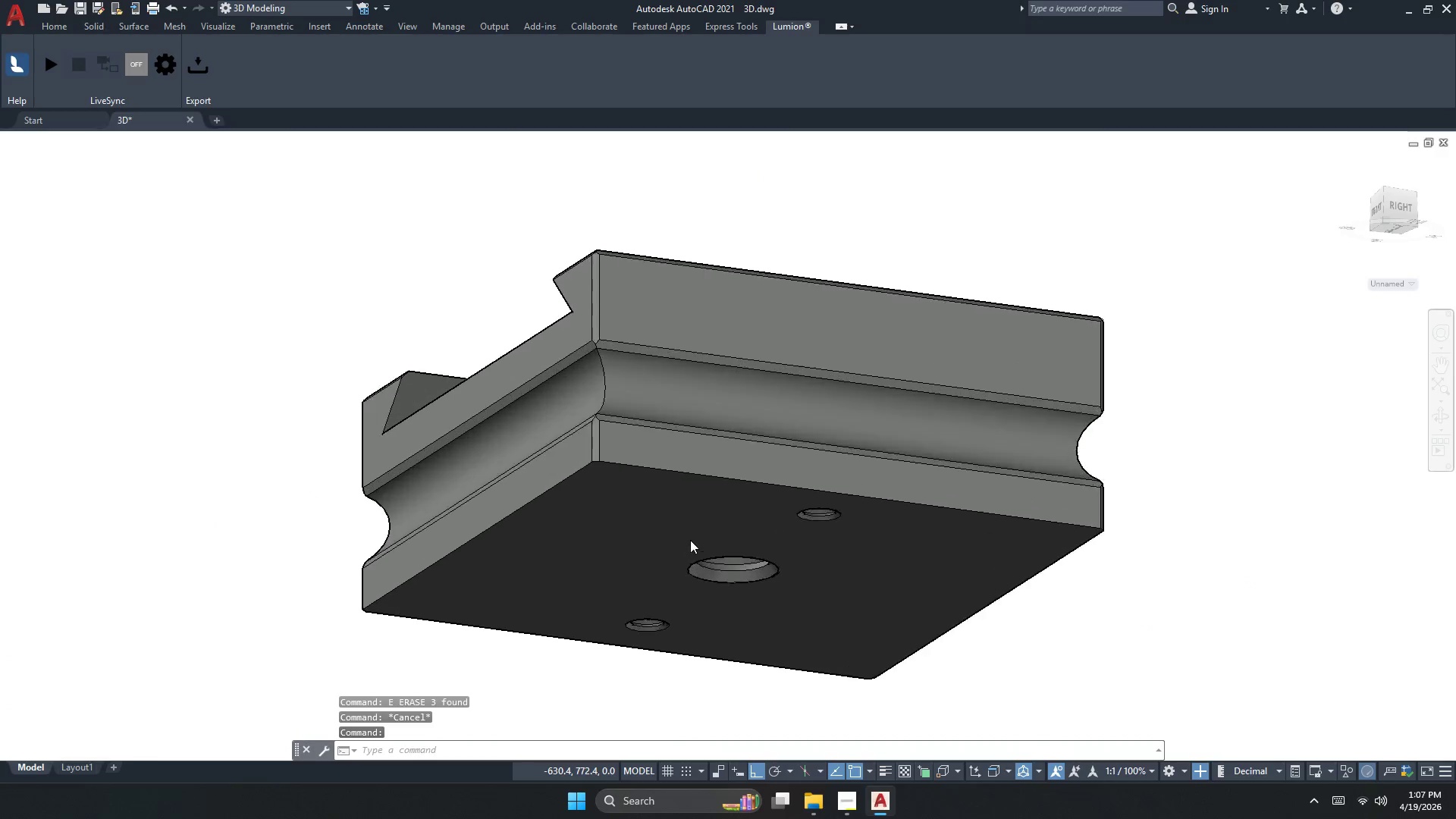 
key(Escape)
key(Escape)
type(PURGE)
 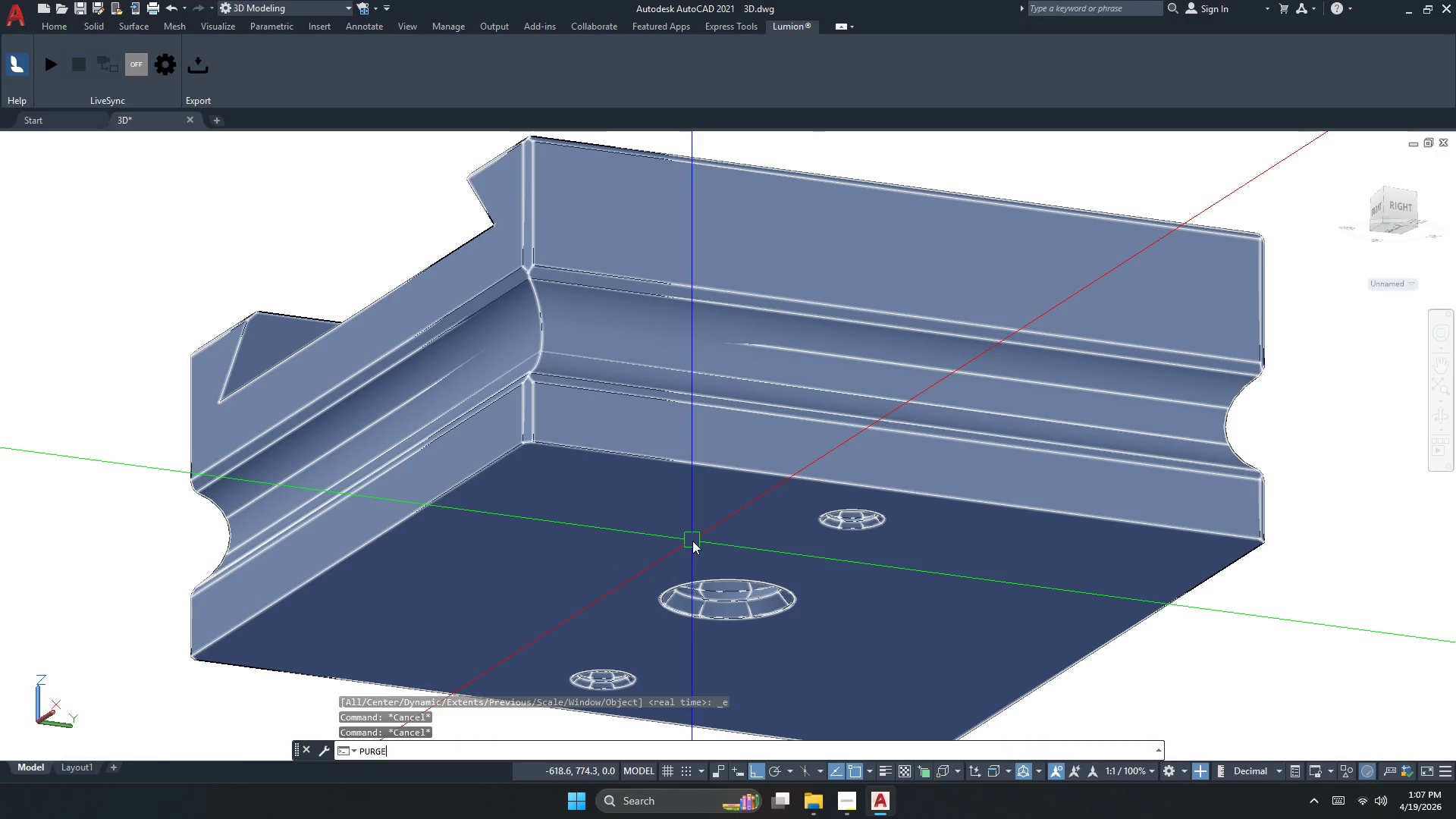 
key(Enter)
 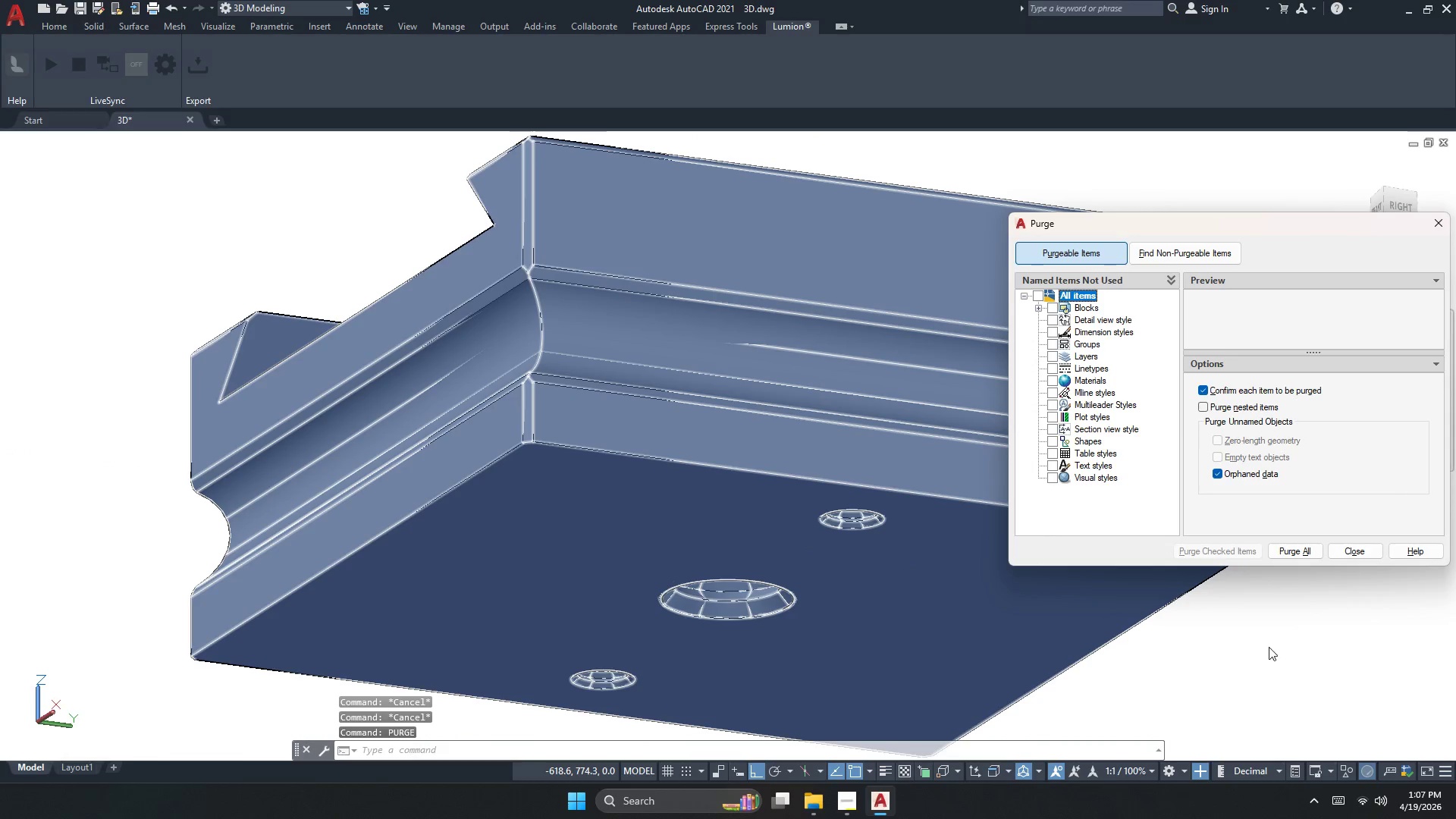 
left_click([1291, 551])
 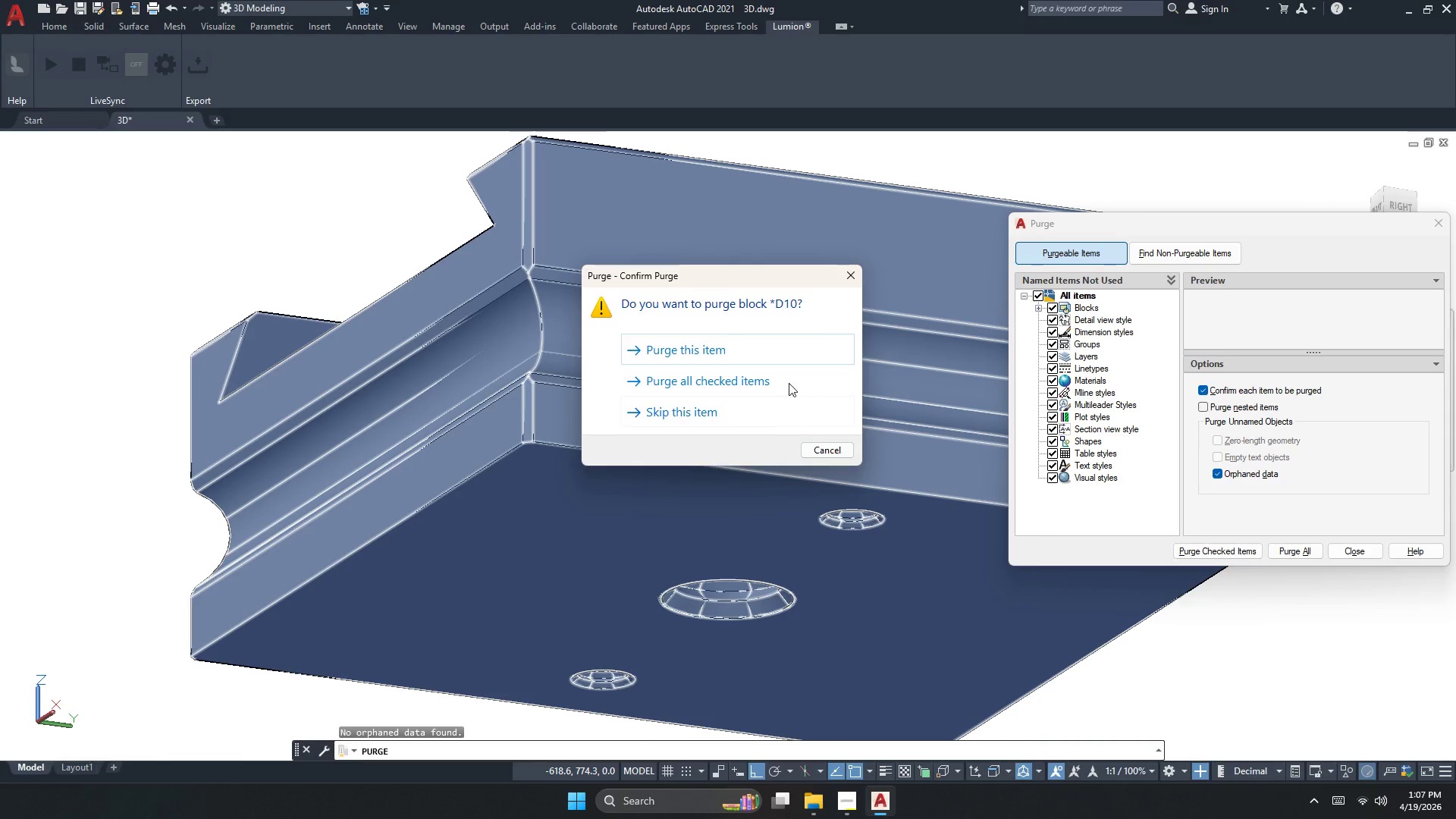 
left_click([761, 380])
 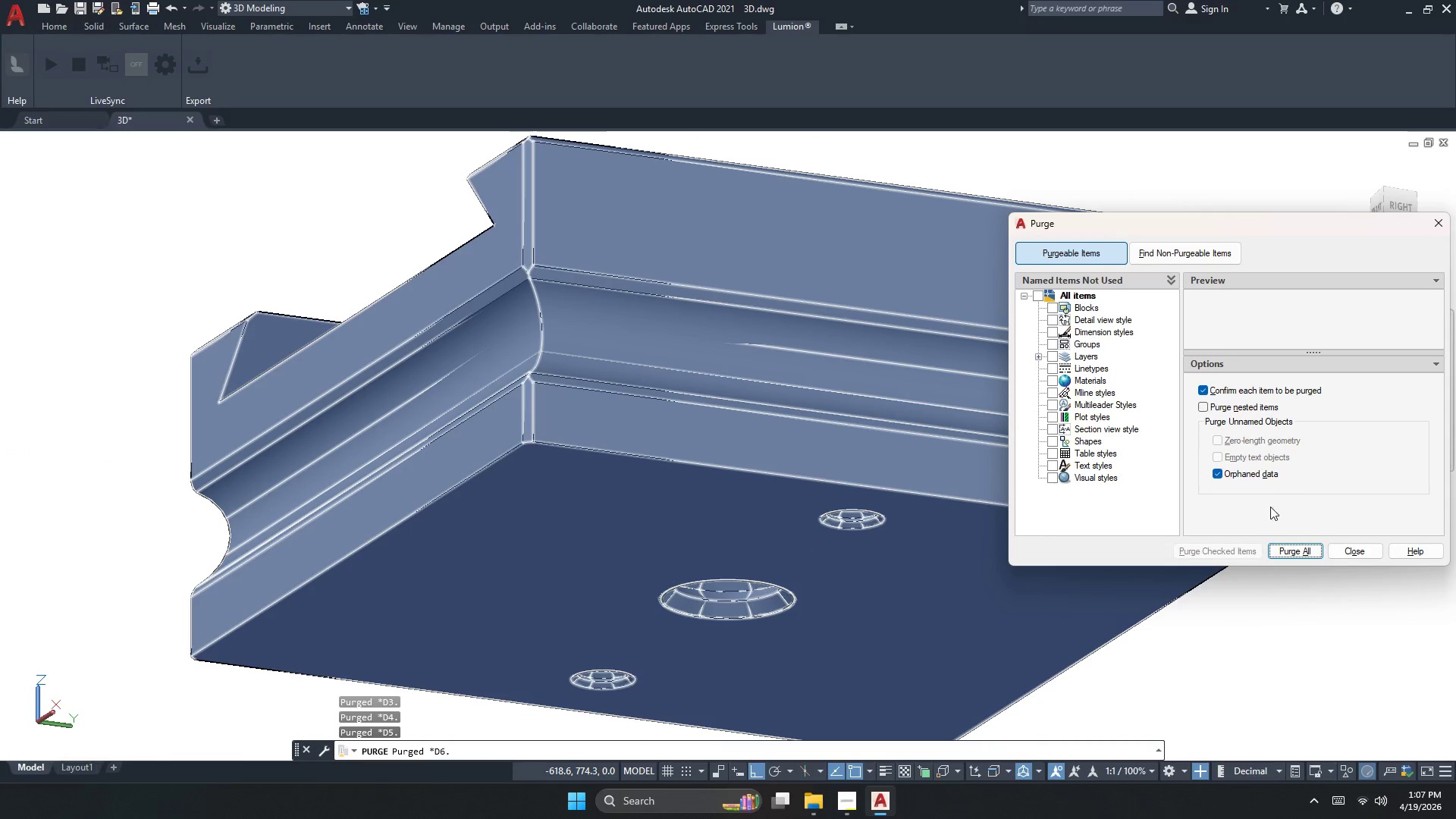 
left_click([1279, 548])
 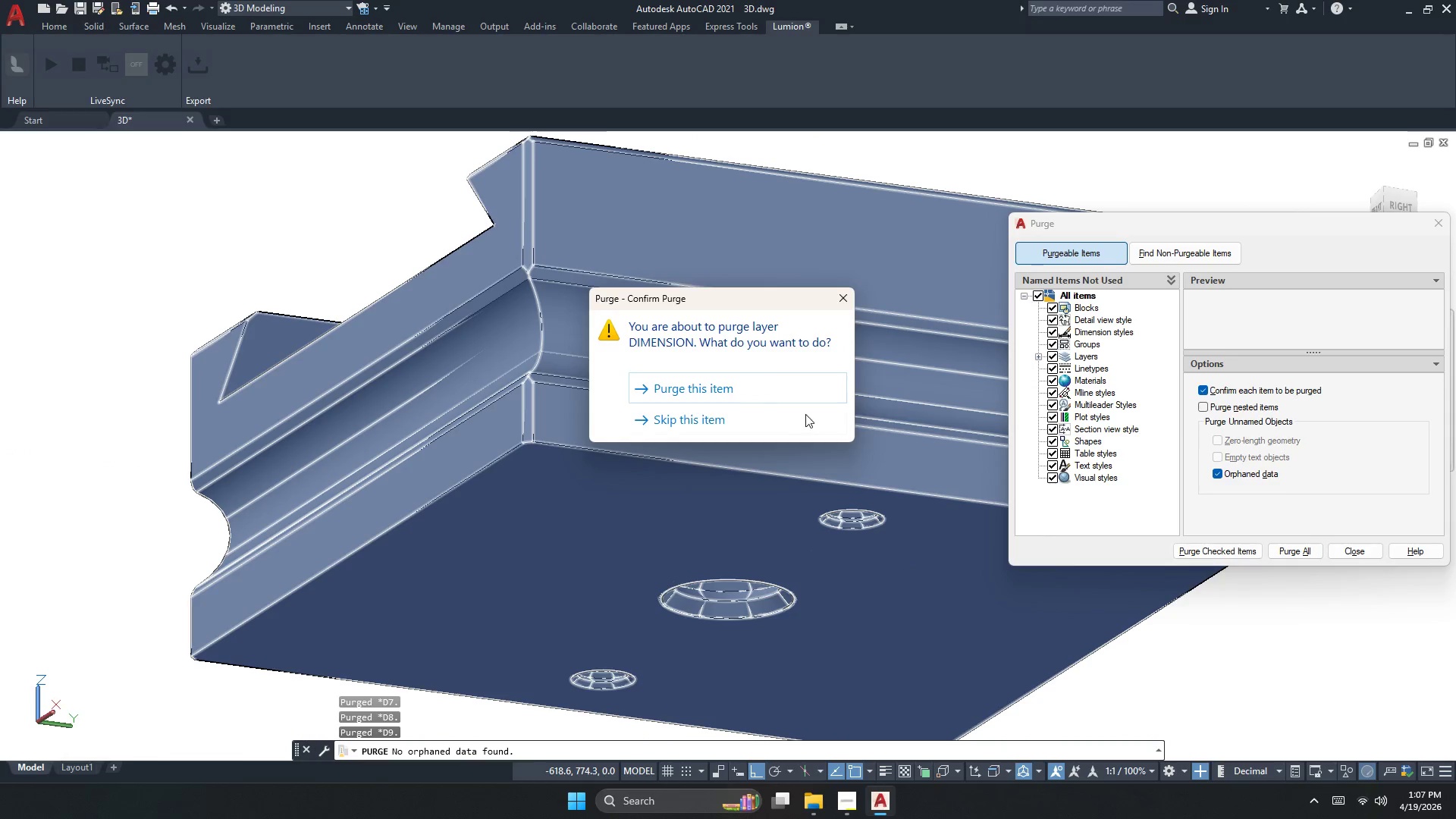 
left_click([733, 377])
 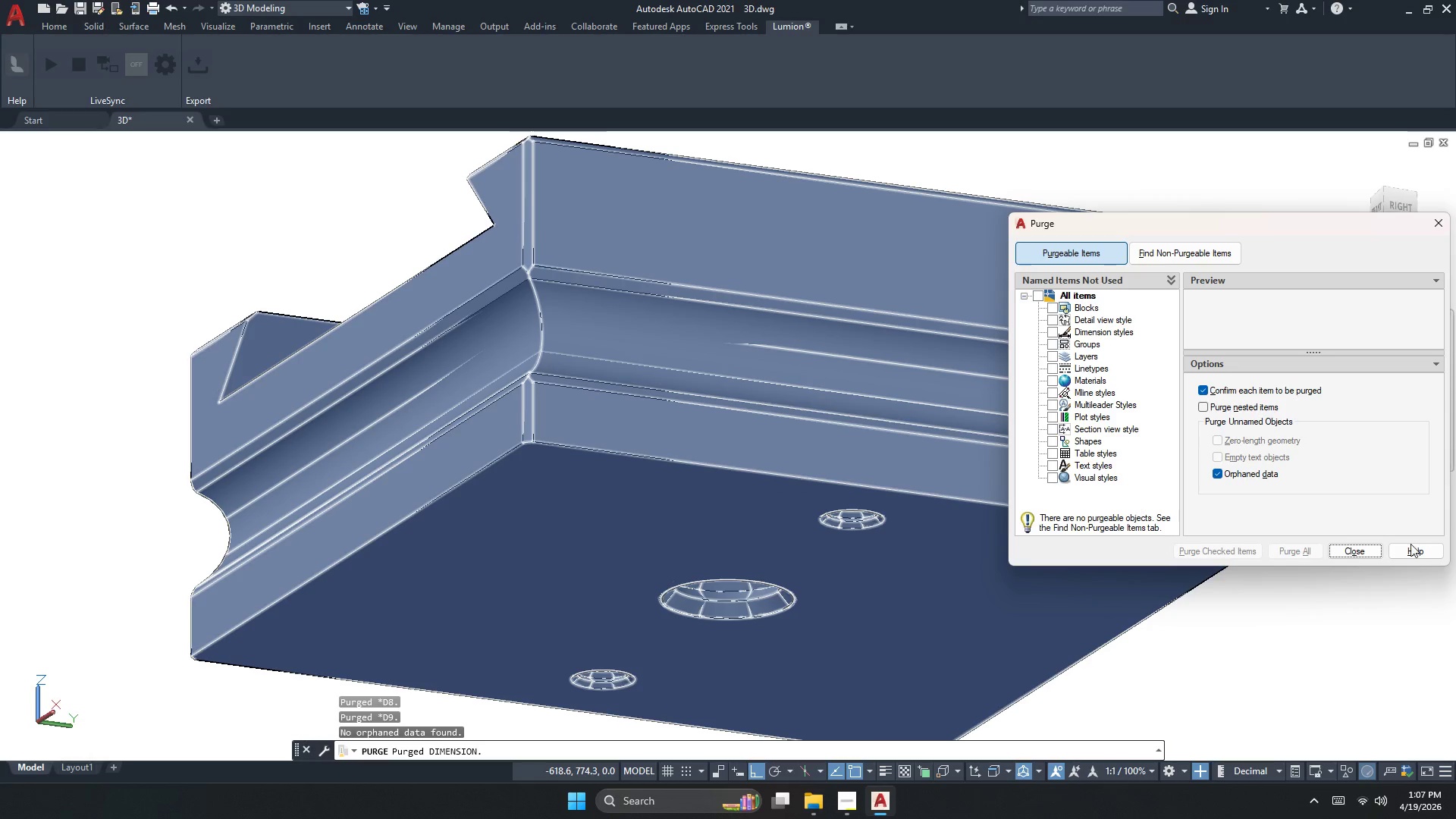 
left_click([1357, 545])
 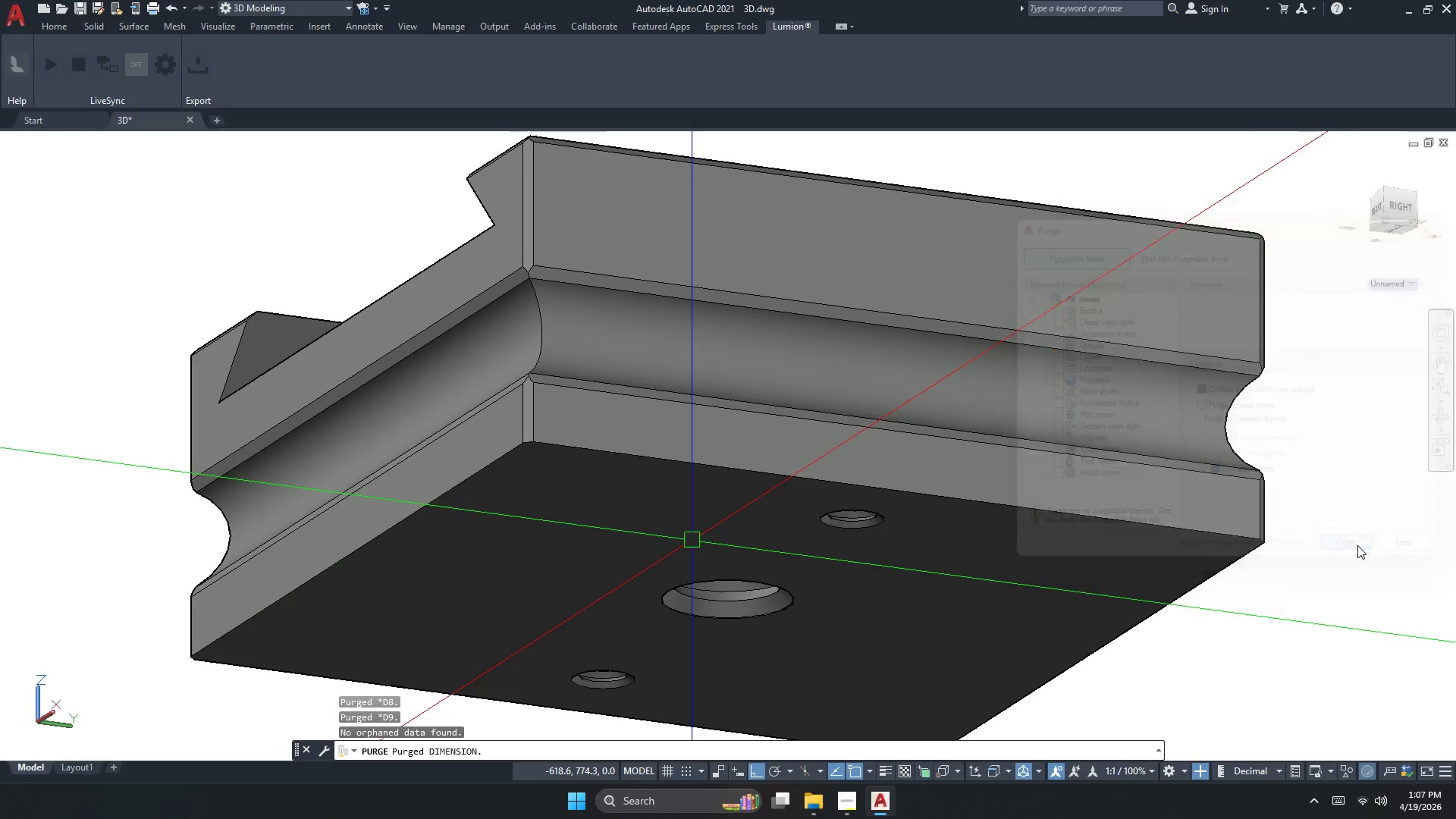 
key(Escape)
 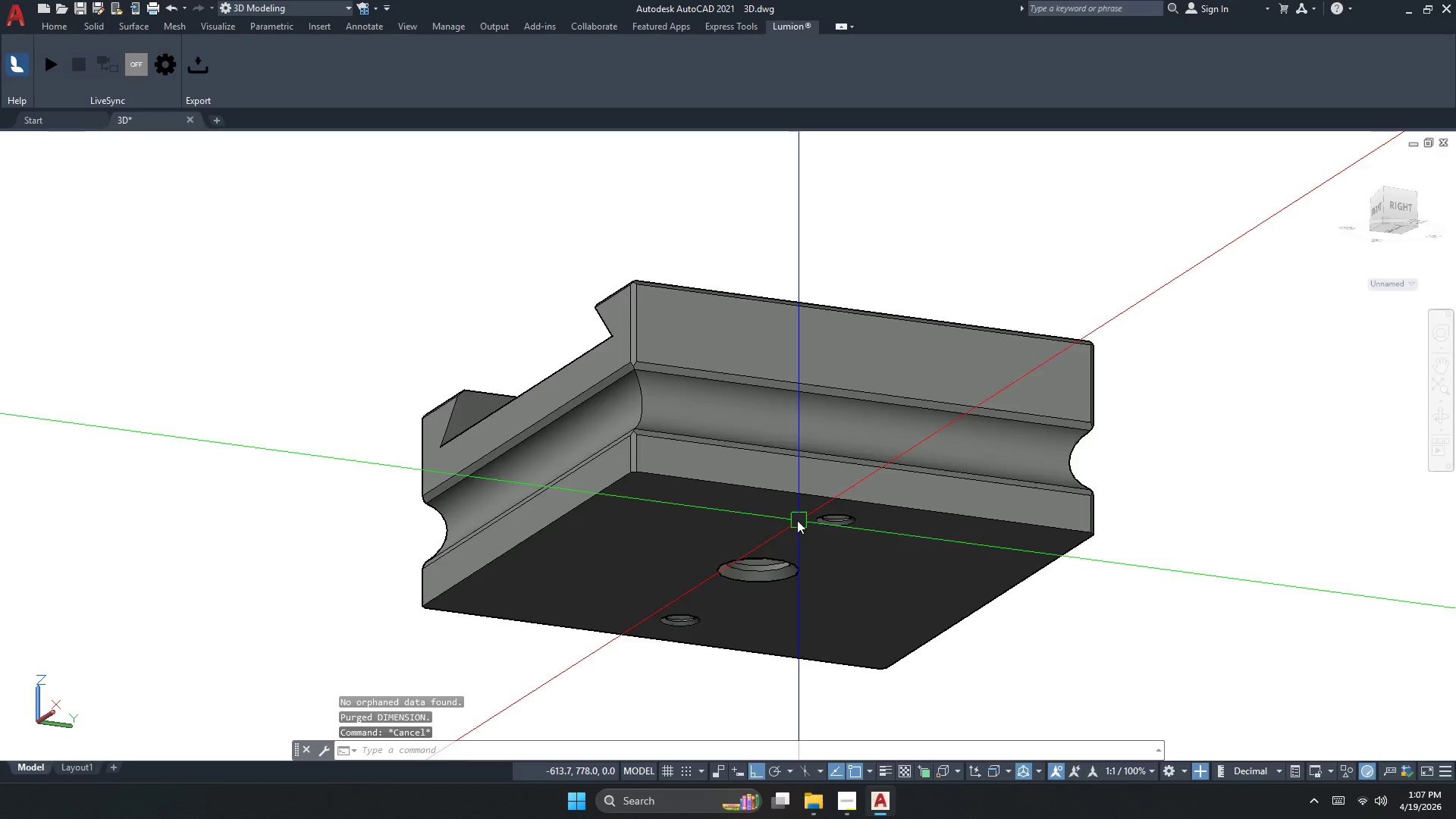 
left_click([1436, 417])
 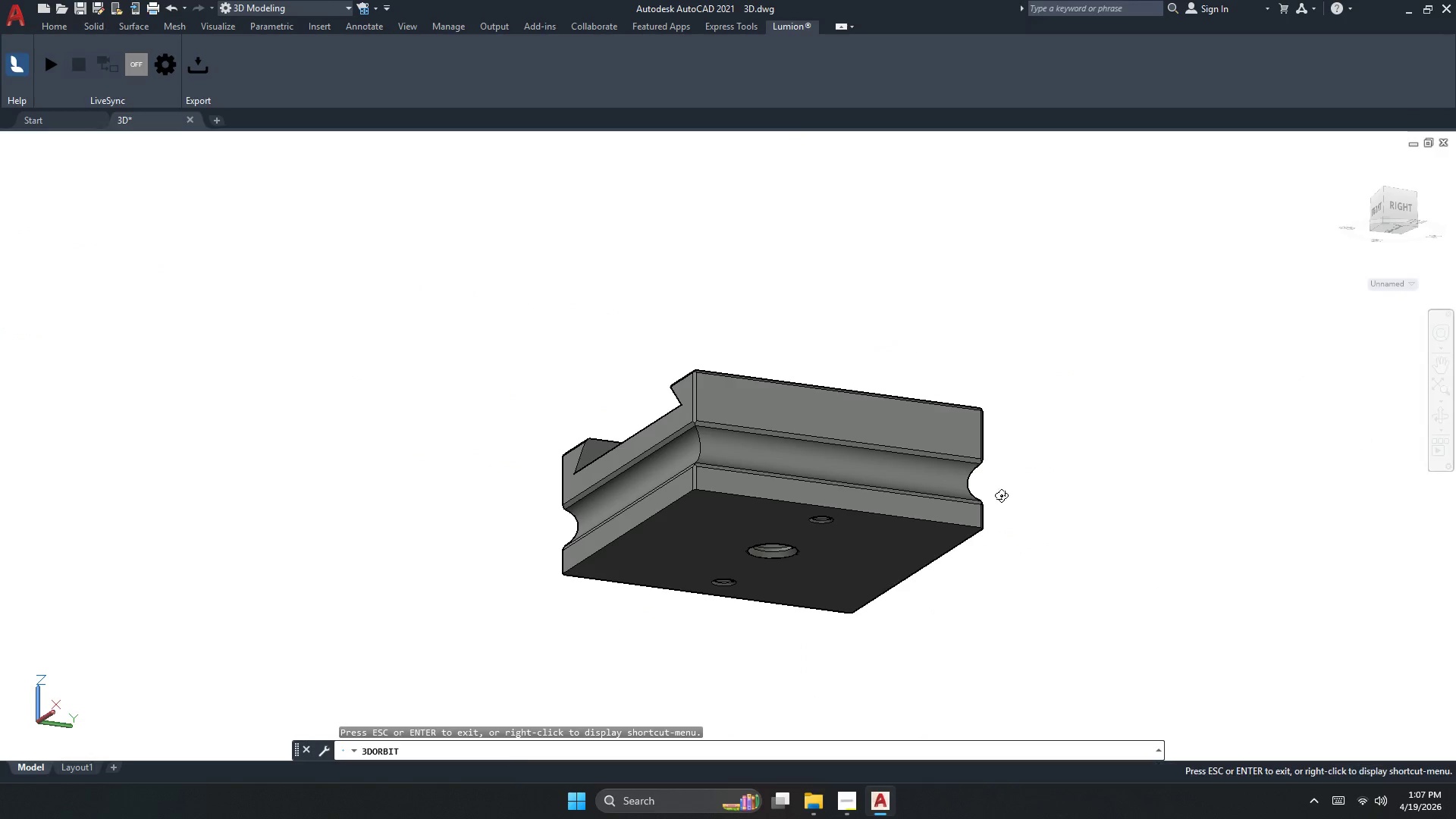 
scroll: coordinate [797, 520], scroll_direction: down, amount: 2.0
 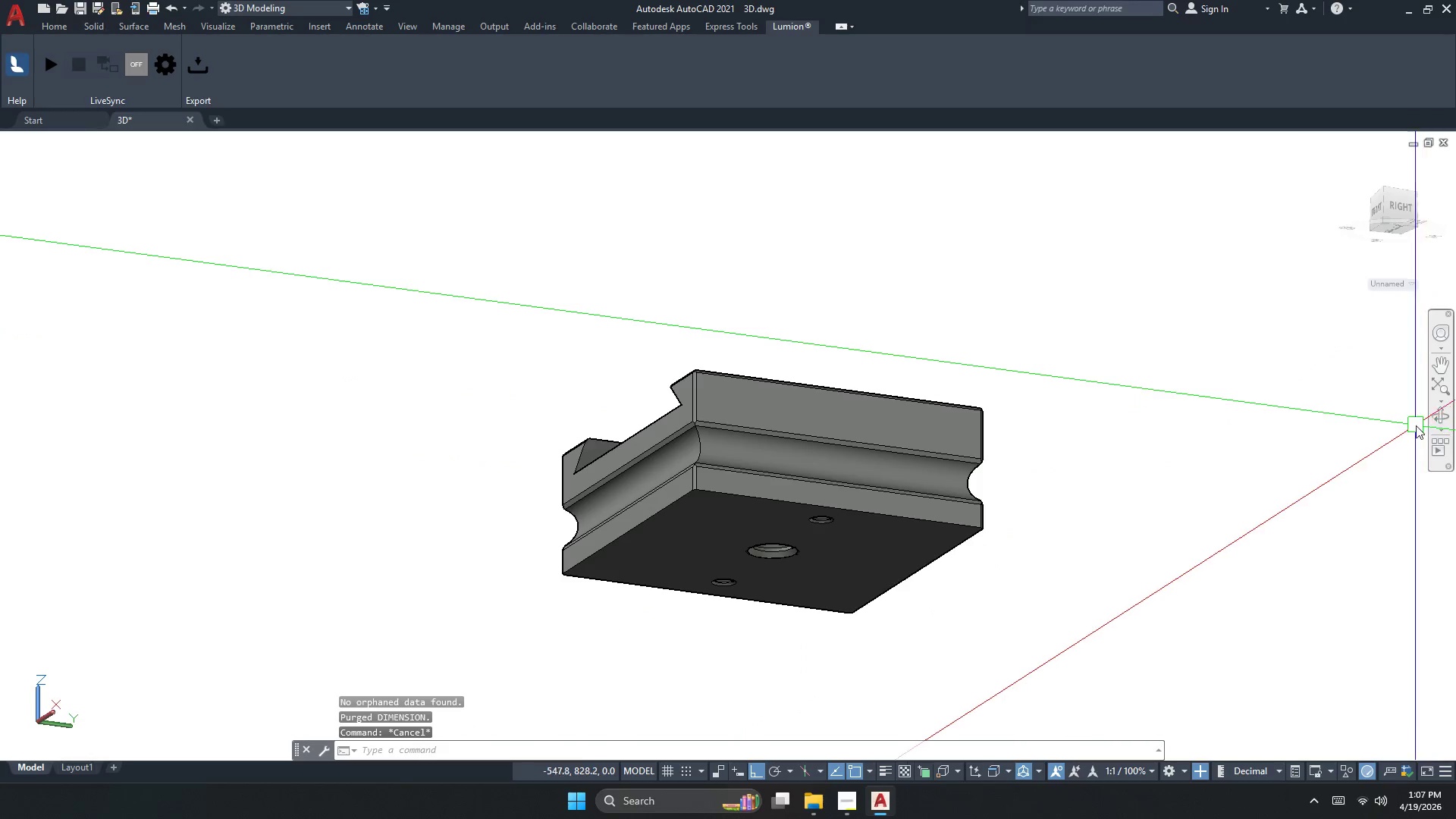 
left_click_drag(start_coordinate=[839, 550], to_coordinate=[1159, 298])
 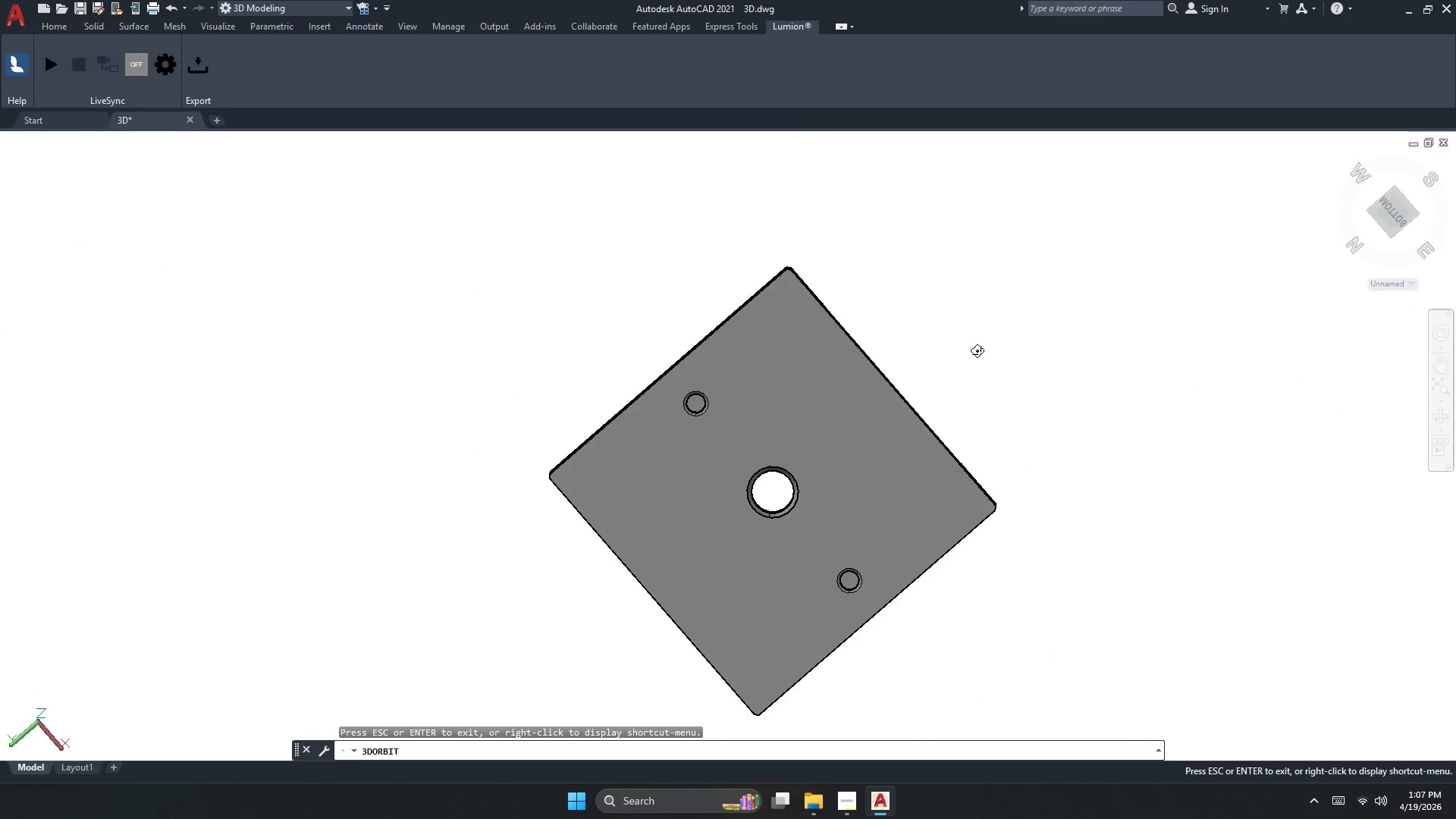 
left_click_drag(start_coordinate=[947, 385], to_coordinate=[810, 582])
 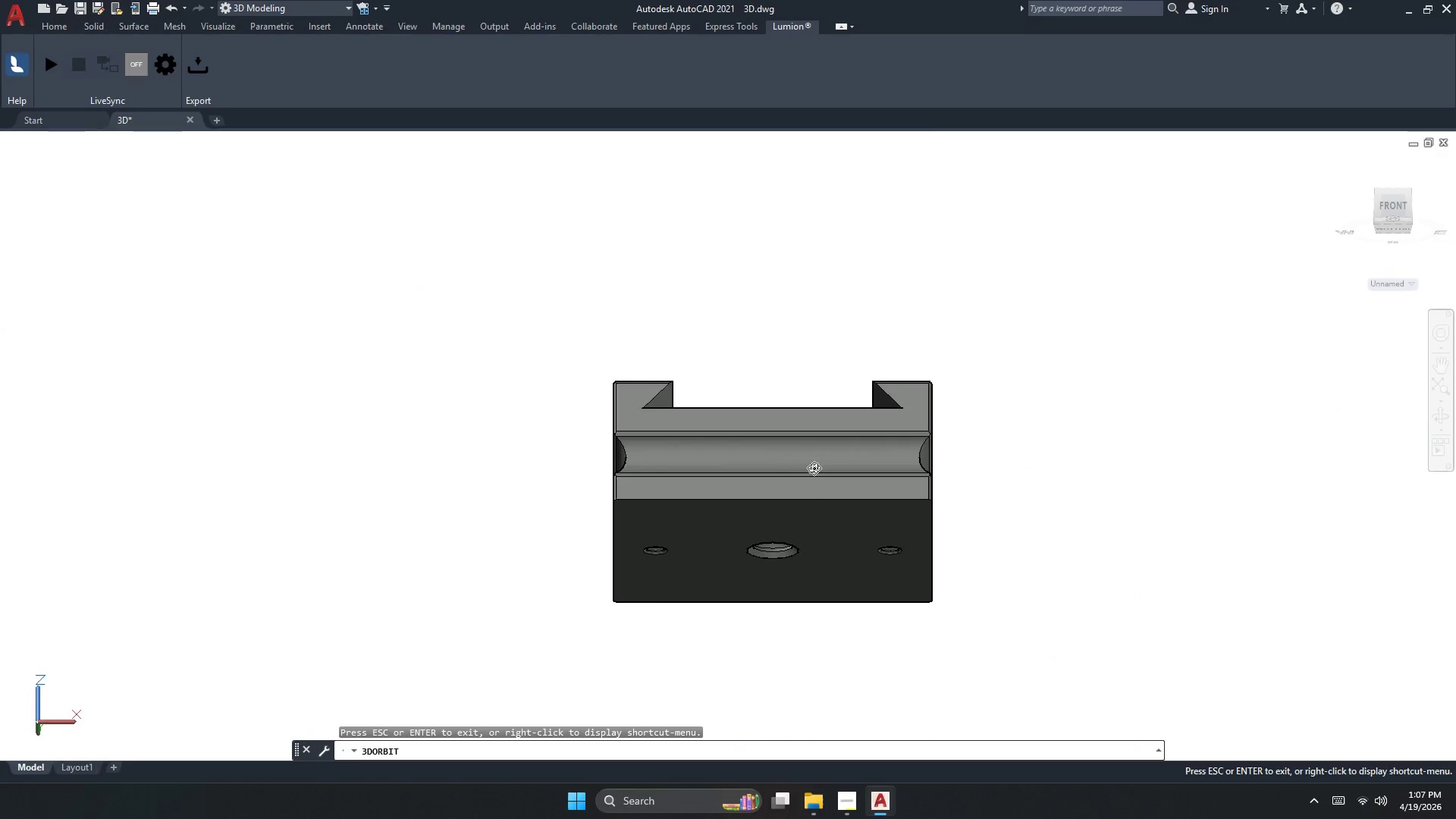 
left_click_drag(start_coordinate=[814, 466], to_coordinate=[799, 704])
 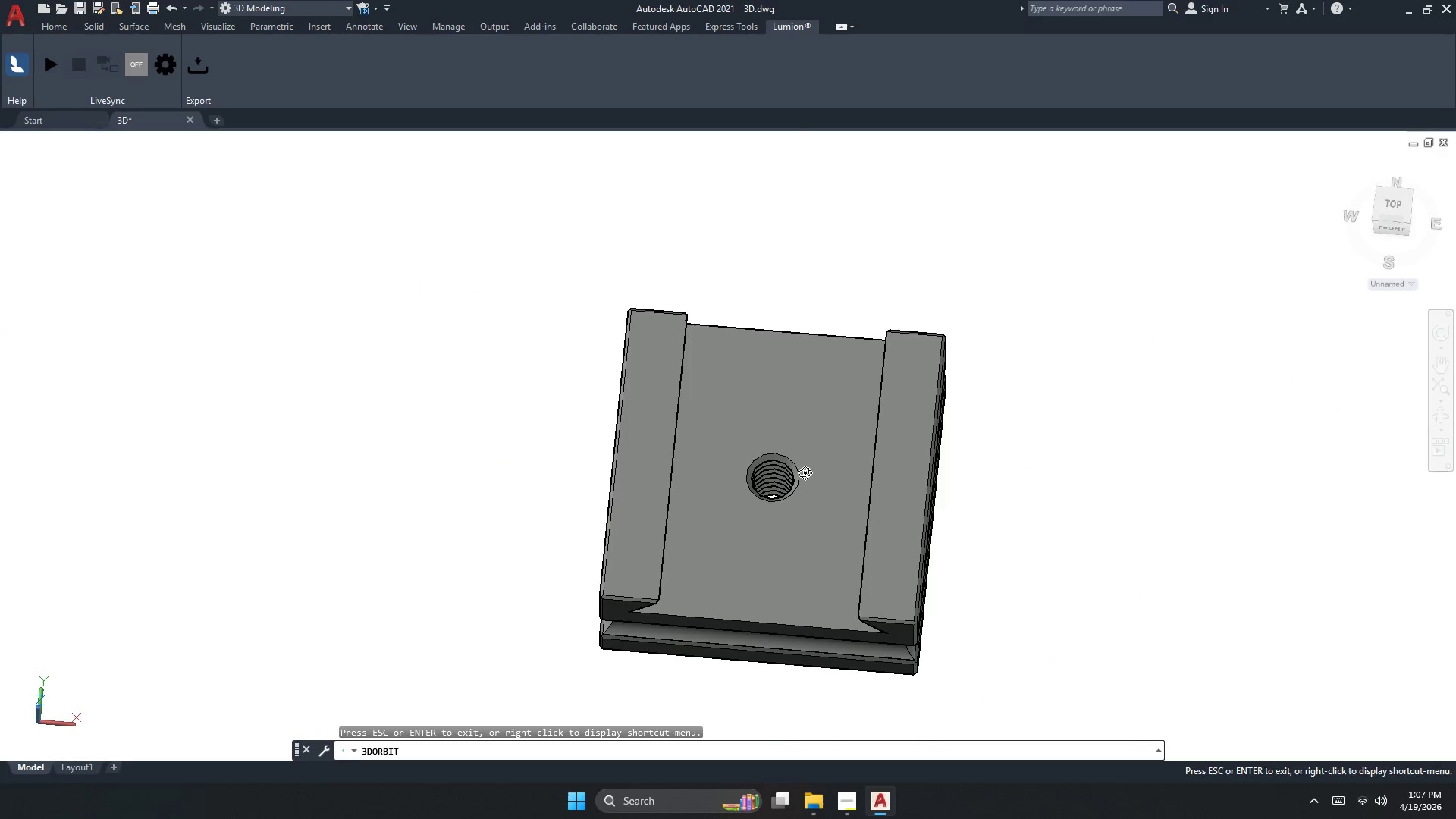 
left_click_drag(start_coordinate=[805, 472], to_coordinate=[1351, 455])
 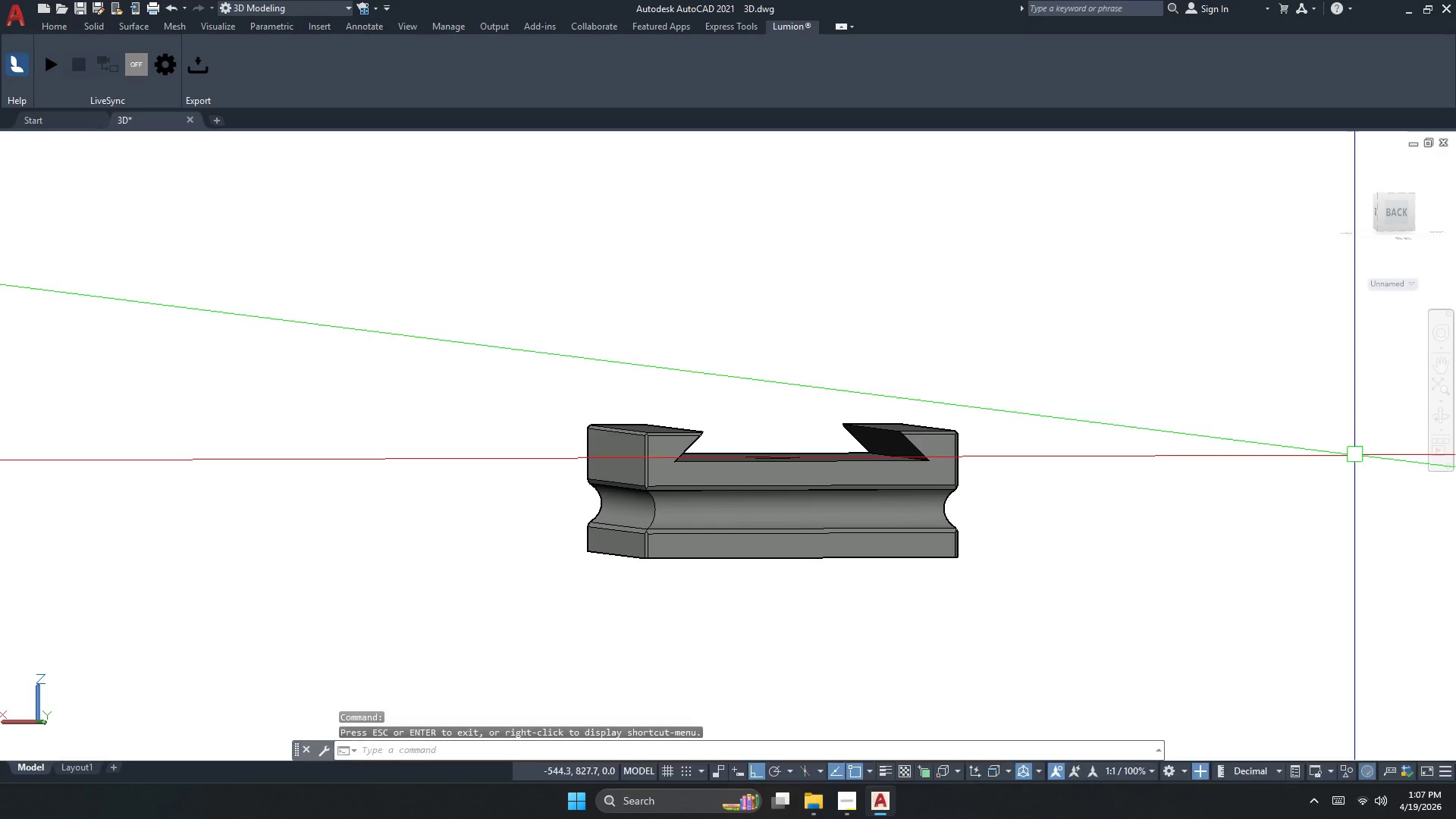 
key(Escape)
key(Escape)
type(PERS)
 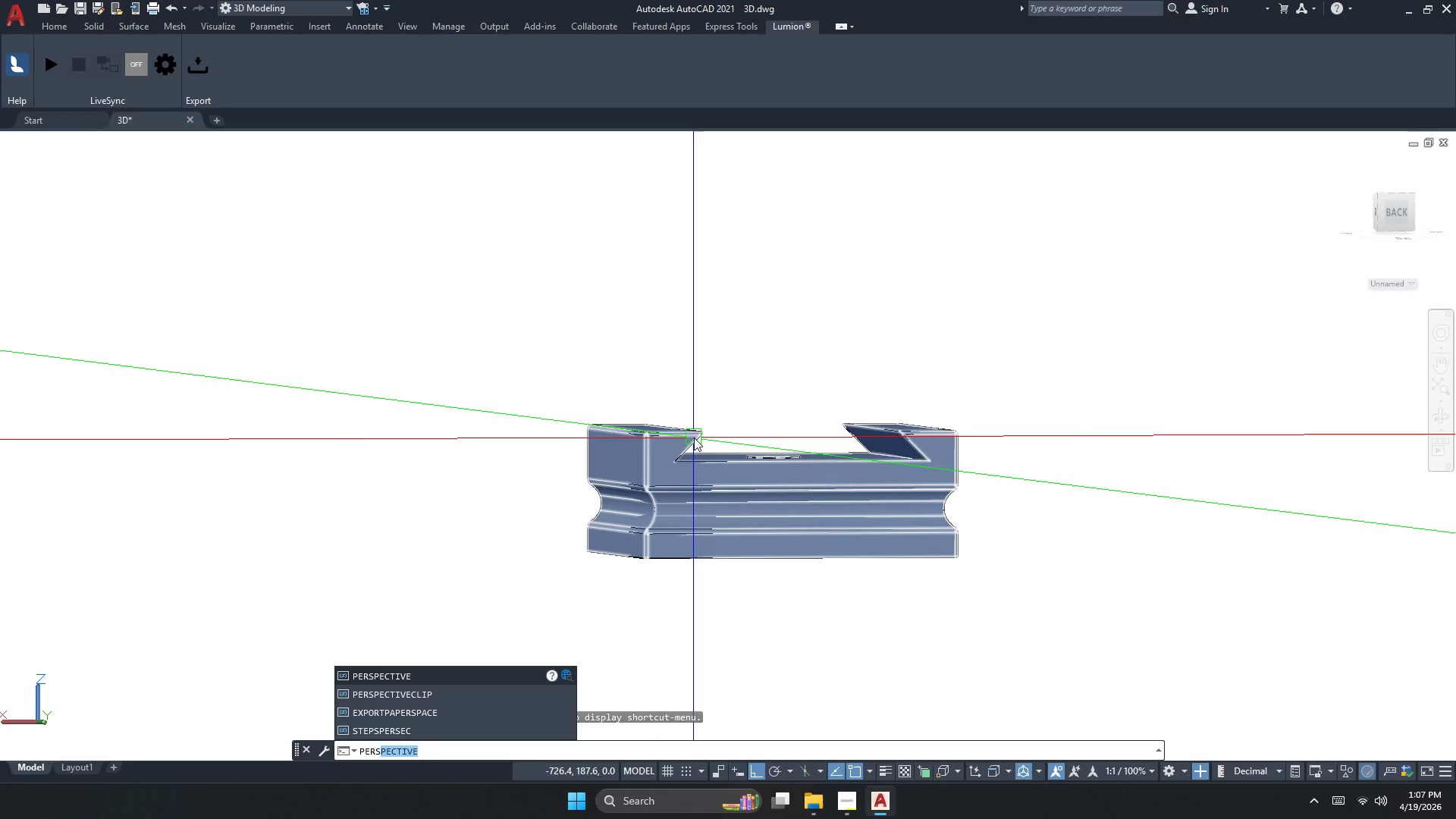 
key(Enter)
 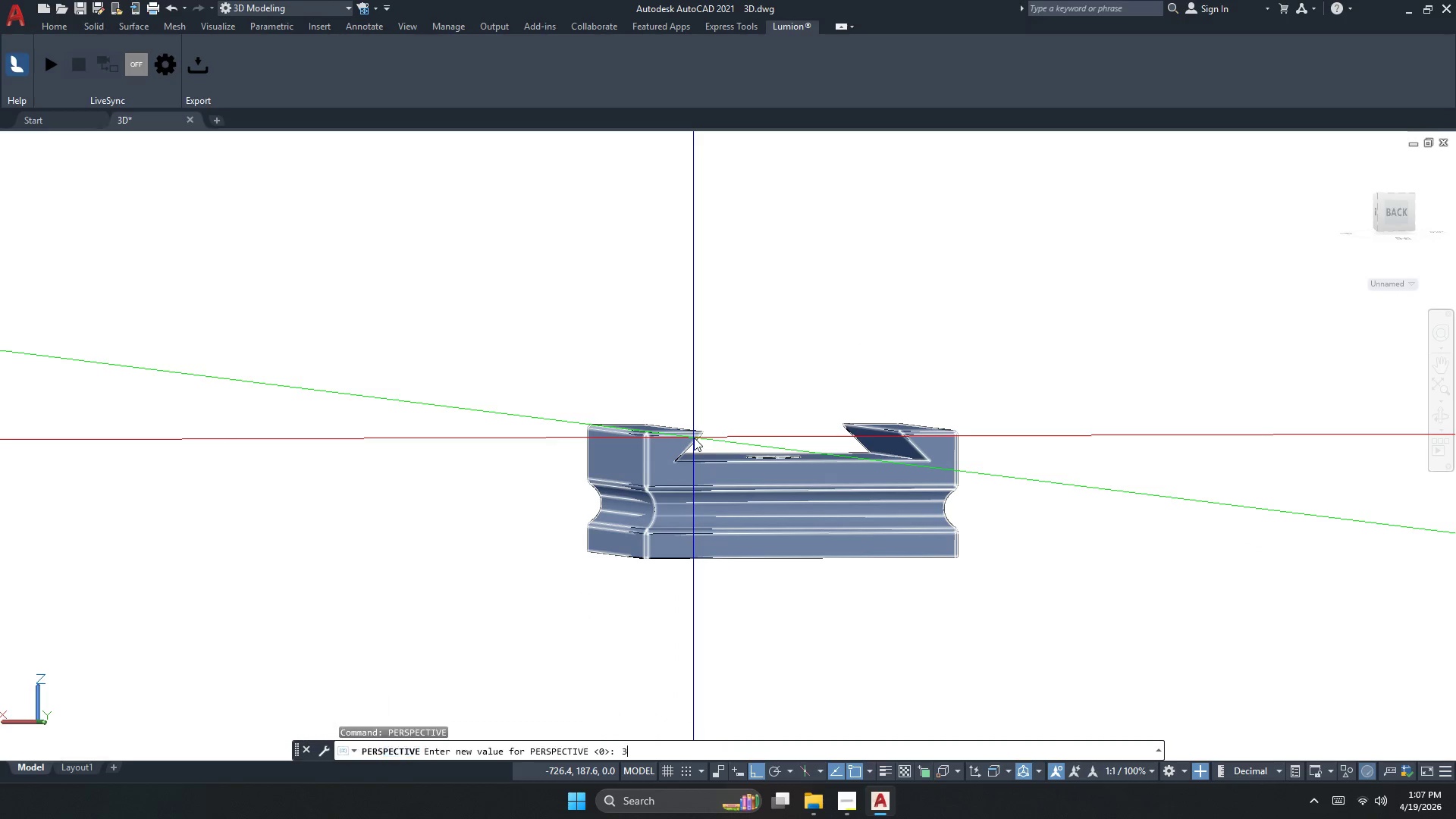 
hold_key(key=3, duration=0.77)
 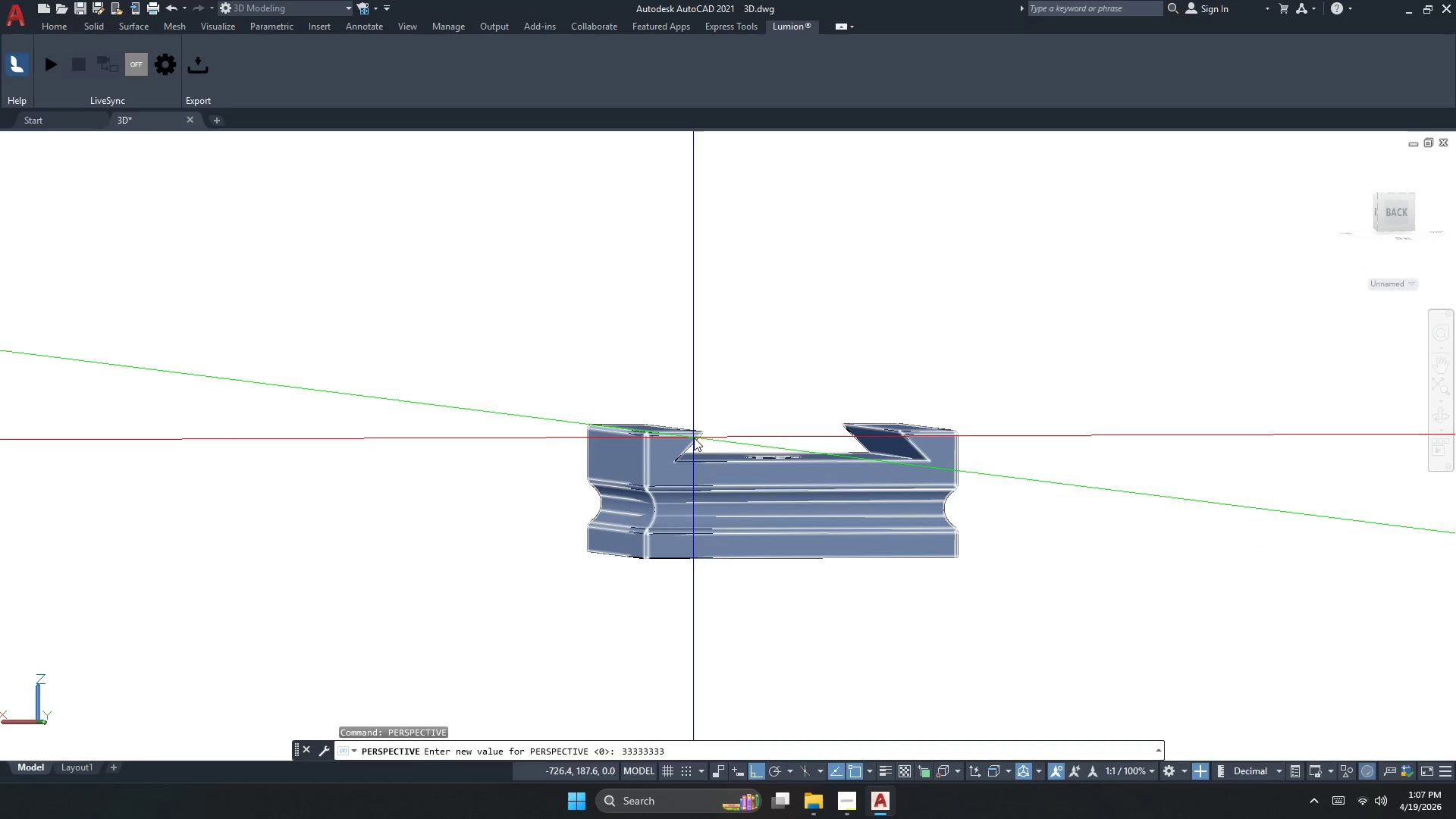 
hold_key(key=Backspace, duration=0.89)
 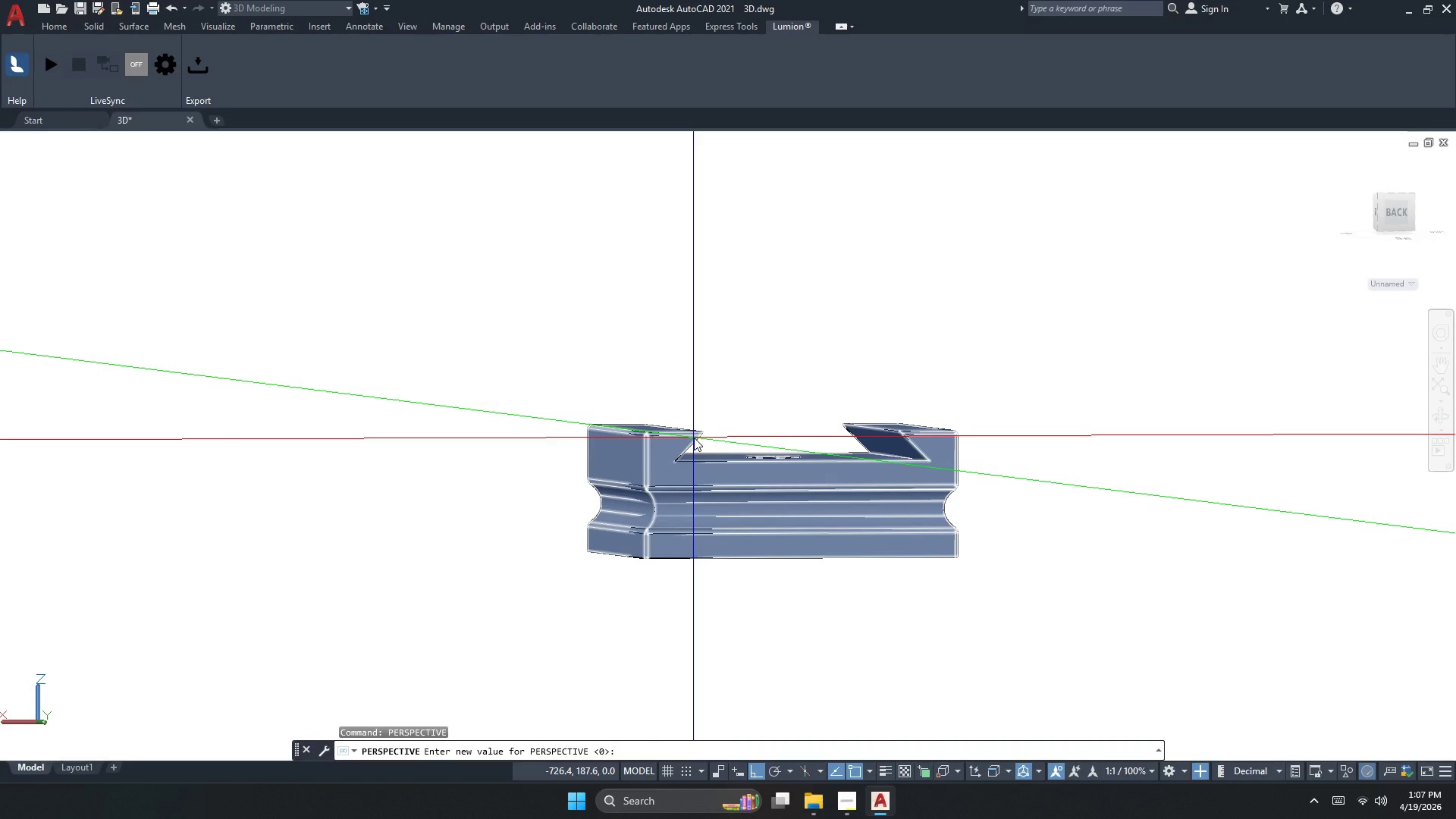 
key(Numpad1)
 